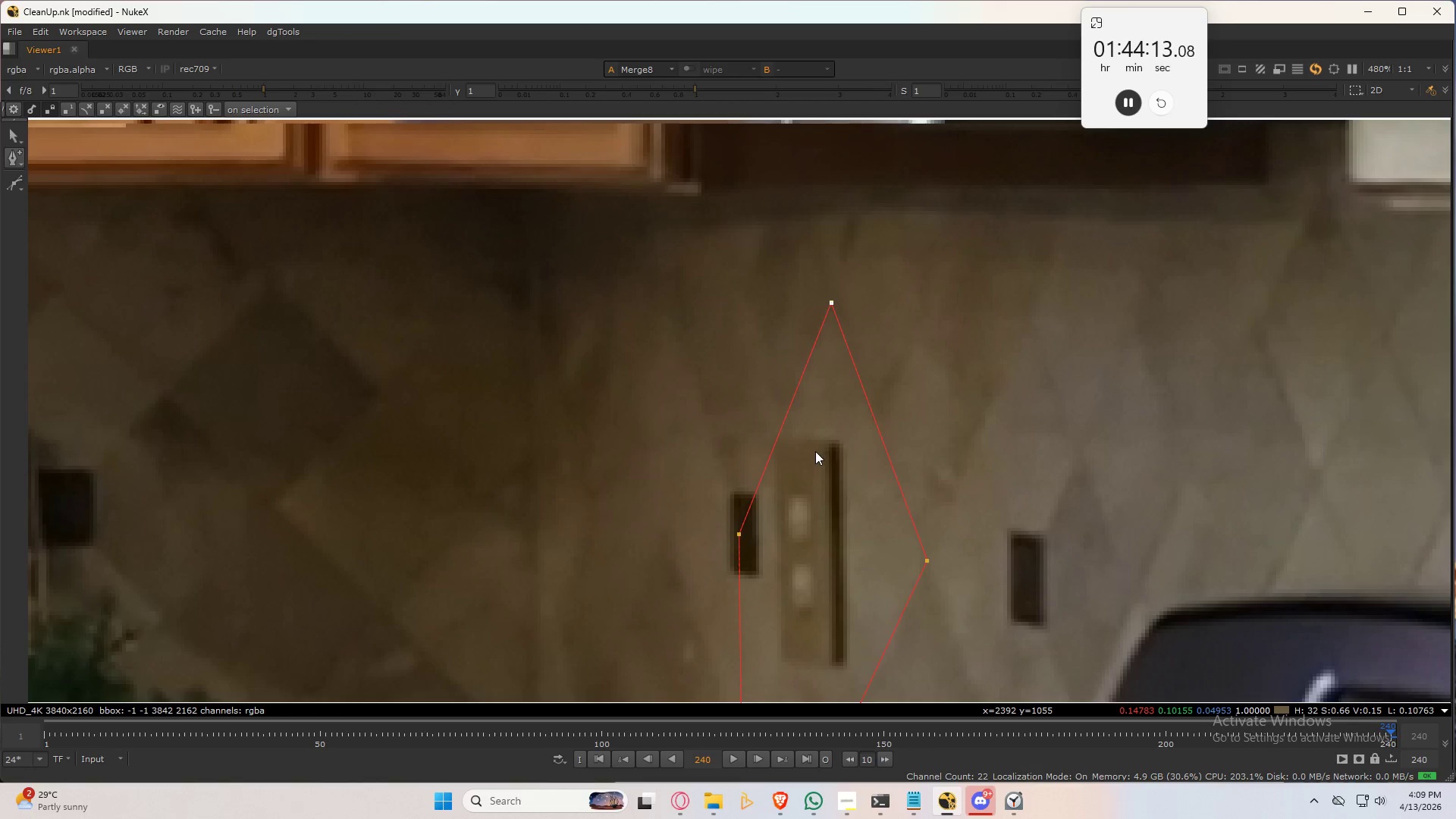 
key(Control+S)
 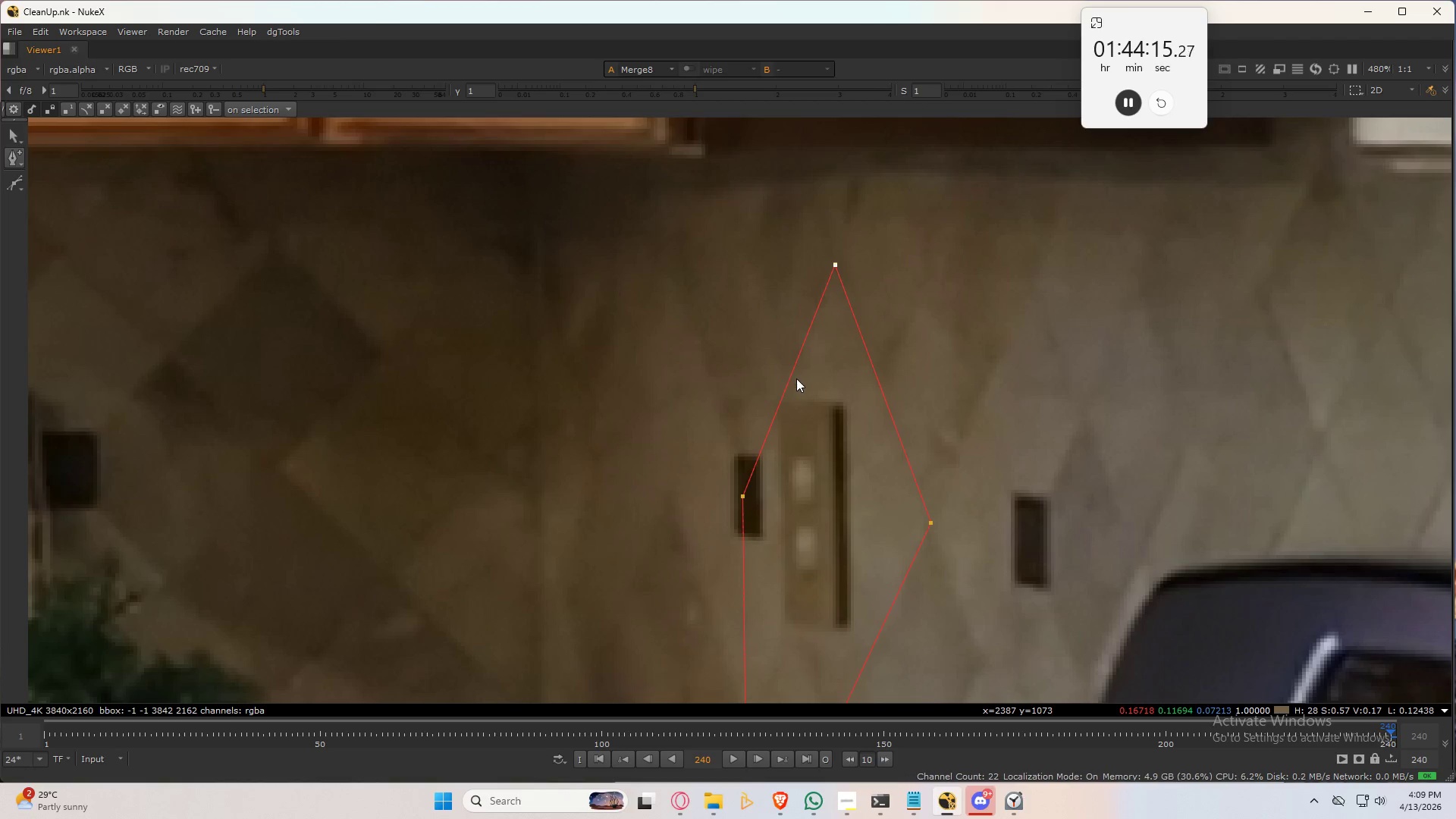 
left_click([788, 385])
 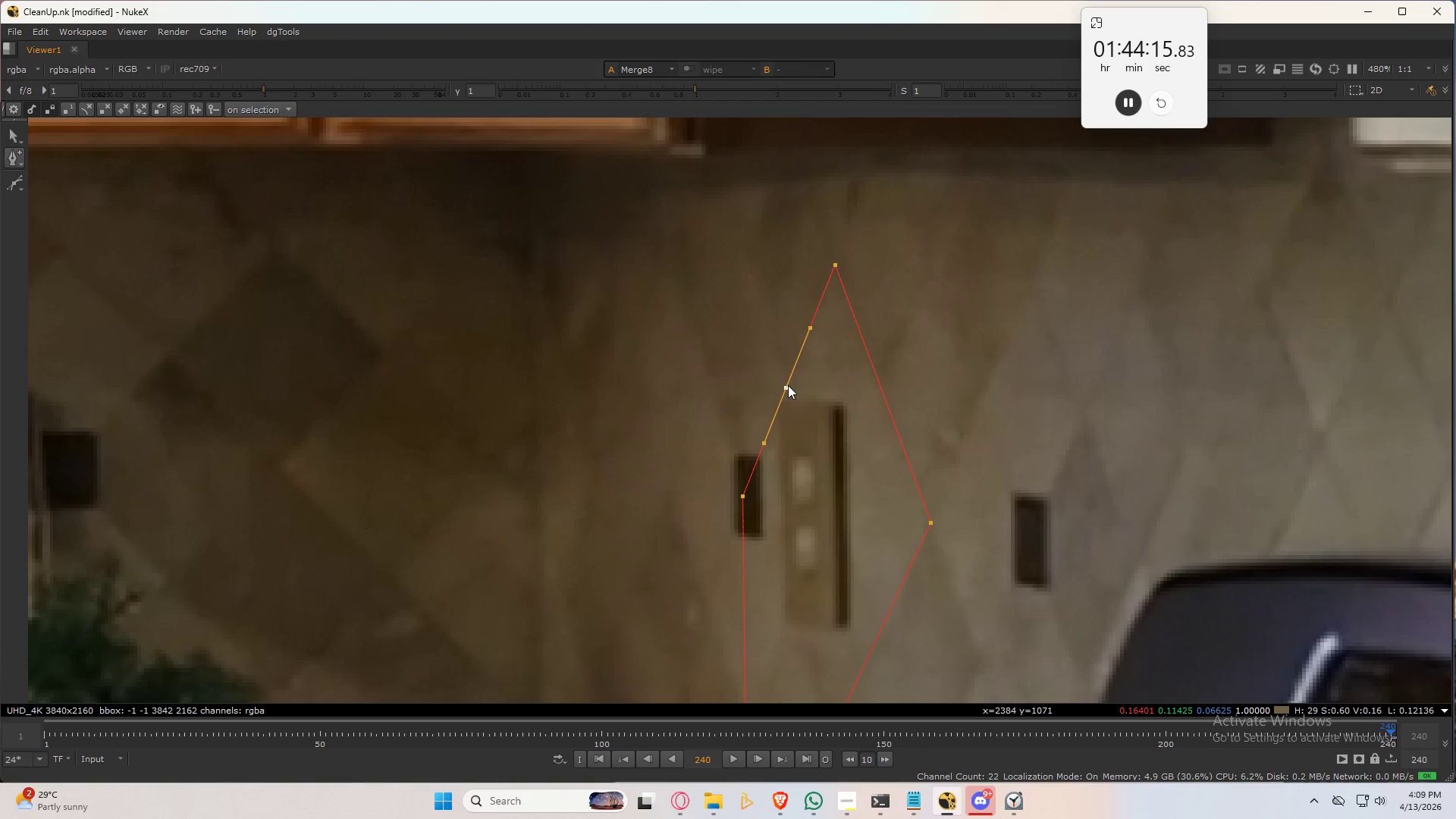 
key(Shift+ShiftLeft)
 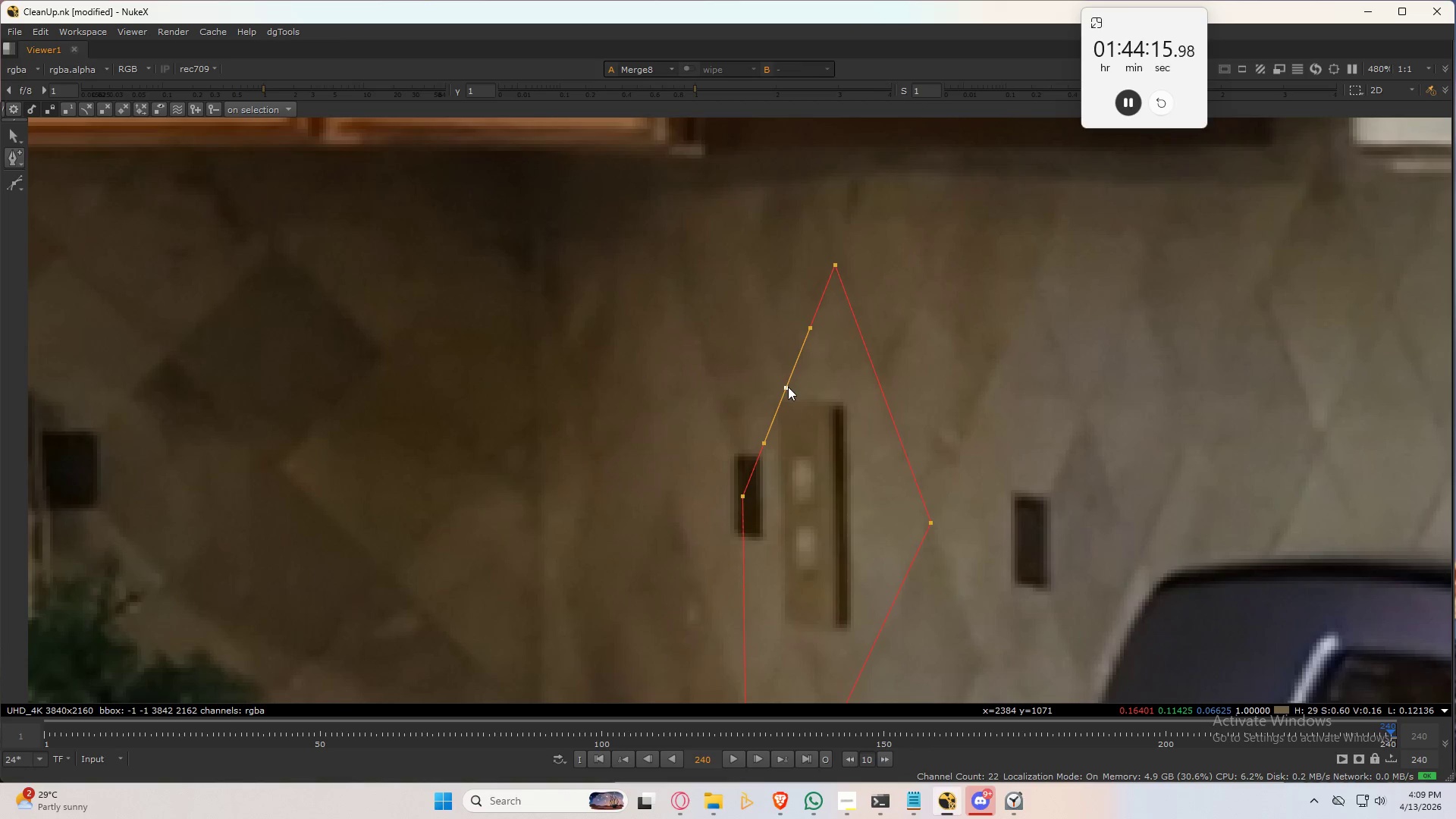 
key(Shift+Z)
 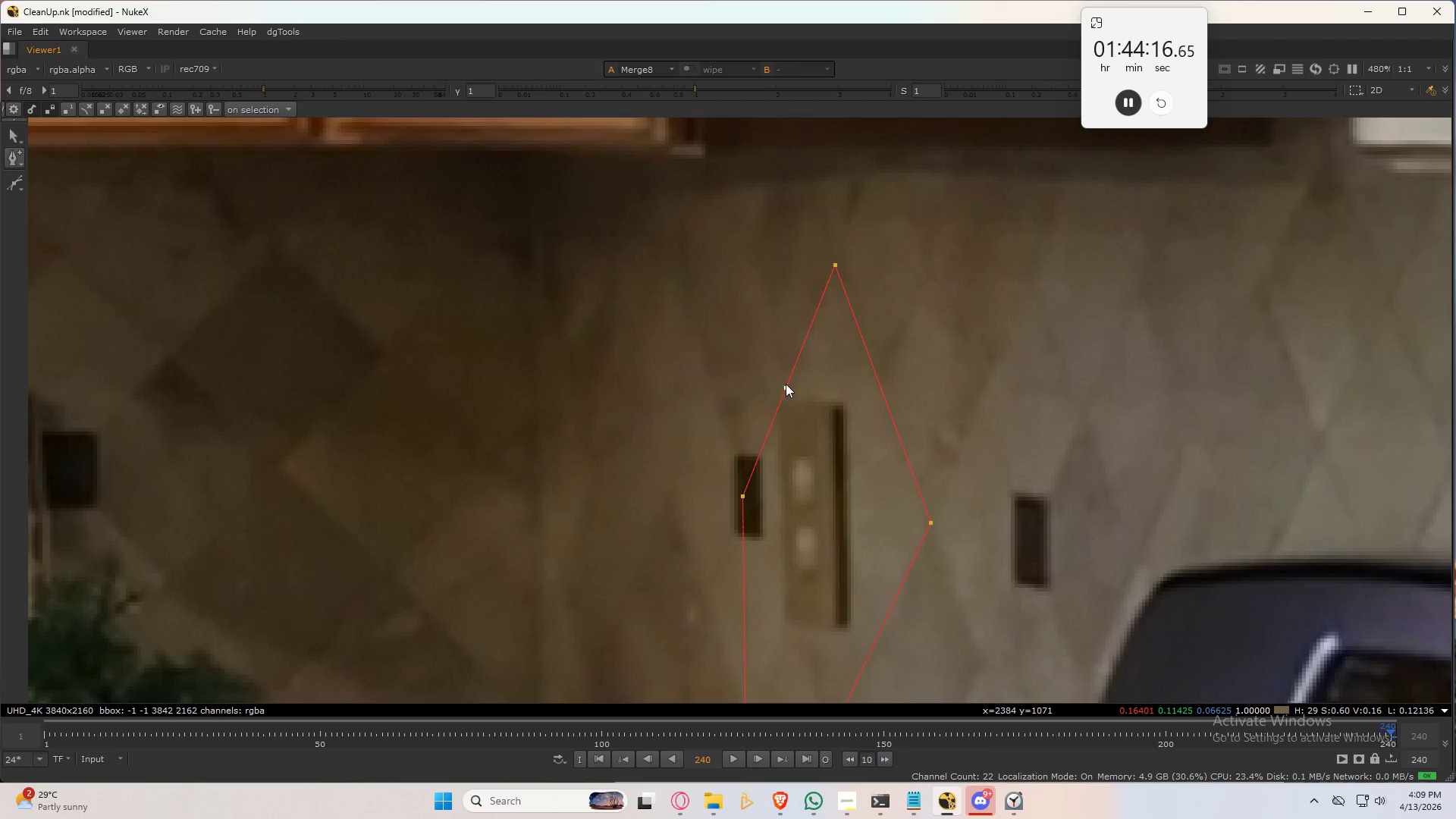 
left_click_drag(start_coordinate=[786, 384], to_coordinate=[745, 258])
 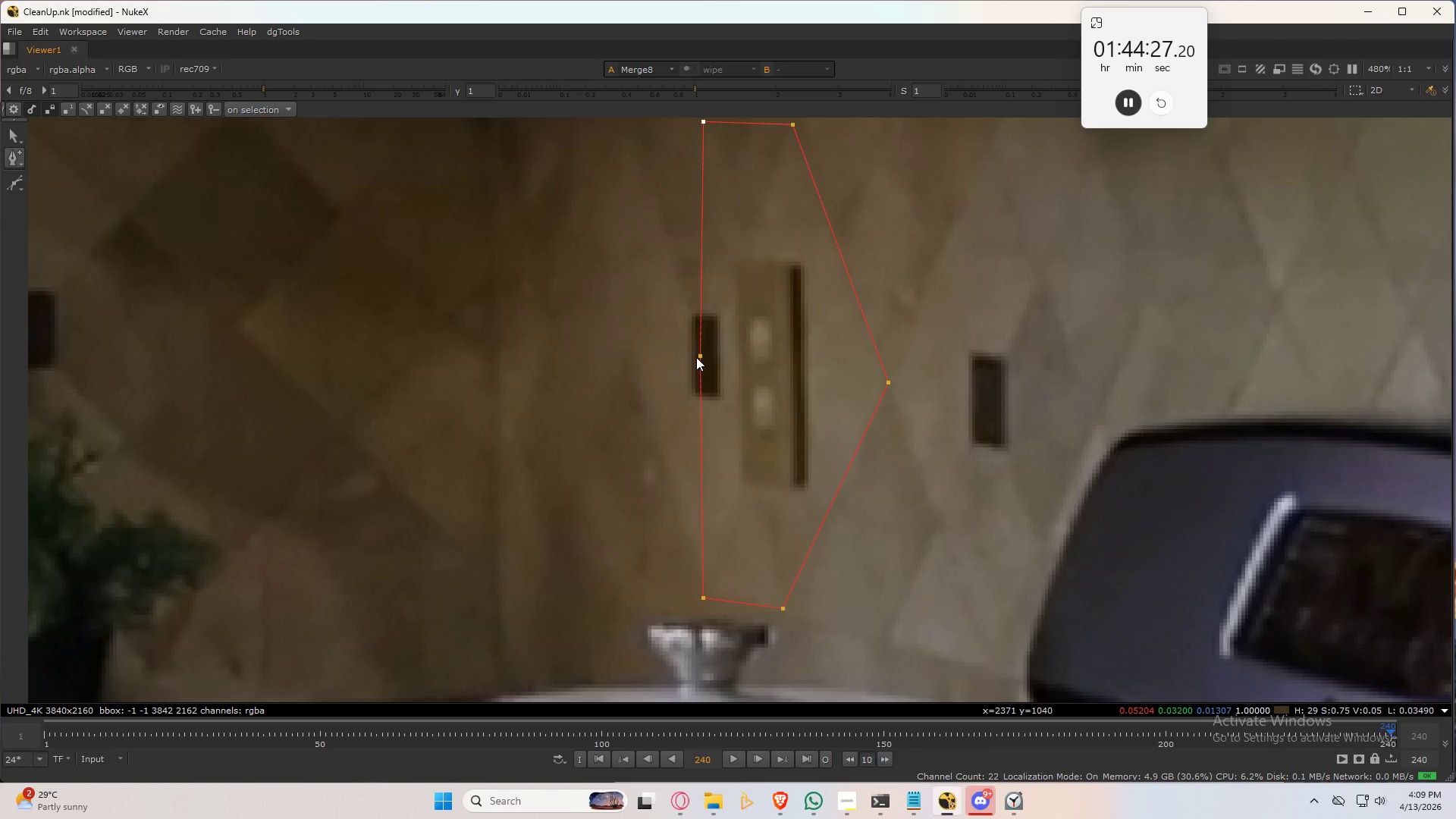 
wait(6.27)
 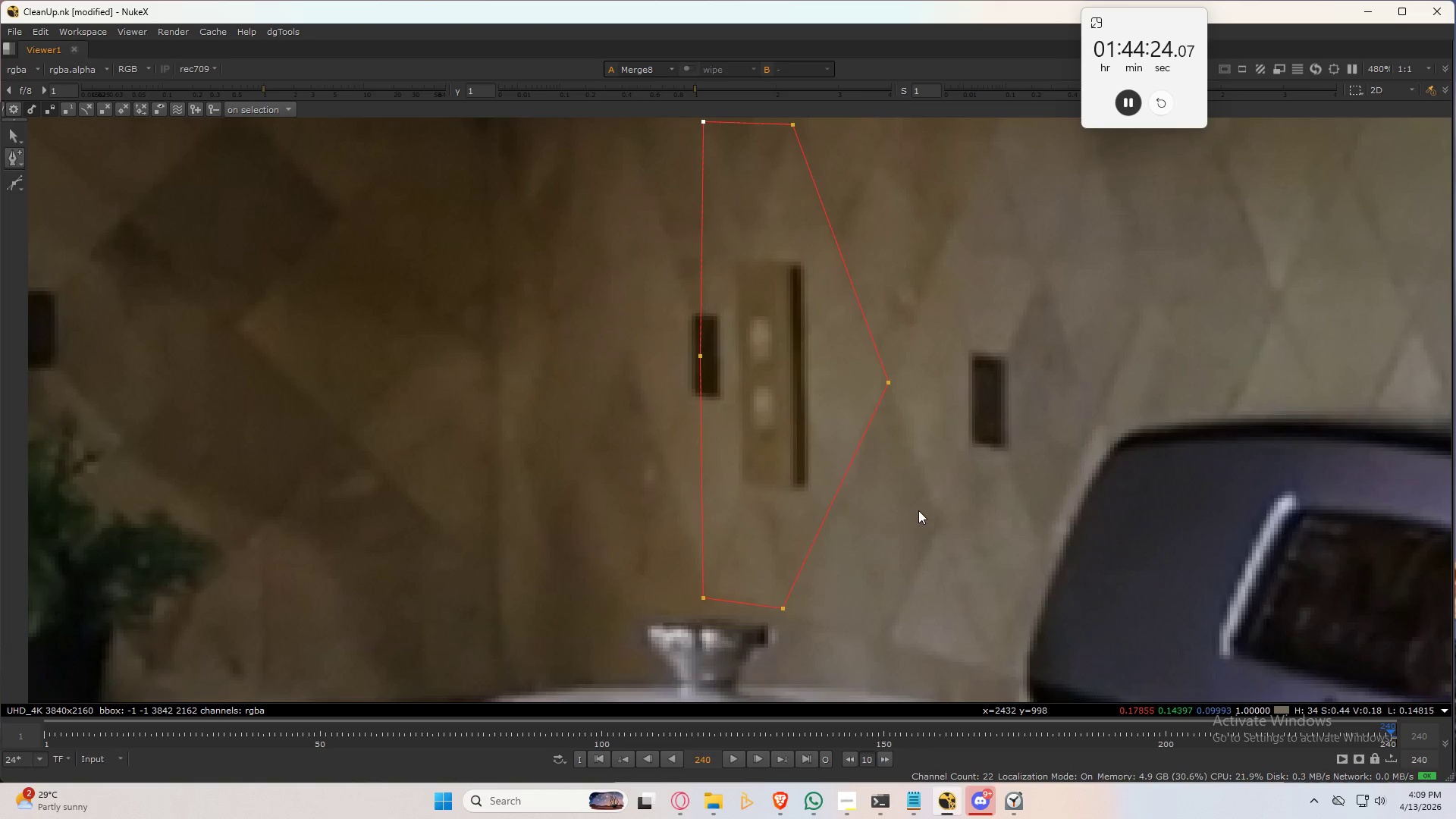 
left_click([935, 544])
 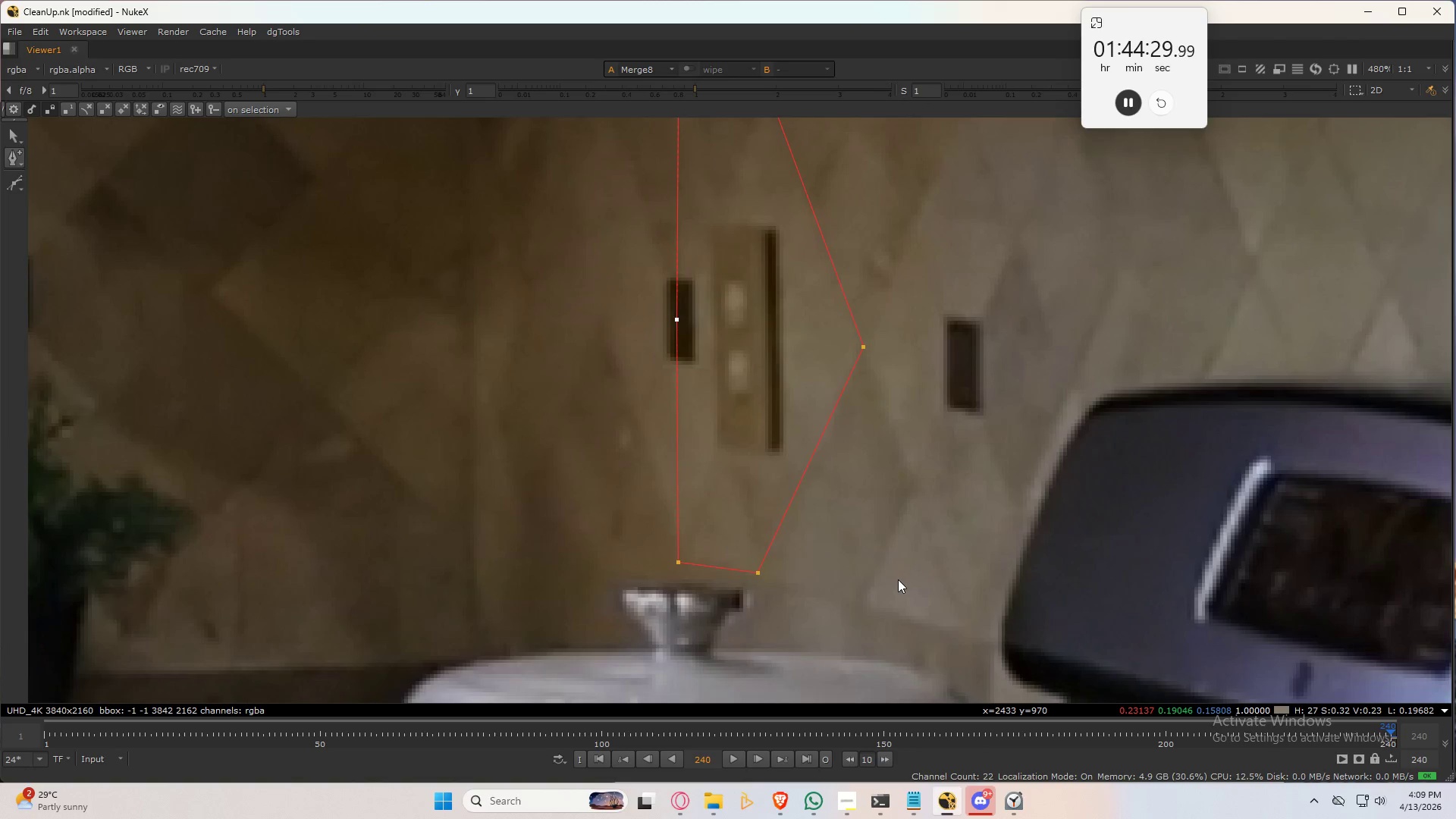 
scroll: coordinate [898, 580], scroll_direction: down, amount: 3.0
 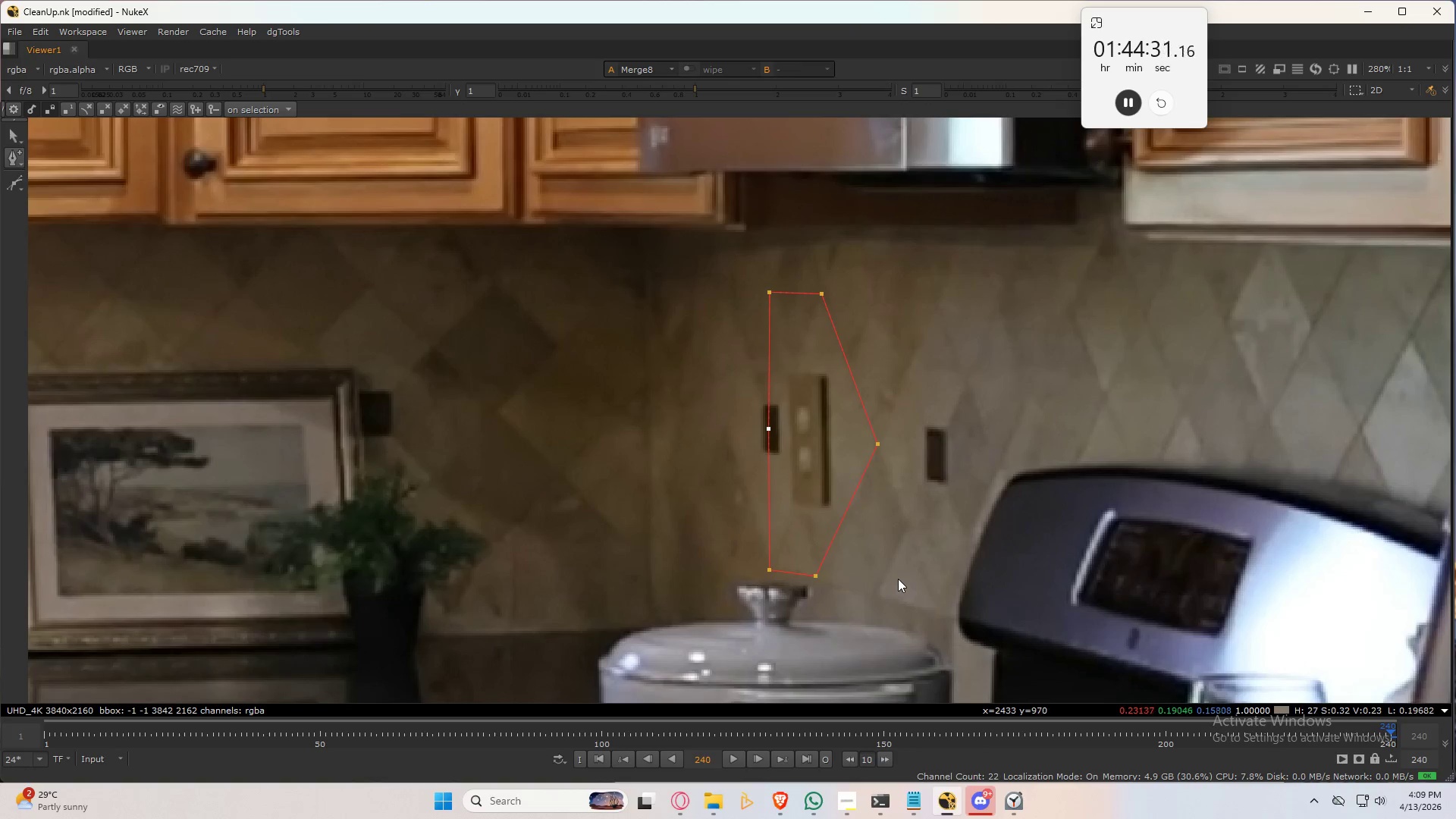 
key(Shift+Space)
 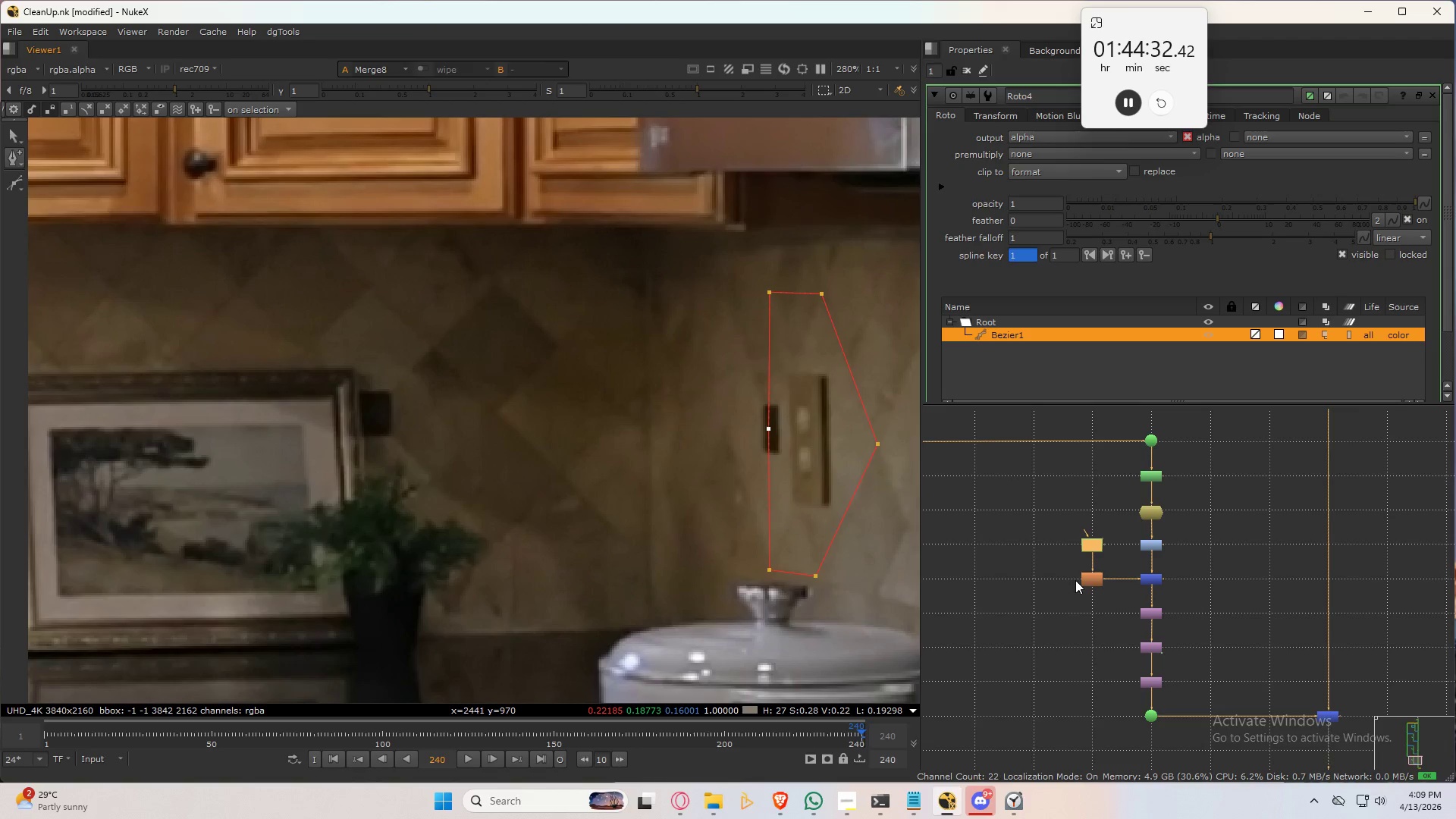 
double_click([1096, 573])
 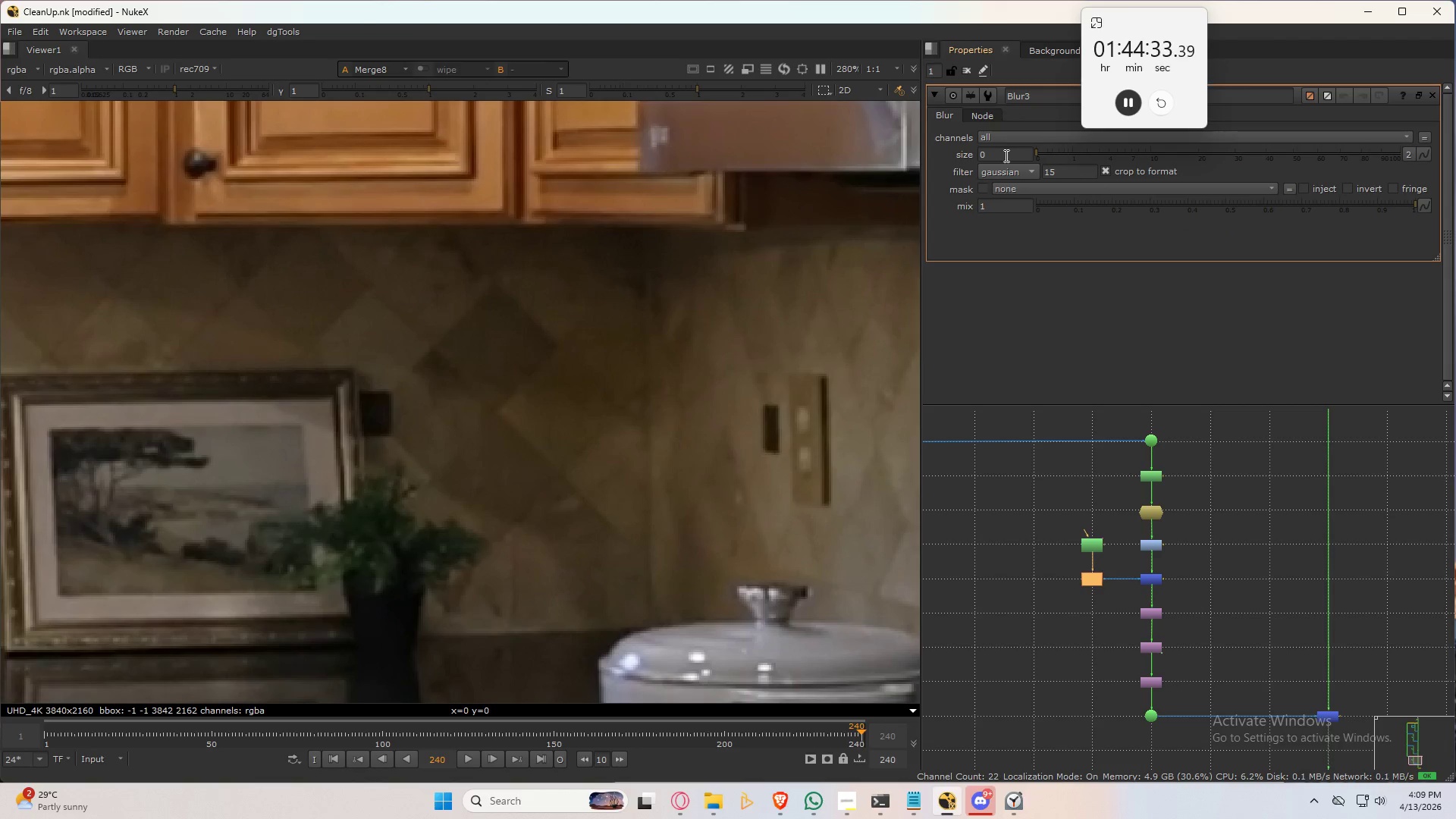 
left_click_drag(start_coordinate=[1002, 149], to_coordinate=[947, 156])
 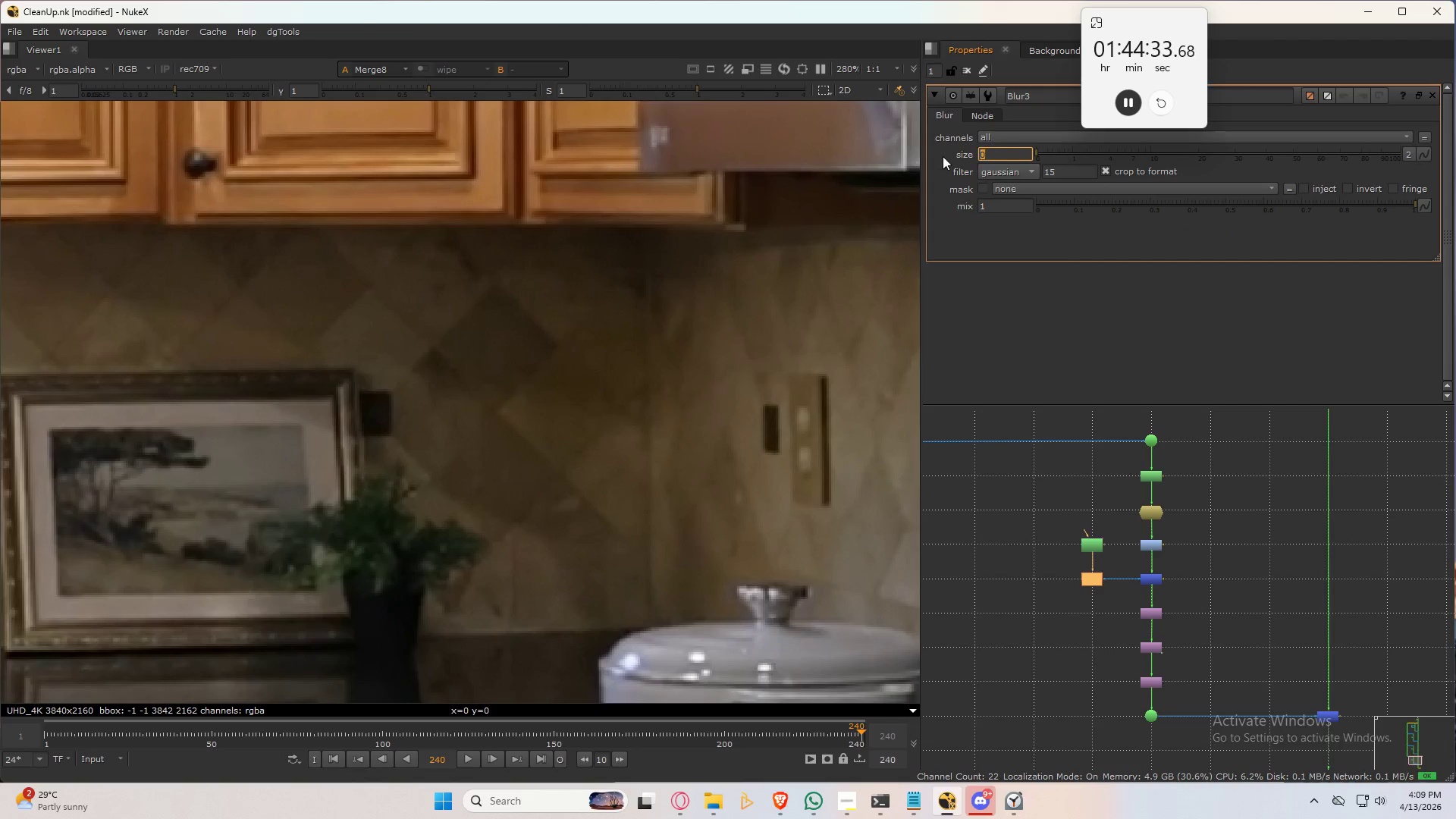 
key(Shift+2)
 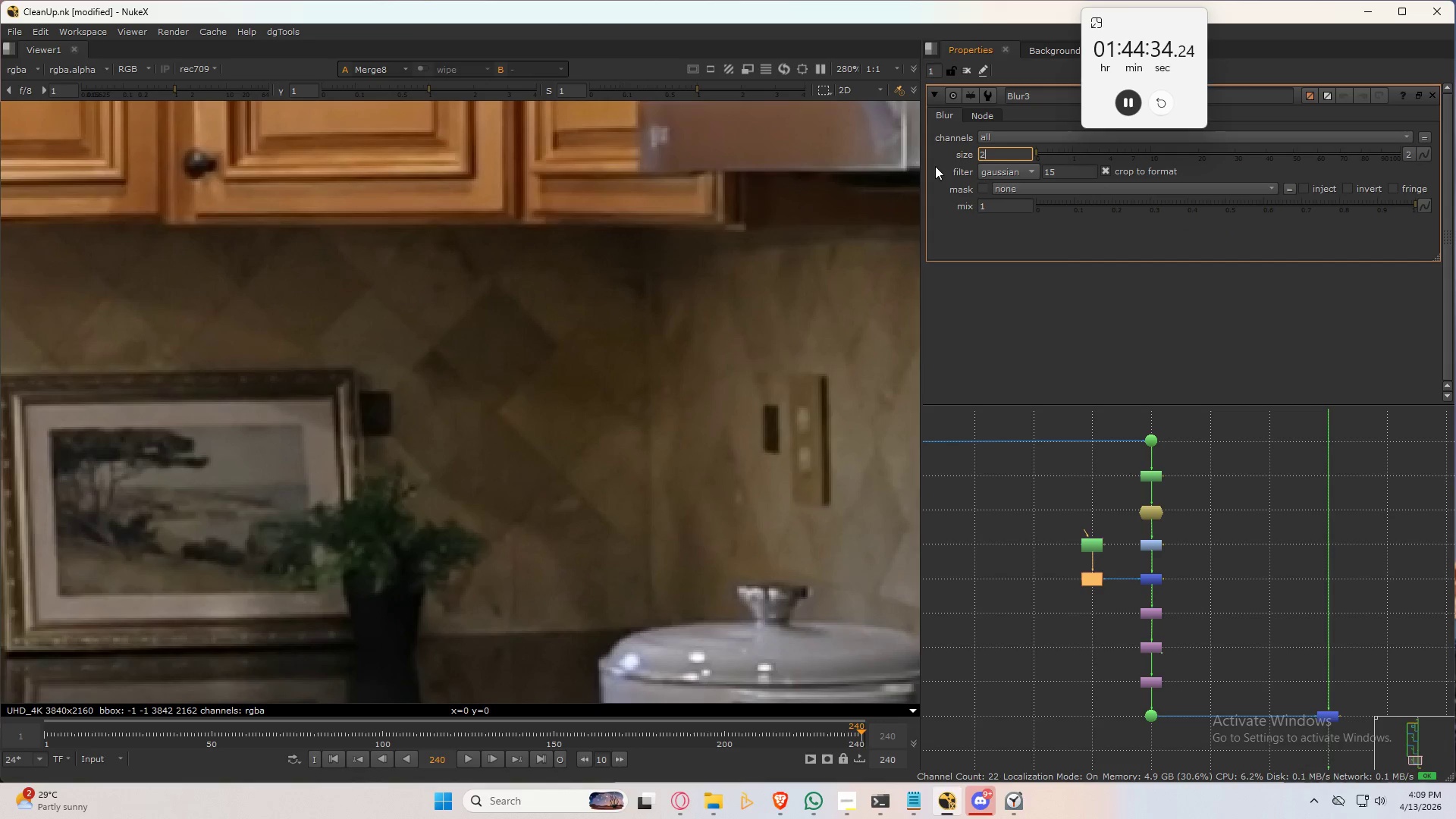 
key(Shift+NumpadEnter)
 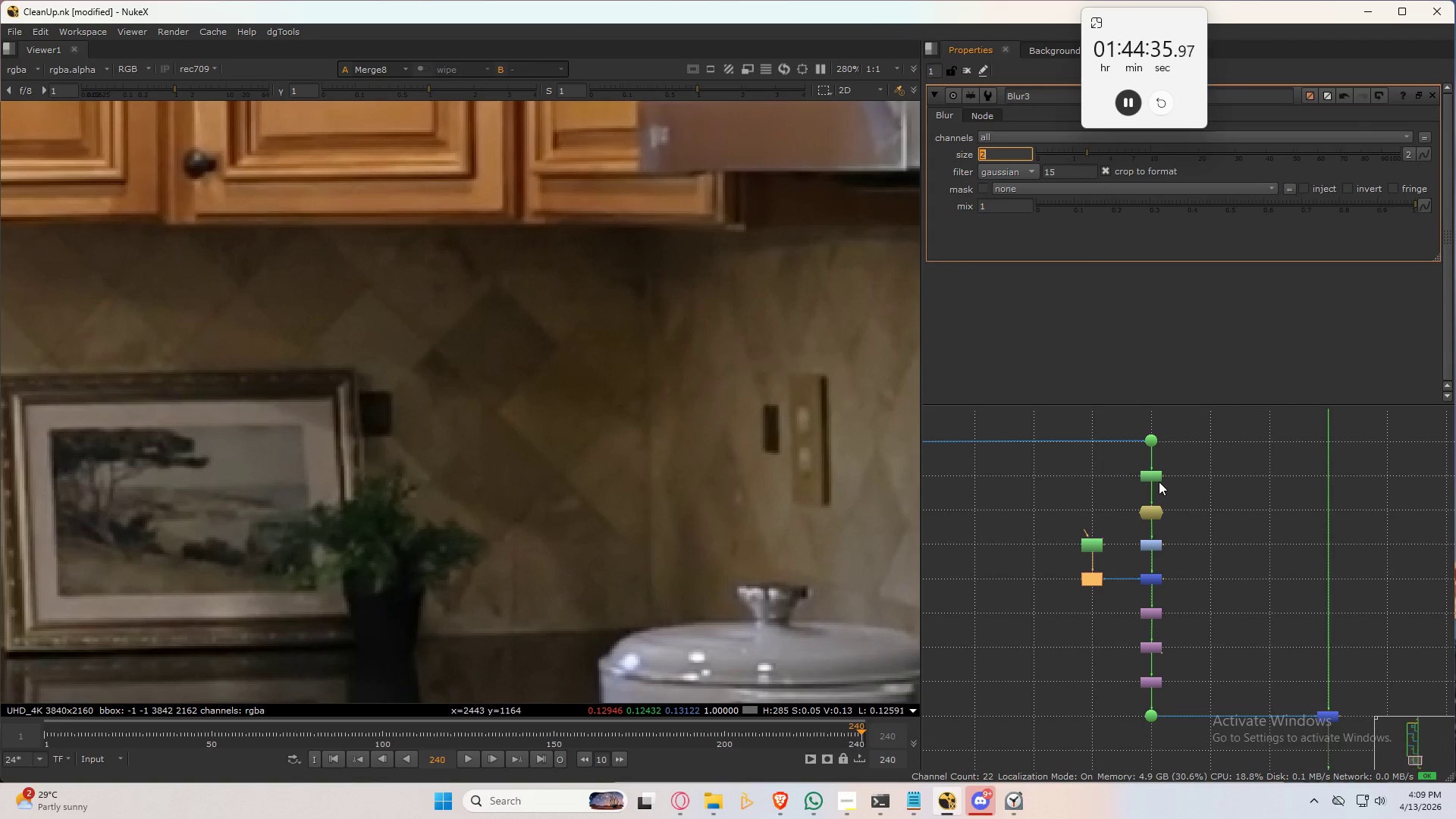 
double_click([1153, 472])
 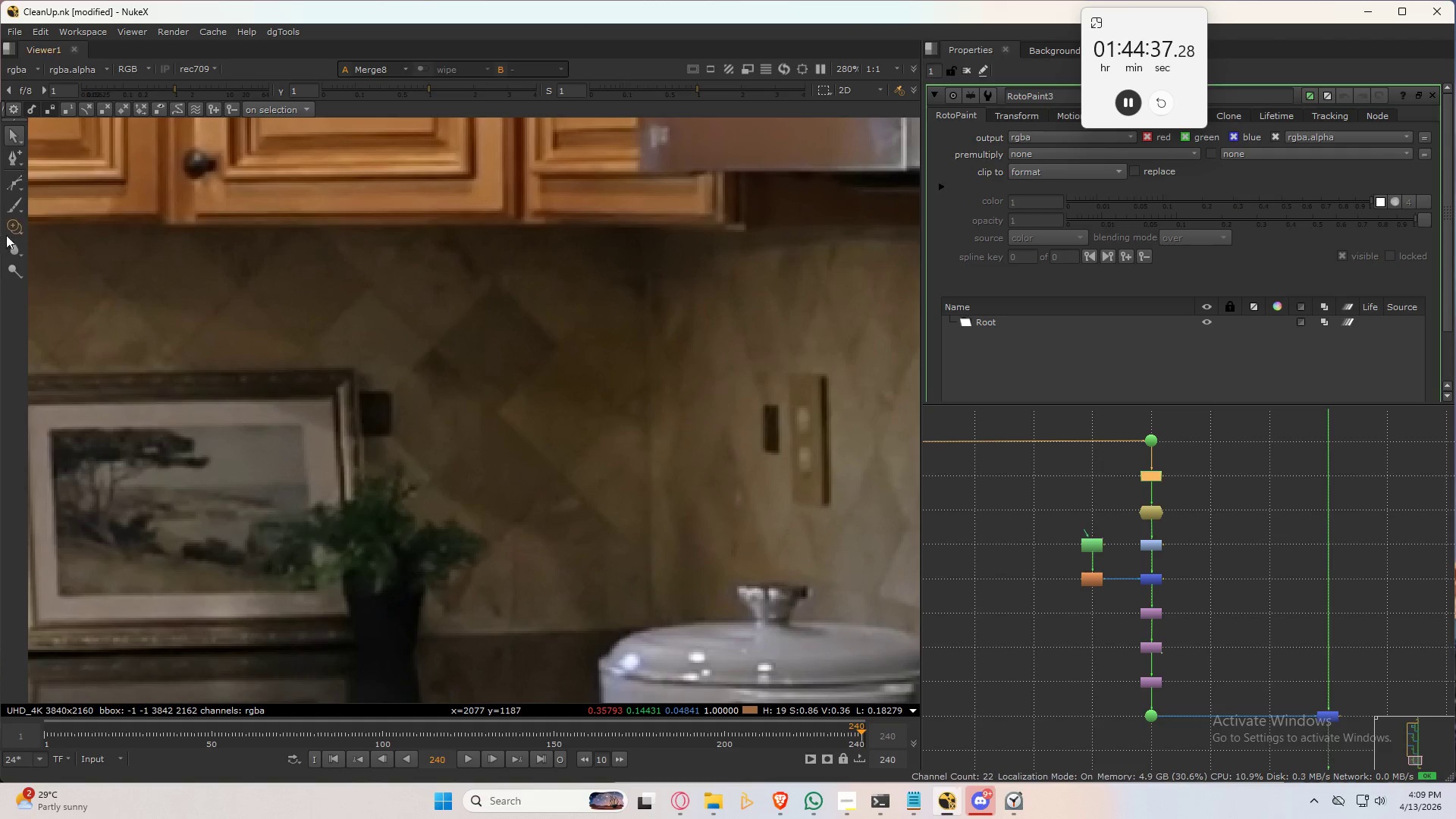 
left_click([12, 233])
 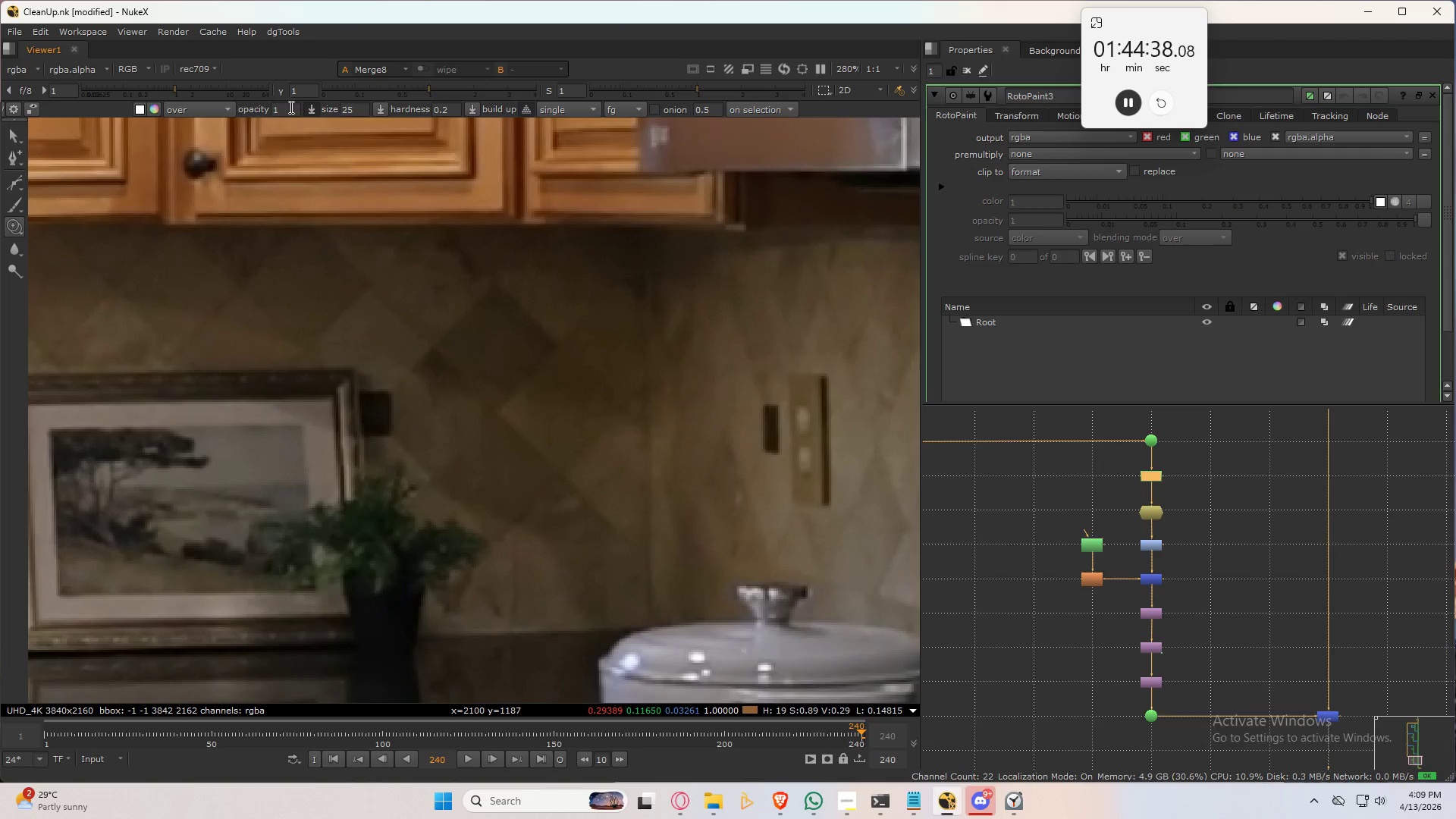 
left_click_drag(start_coordinate=[290, 108], to_coordinate=[195, 111])
 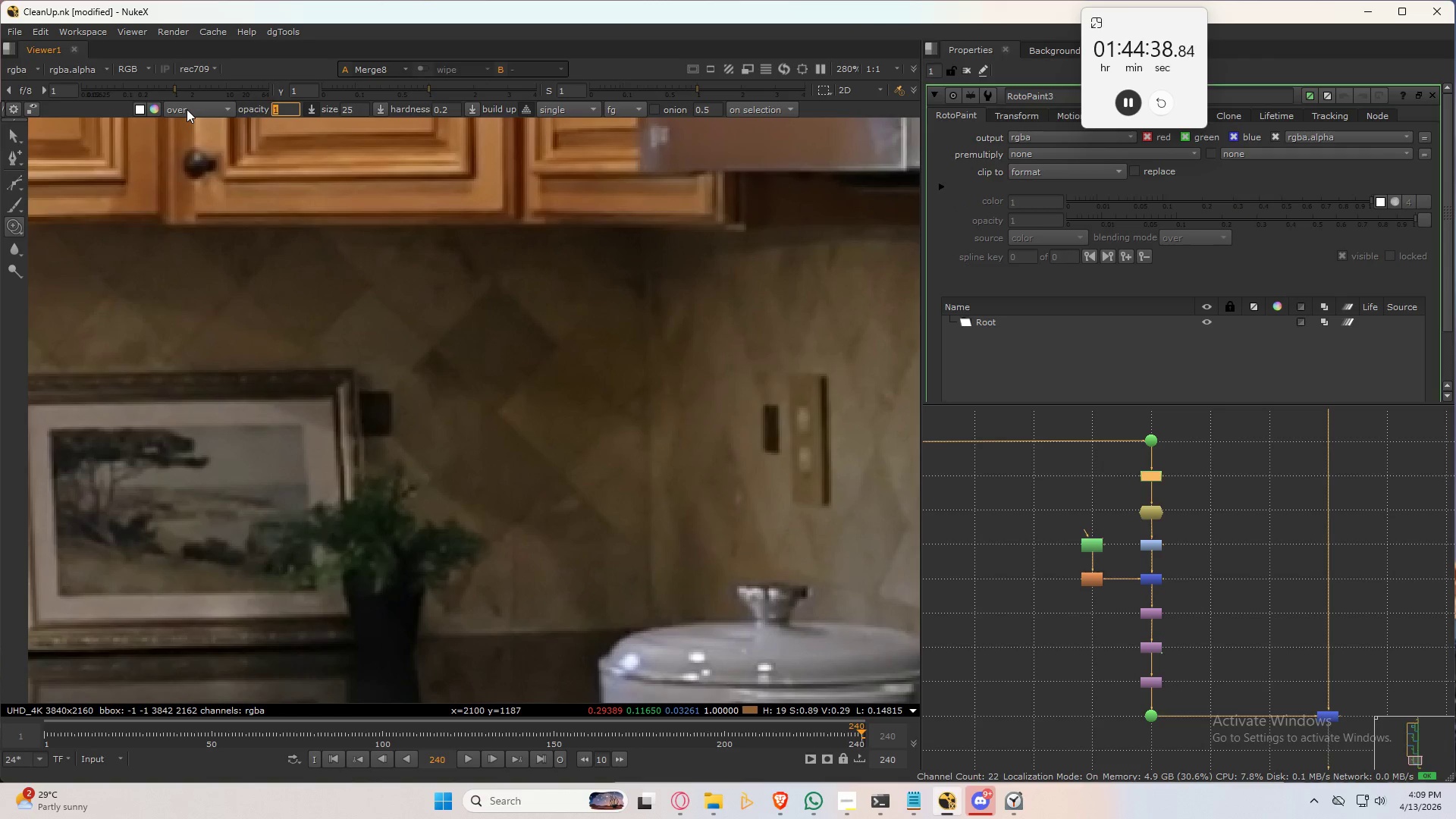 
key(Shift+NumpadDecimal)
 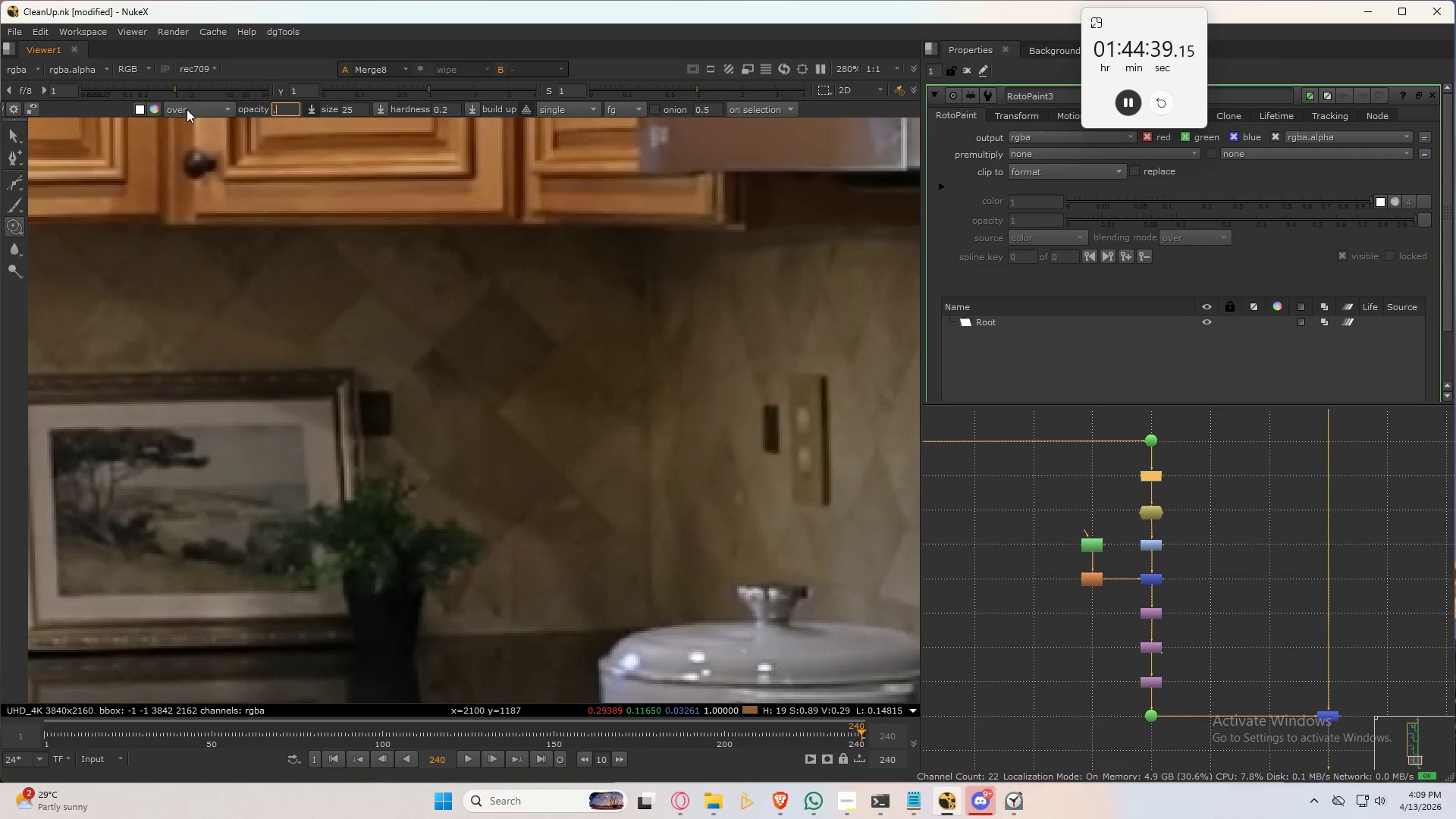 
key(Shift+Numpad2)
 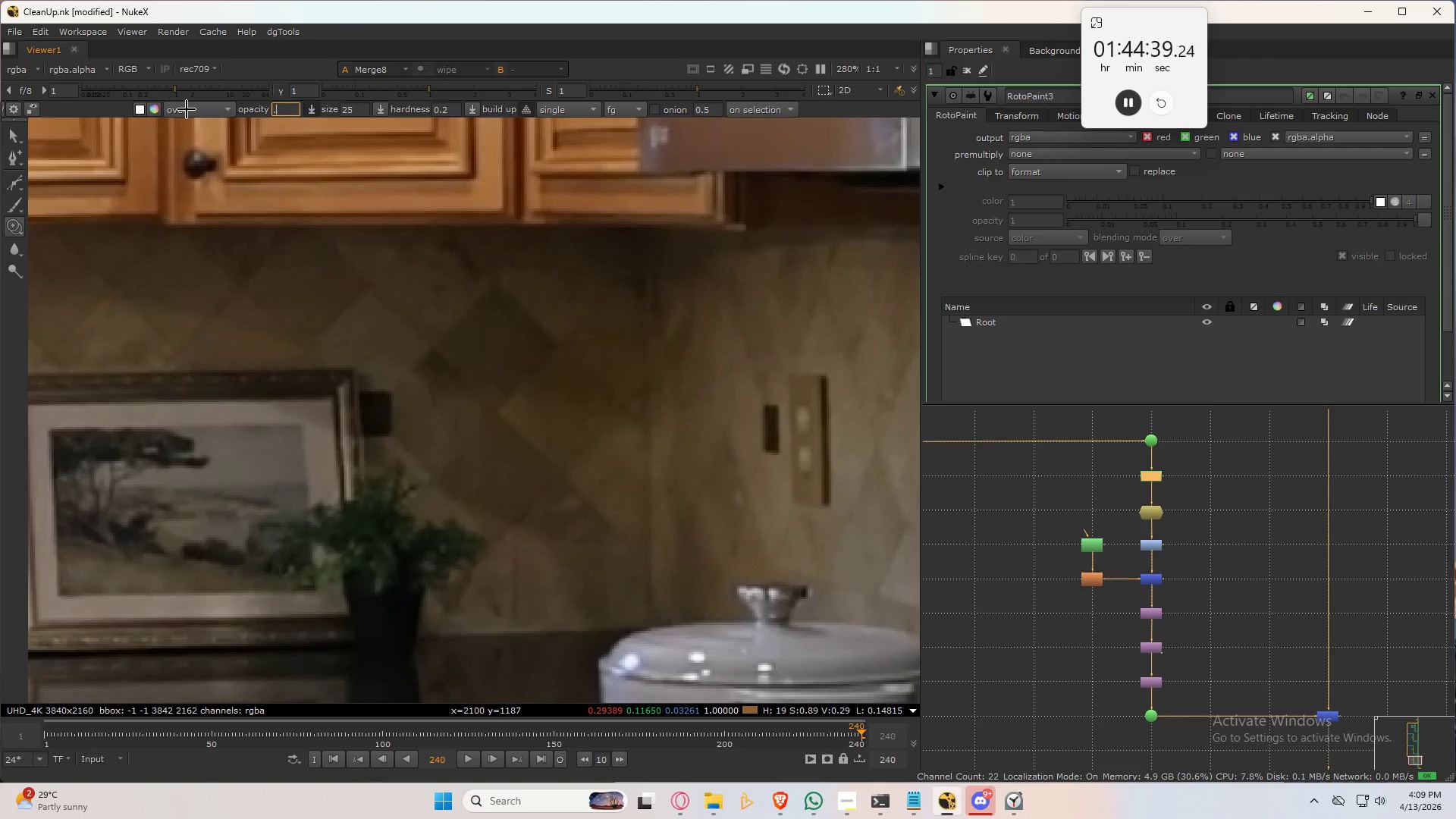 
key(Shift+Tab)
 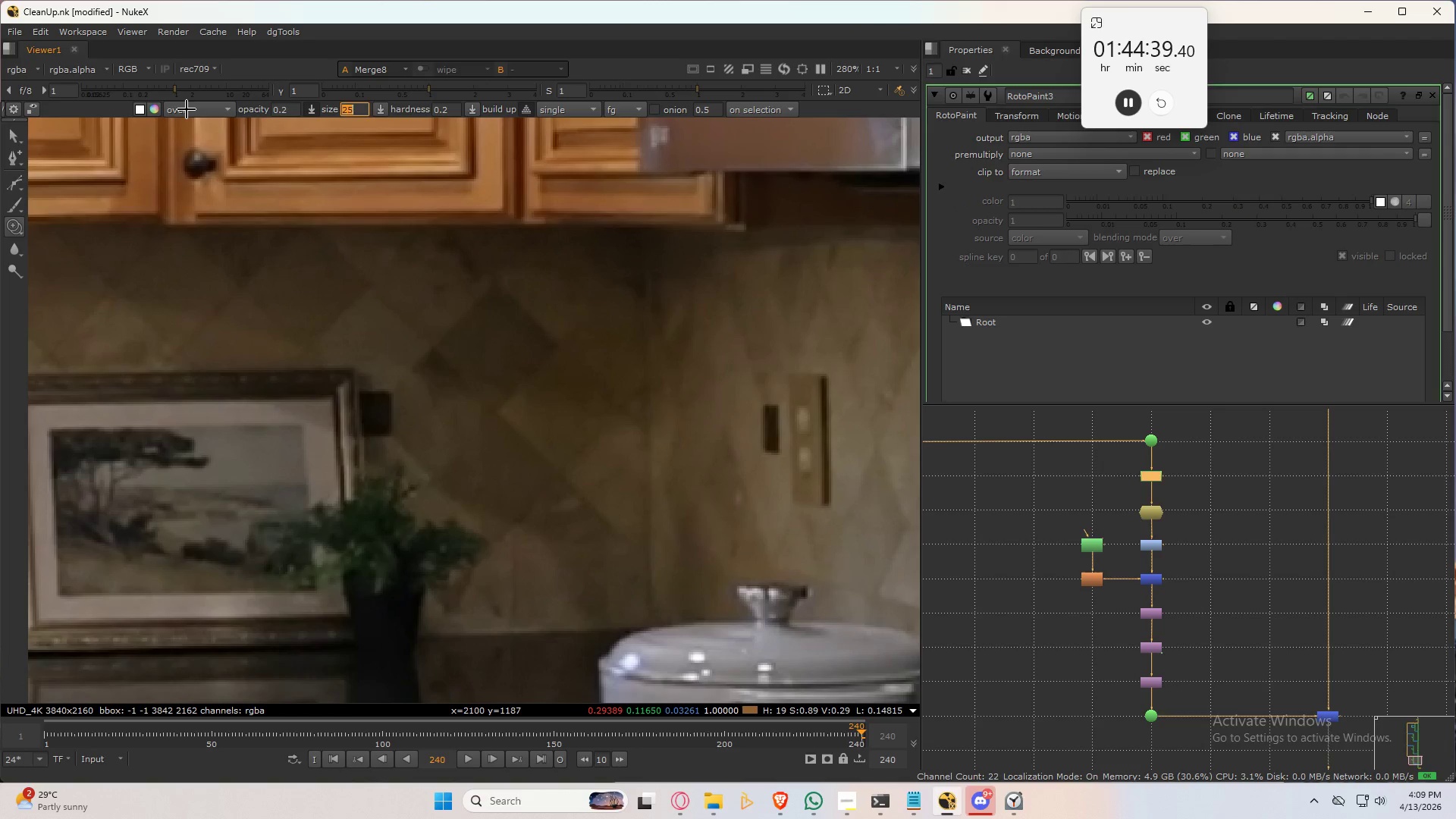 
key(Shift+Tab)
 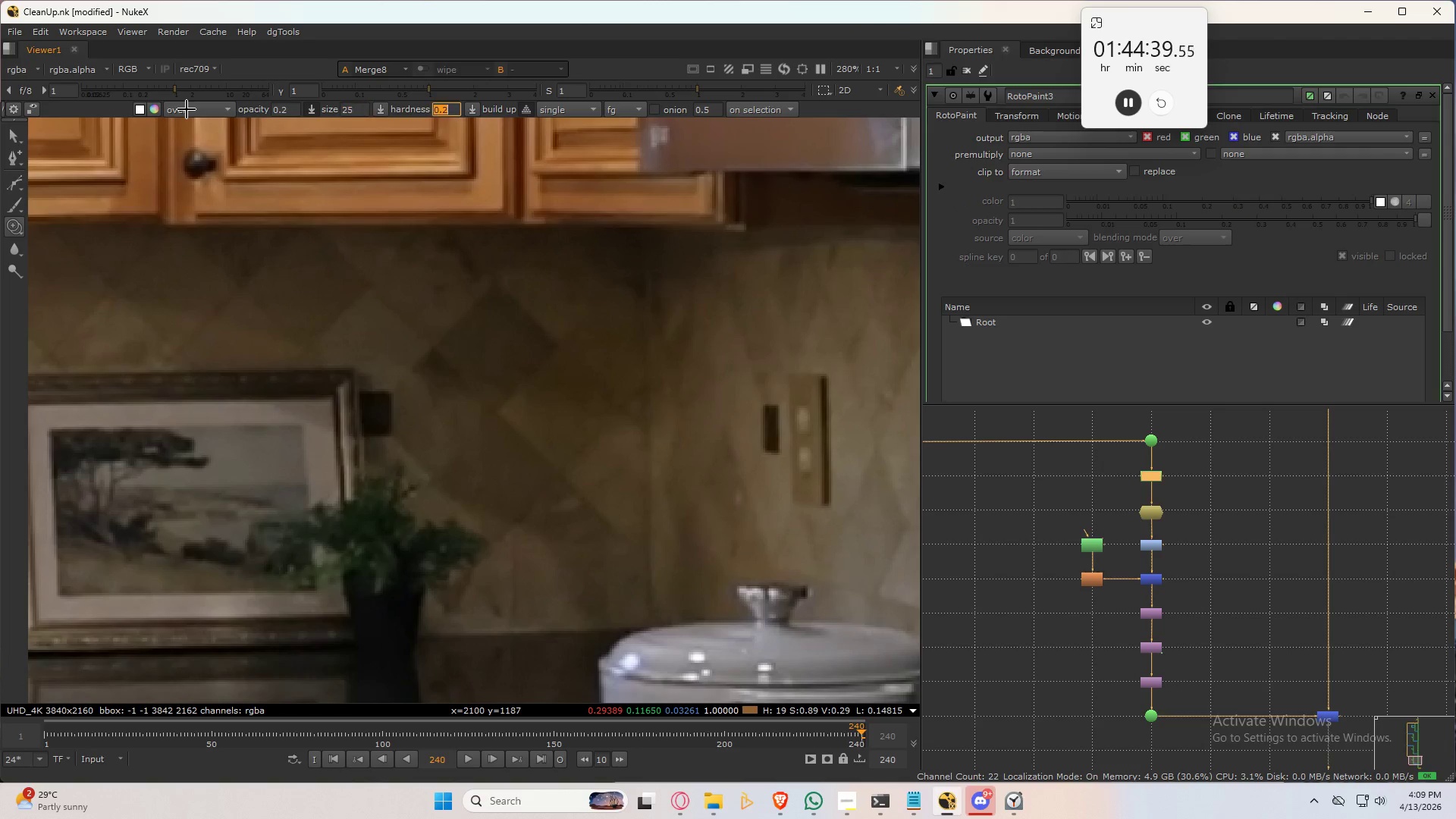 
key(Shift+Numpad0)
 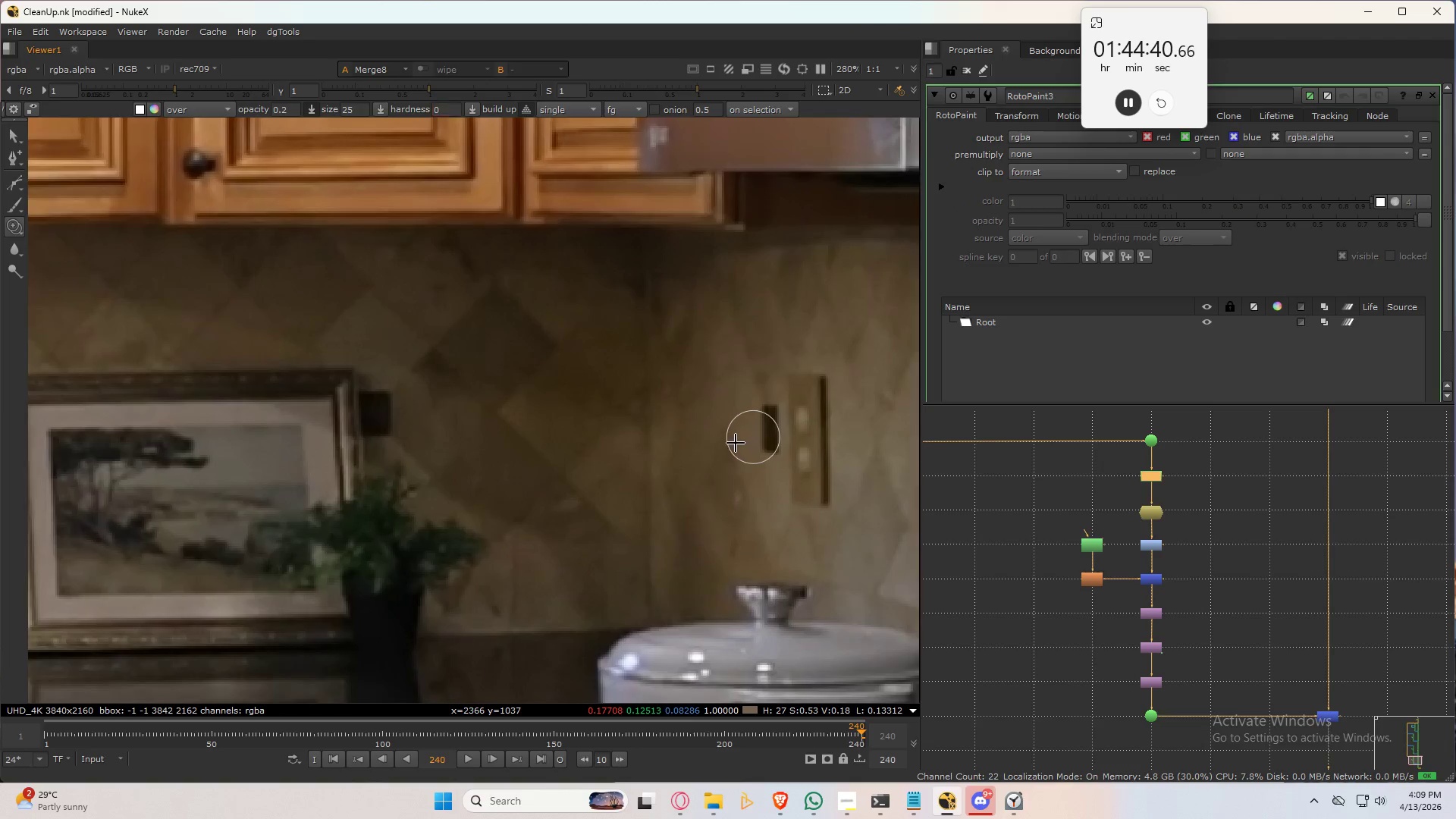 
scroll: coordinate [692, 407], scroll_direction: up, amount: 1.0
 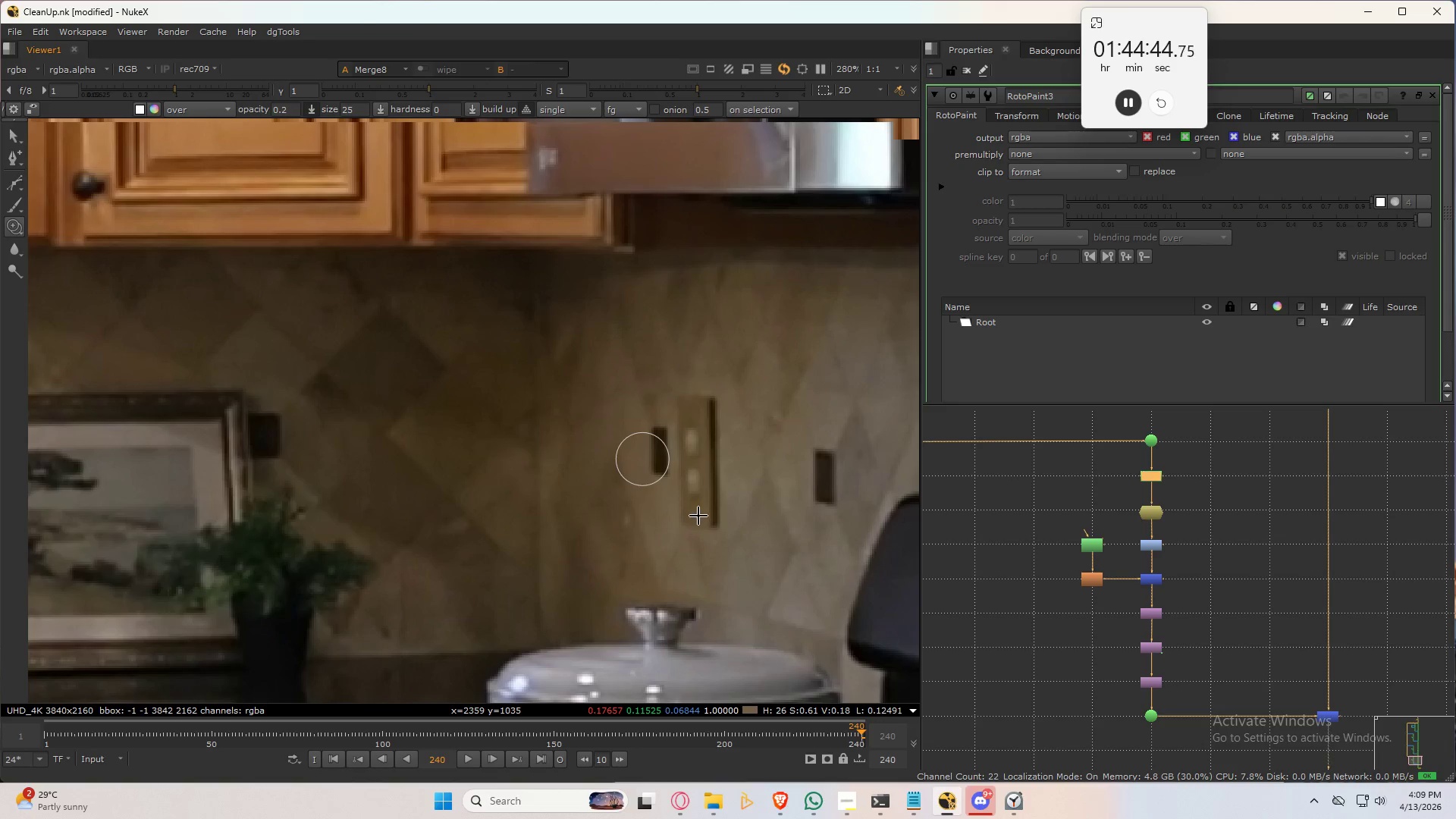 
key(Shift+Space)
 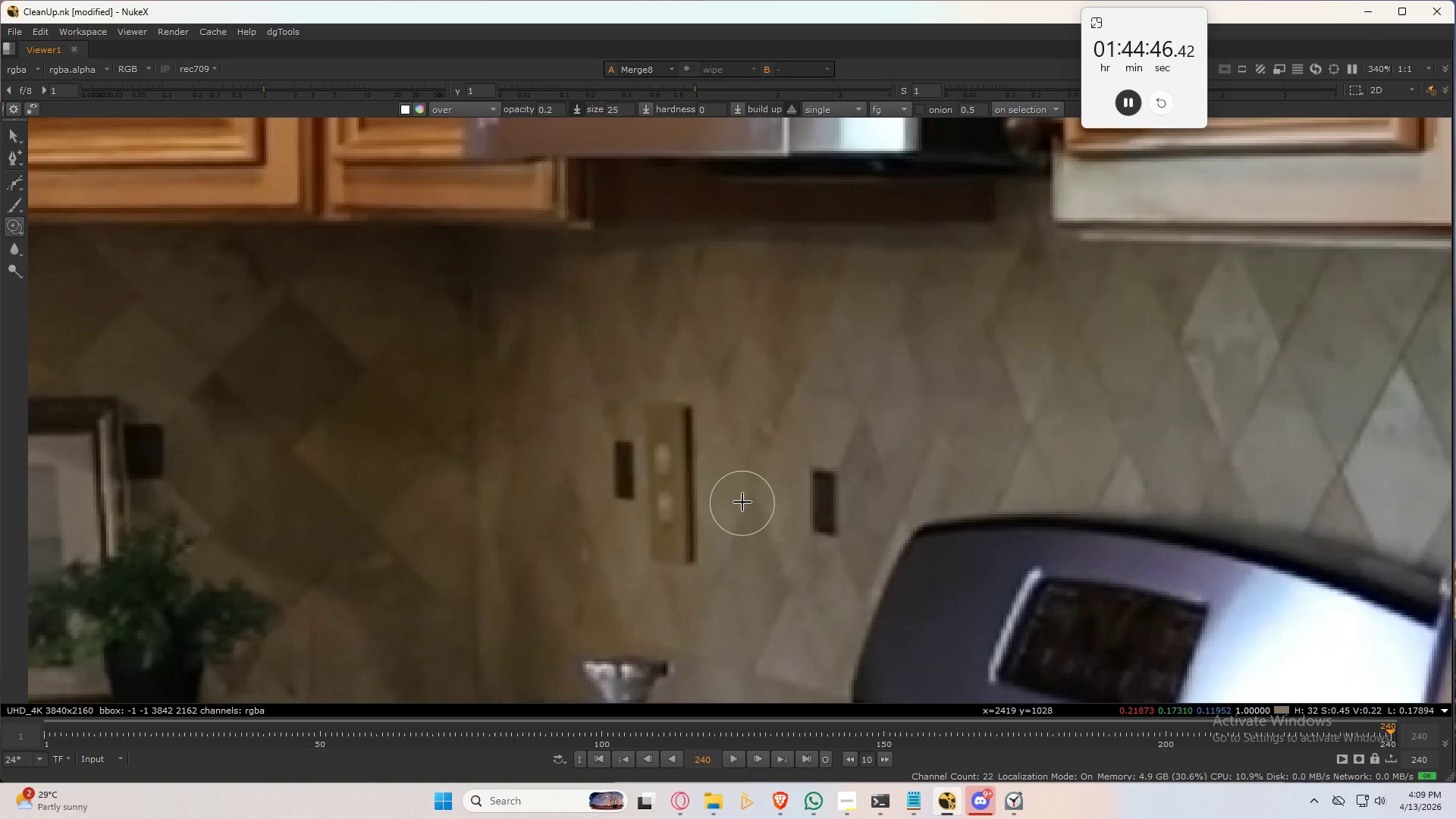 
scroll: coordinate [692, 493], scroll_direction: up, amount: 4.0
 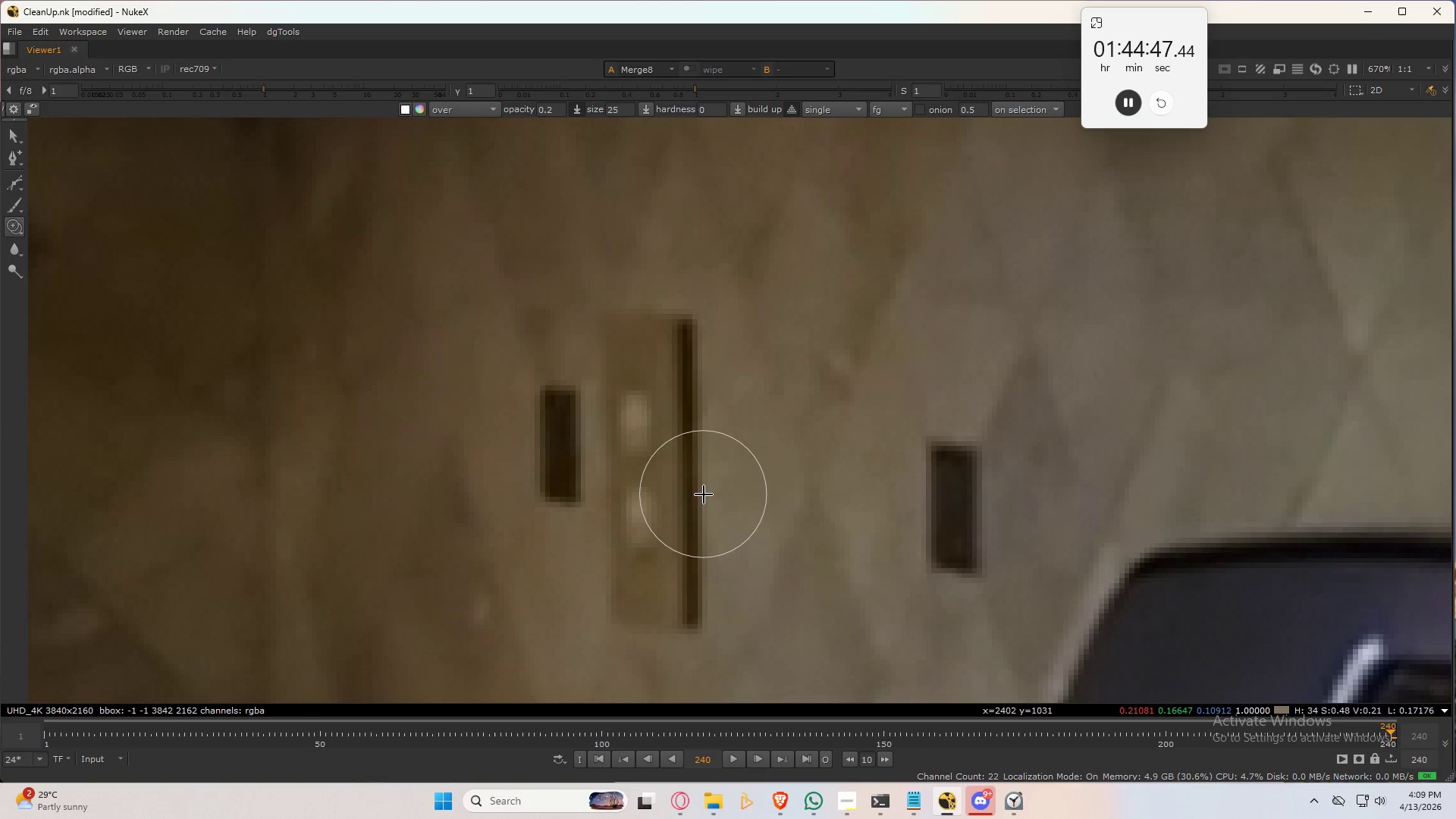 
key(Shift+Space)
 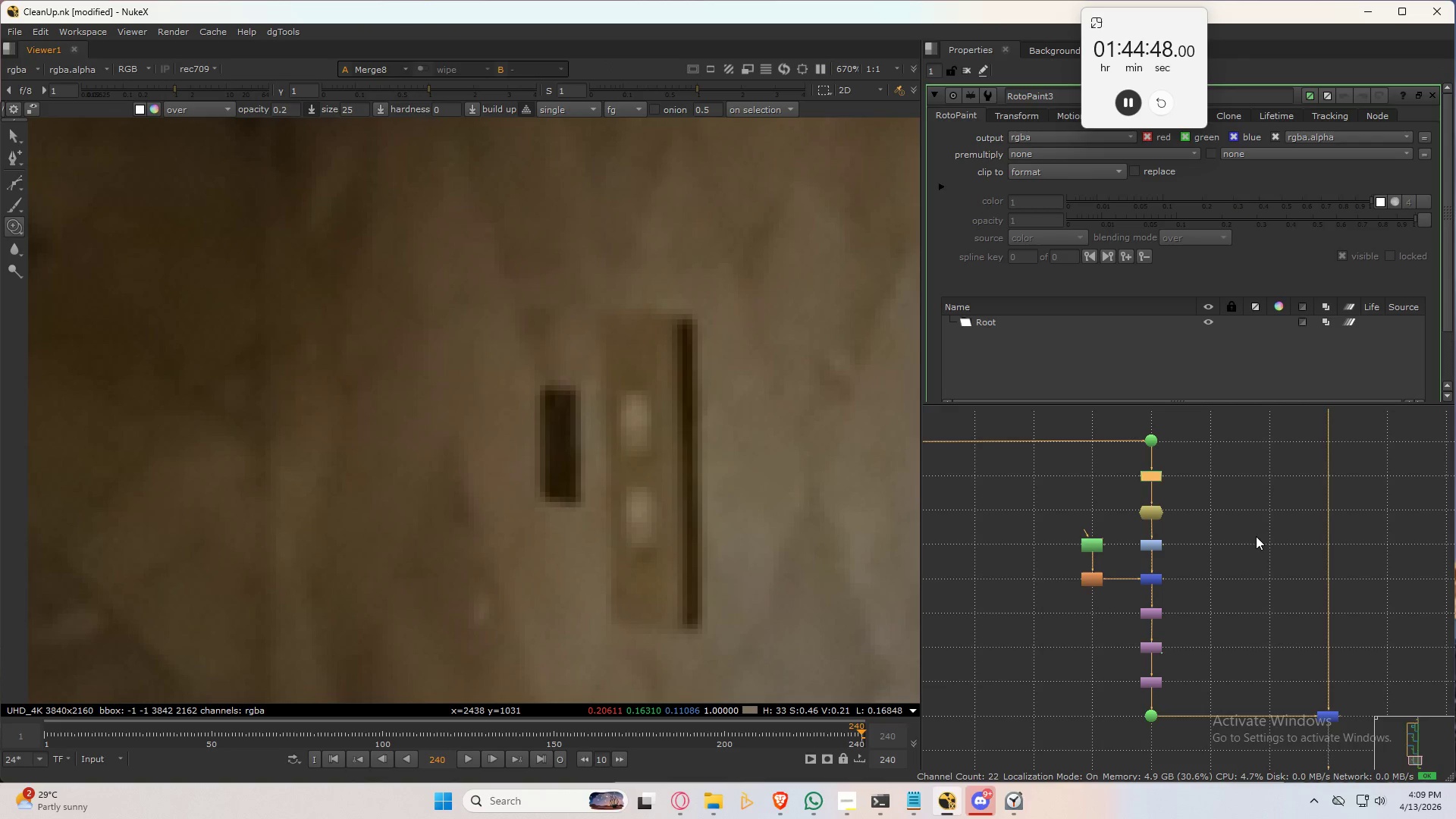 
scroll: coordinate [1159, 649], scroll_direction: down, amount: 10.0
 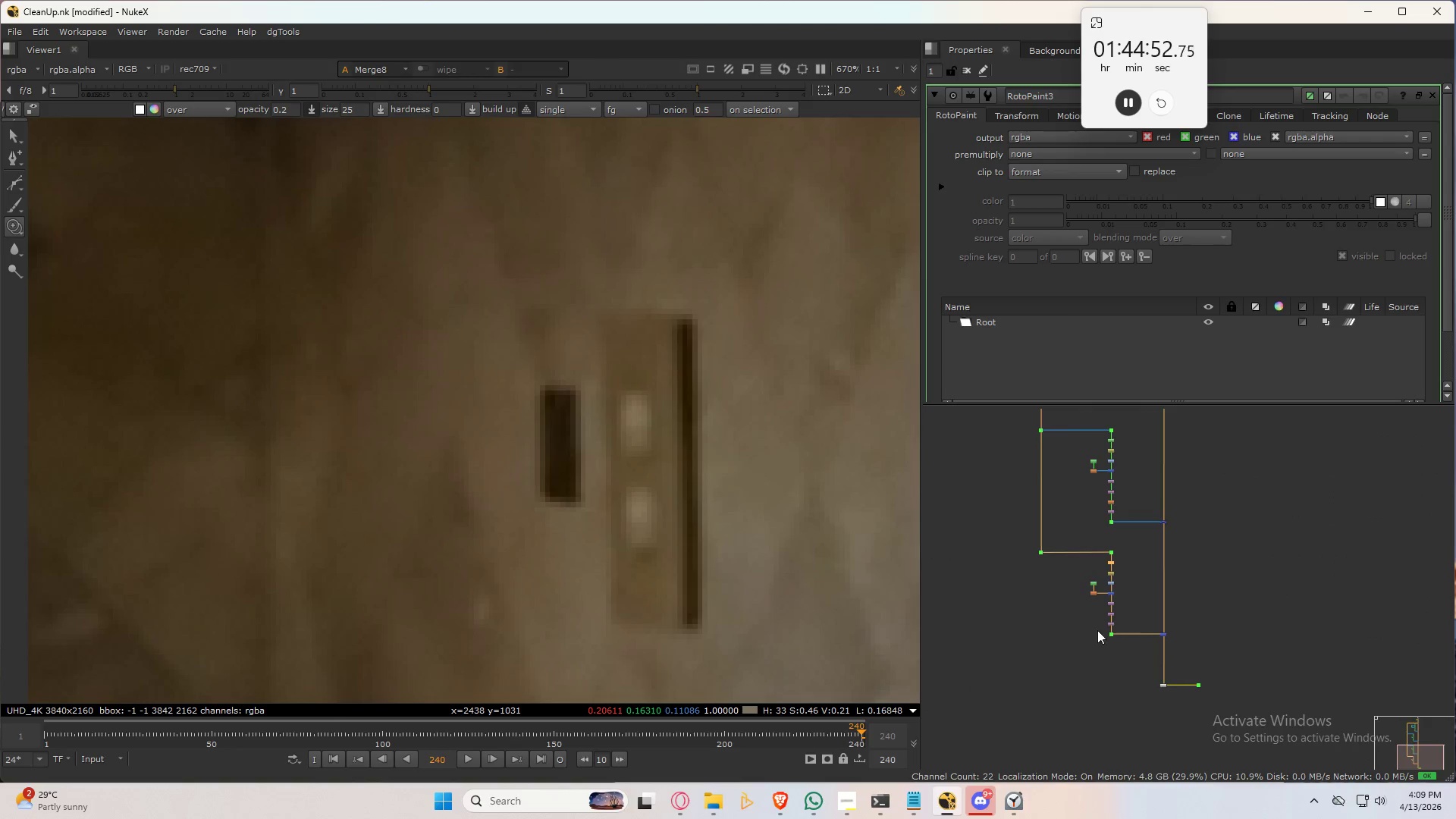 
key(Shift+Space)
 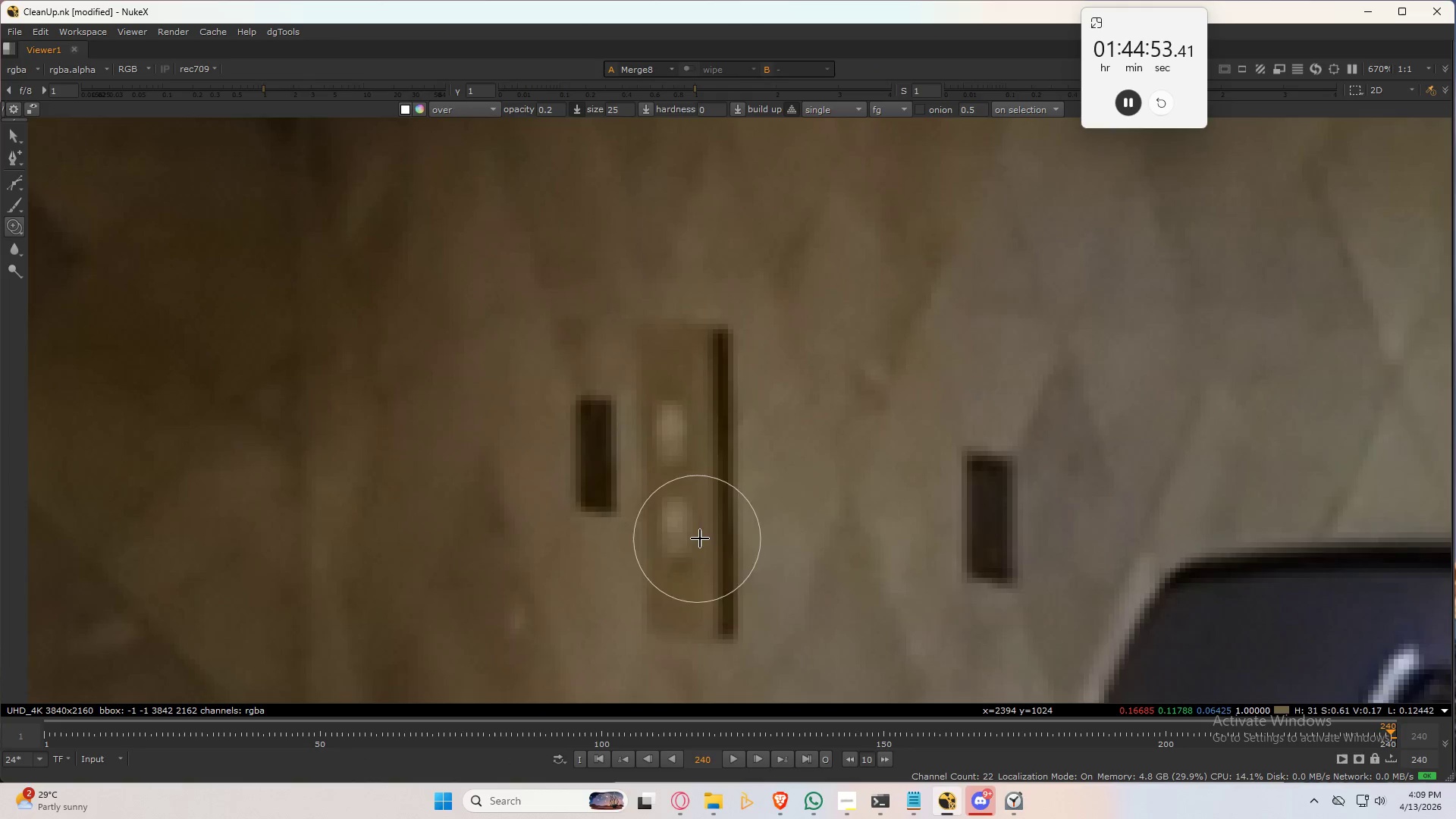 
scroll: coordinate [780, 417], scroll_direction: none, amount: 0.0
 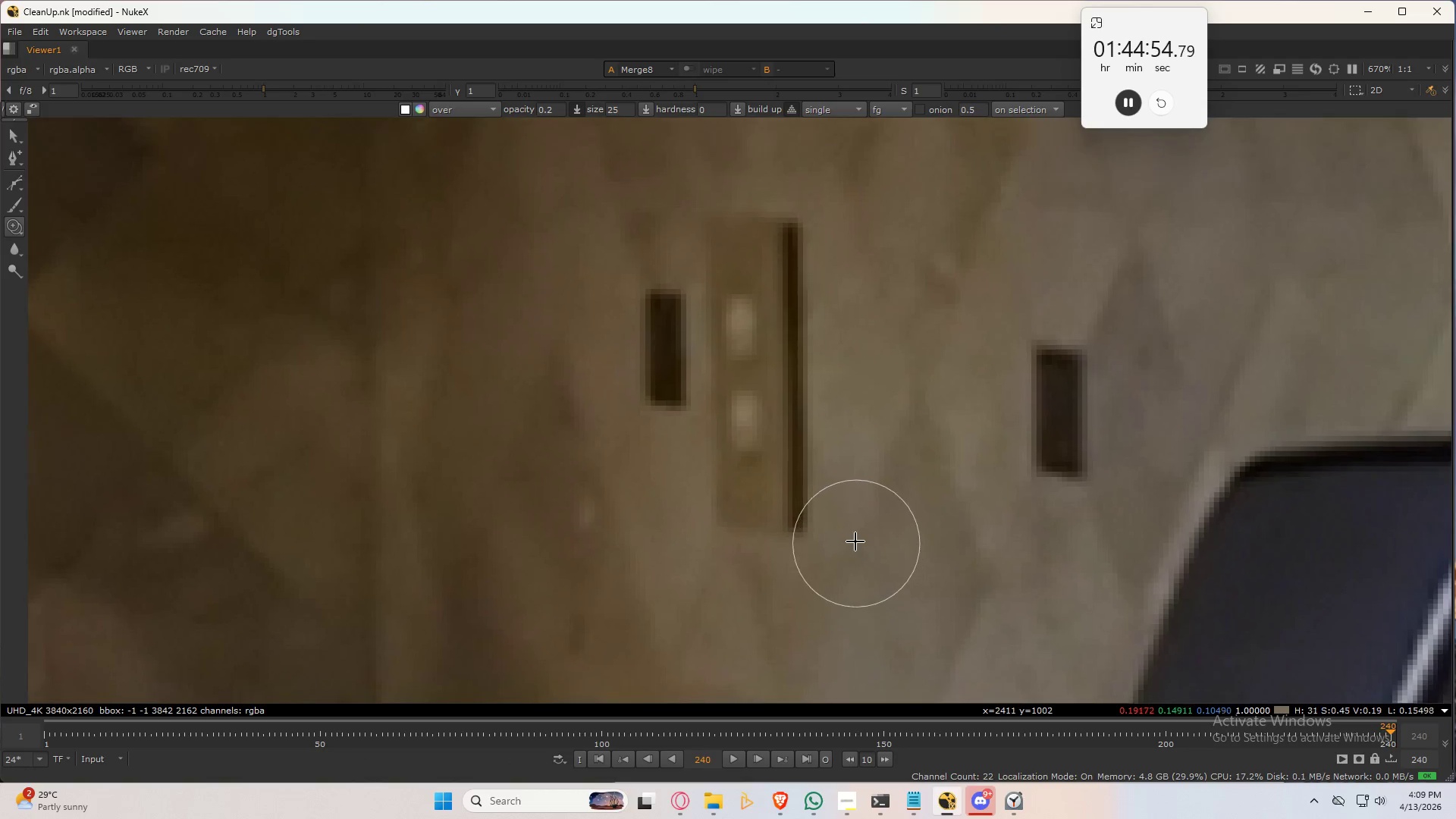 
hold_key(key=ShiftLeft, duration=0.97)
left_click_drag(start_coordinate=[697, 492], to_coordinate=[707, 530])
 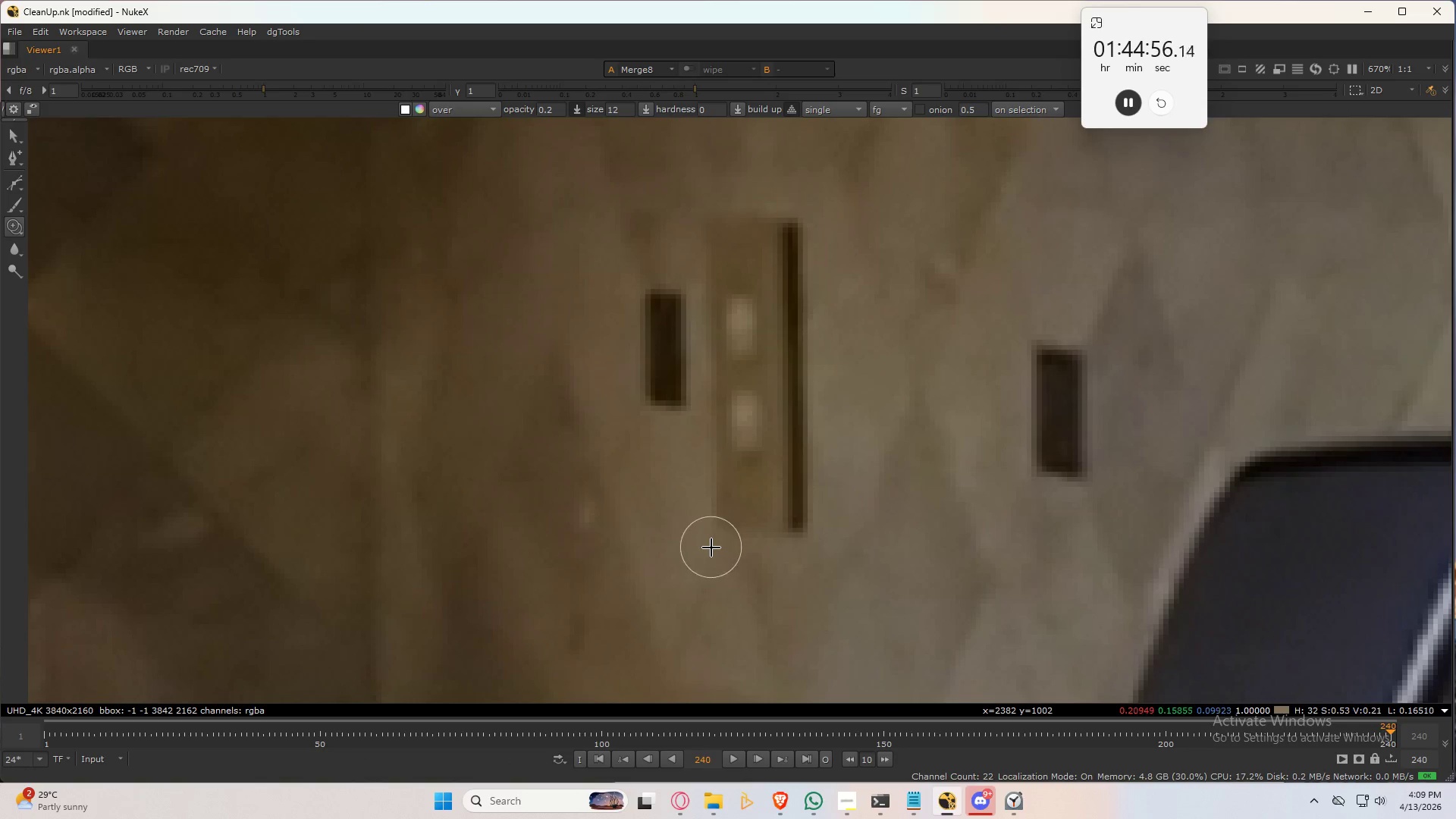 
scroll: coordinate [712, 550], scroll_direction: up, amount: 2.0
 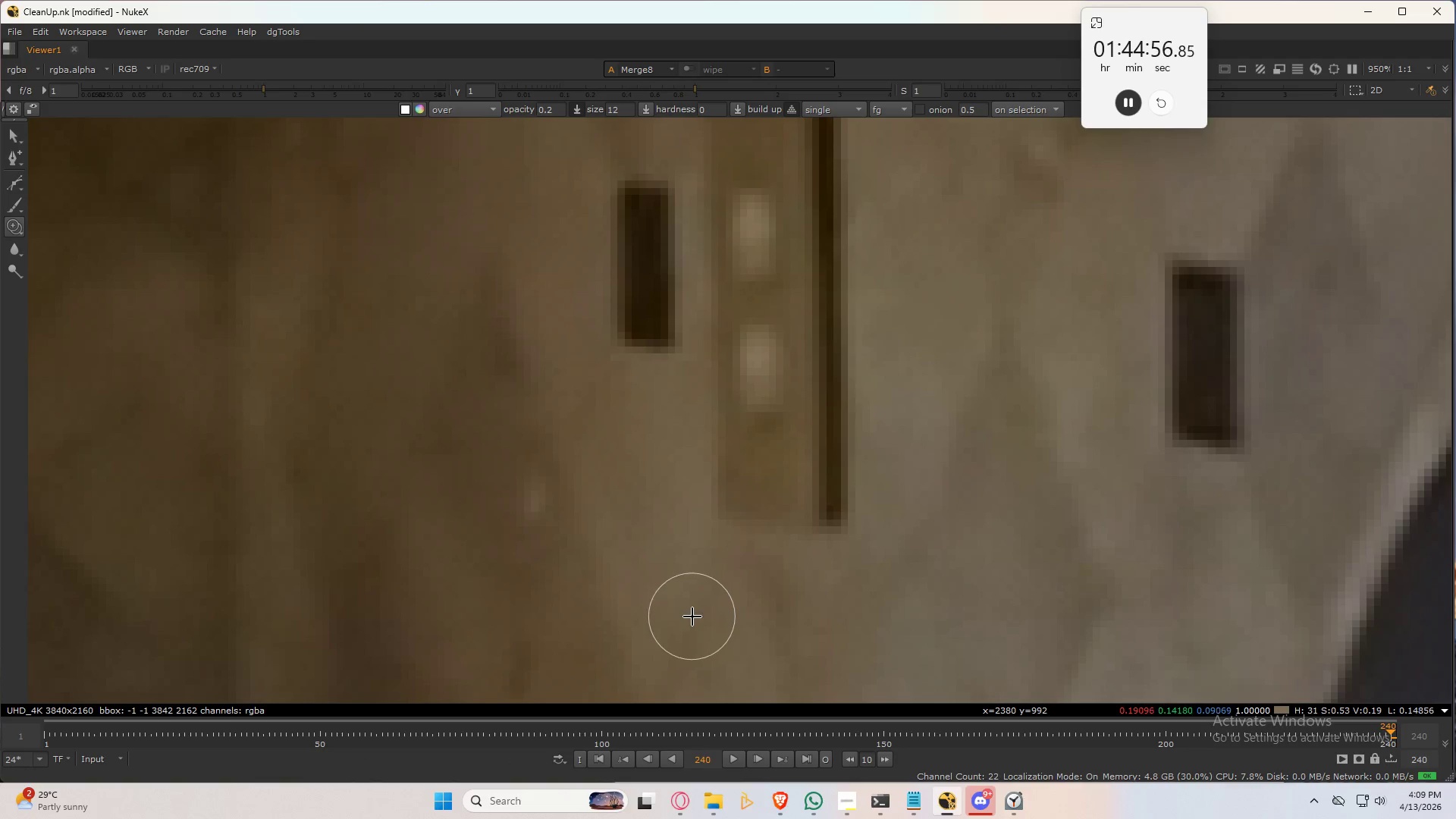 
hold_key(key=ControlLeft, duration=1.44)
left_click_drag(start_coordinate=[692, 624], to_coordinate=[736, 529])
 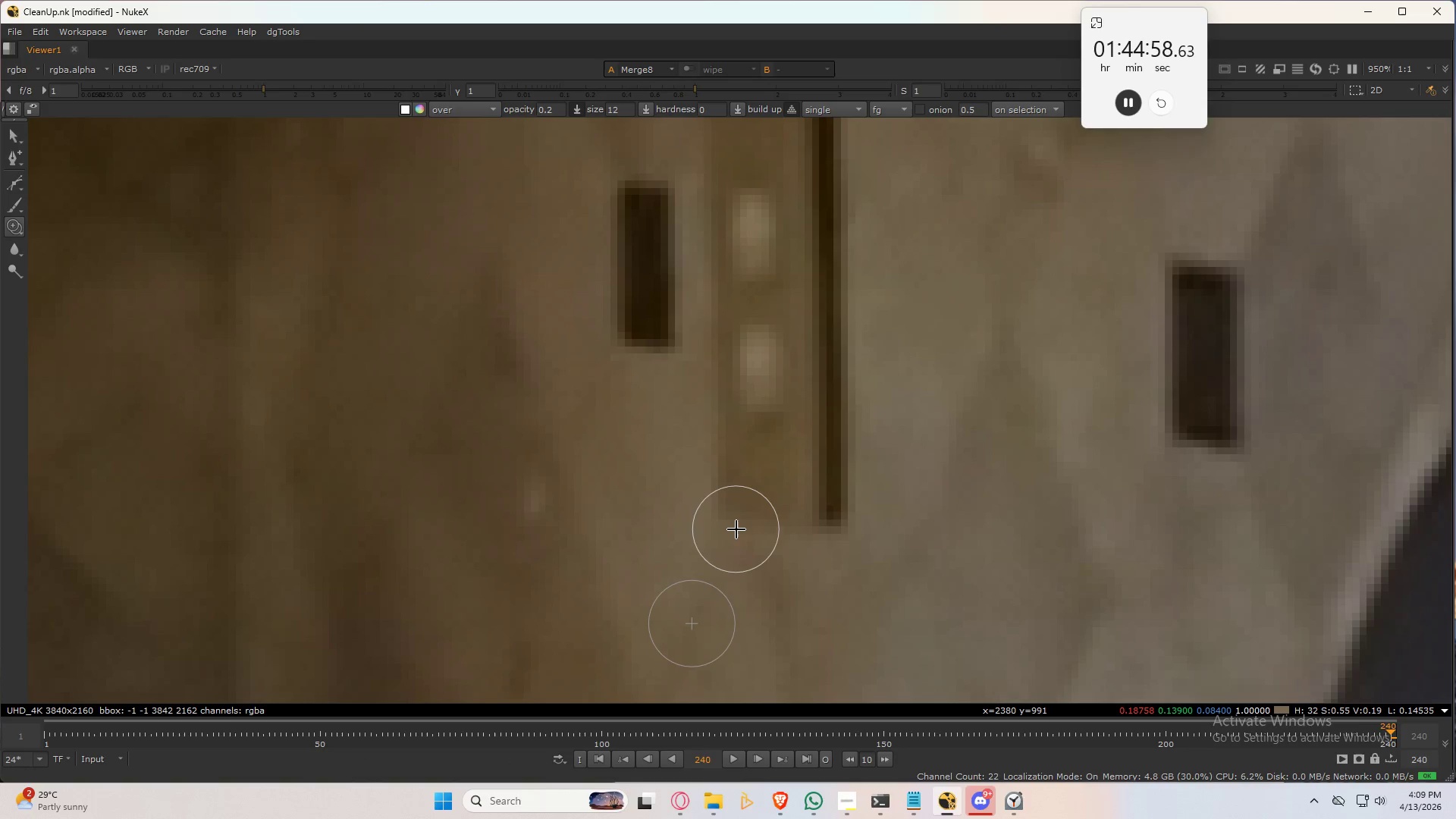 
hold_key(key=ShiftLeft, duration=0.72)
left_click_drag(start_coordinate=[736, 529], to_coordinate=[742, 510])
 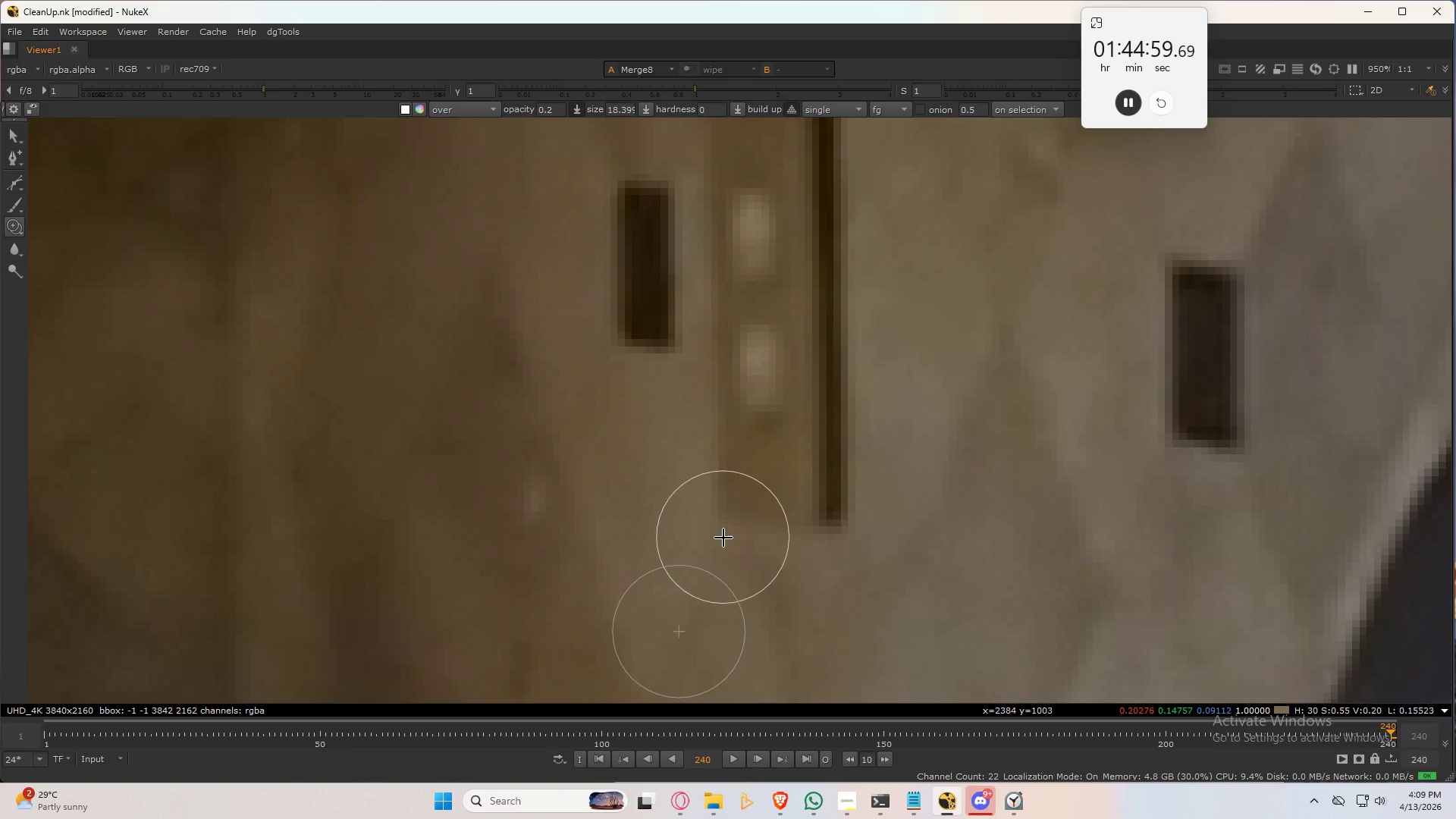 
left_click_drag(start_coordinate=[723, 538], to_coordinate=[720, 445])
 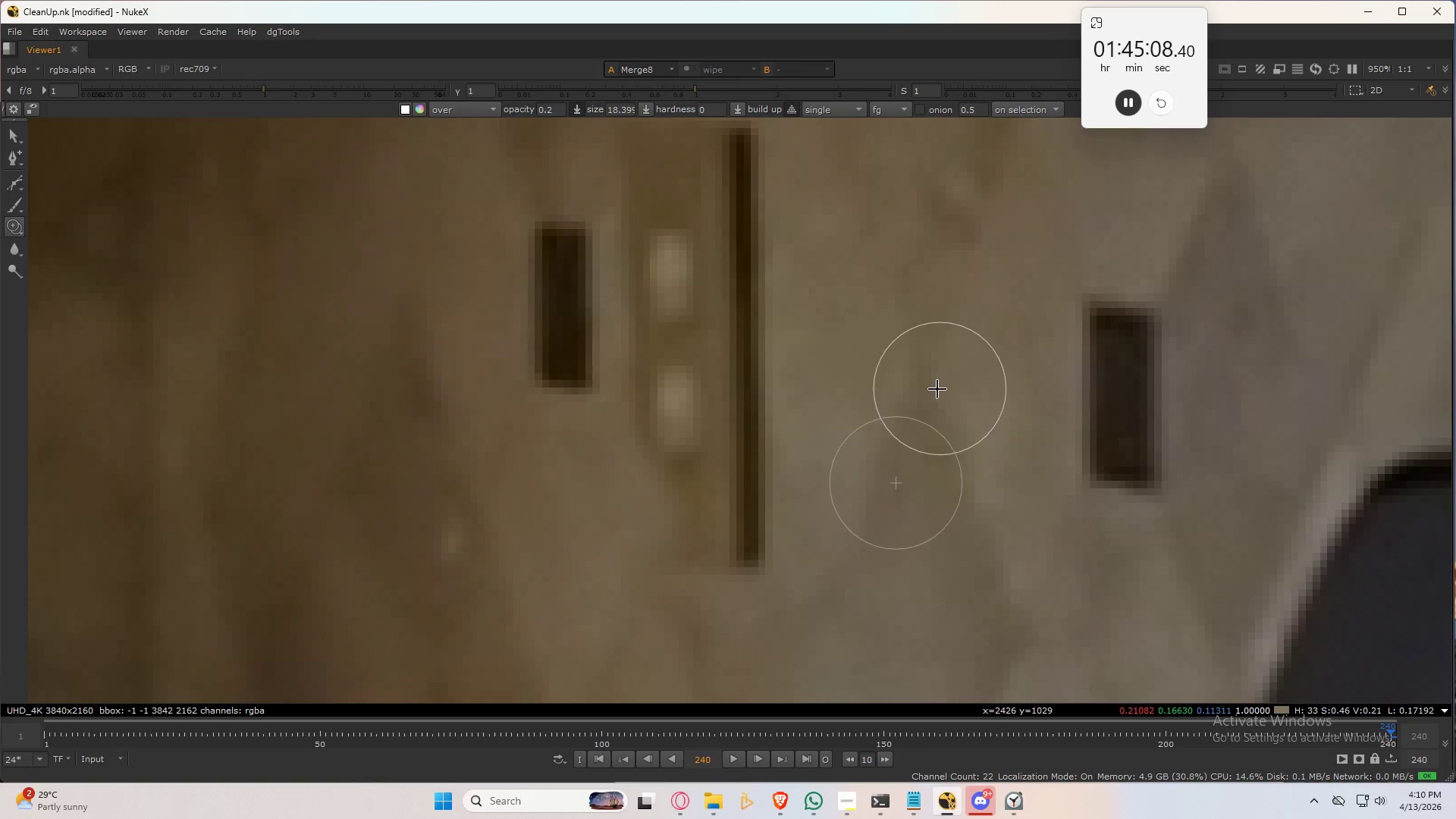 
wait(6.66)
 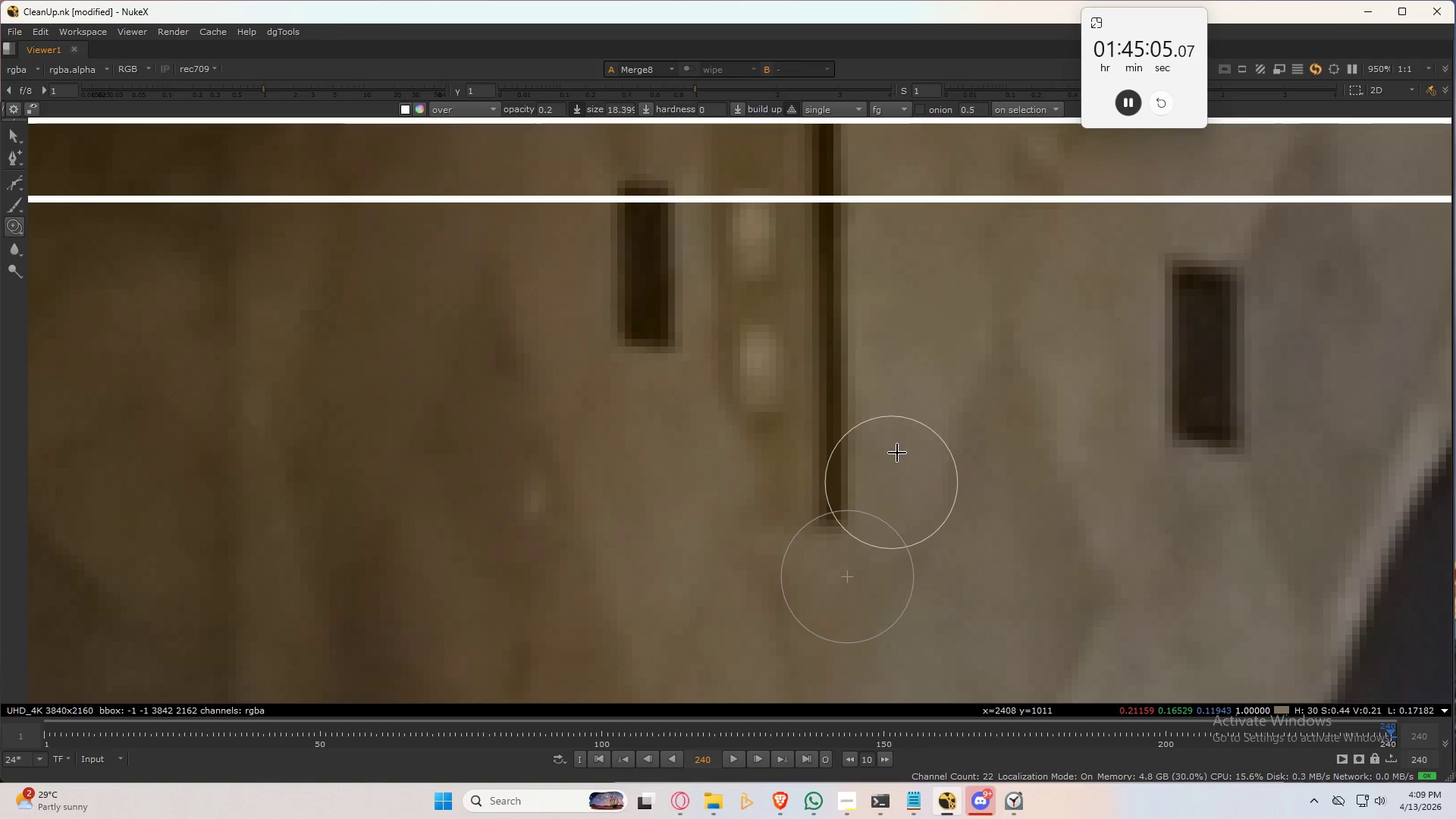 
scroll: coordinate [920, 425], scroll_direction: down, amount: 3.0
 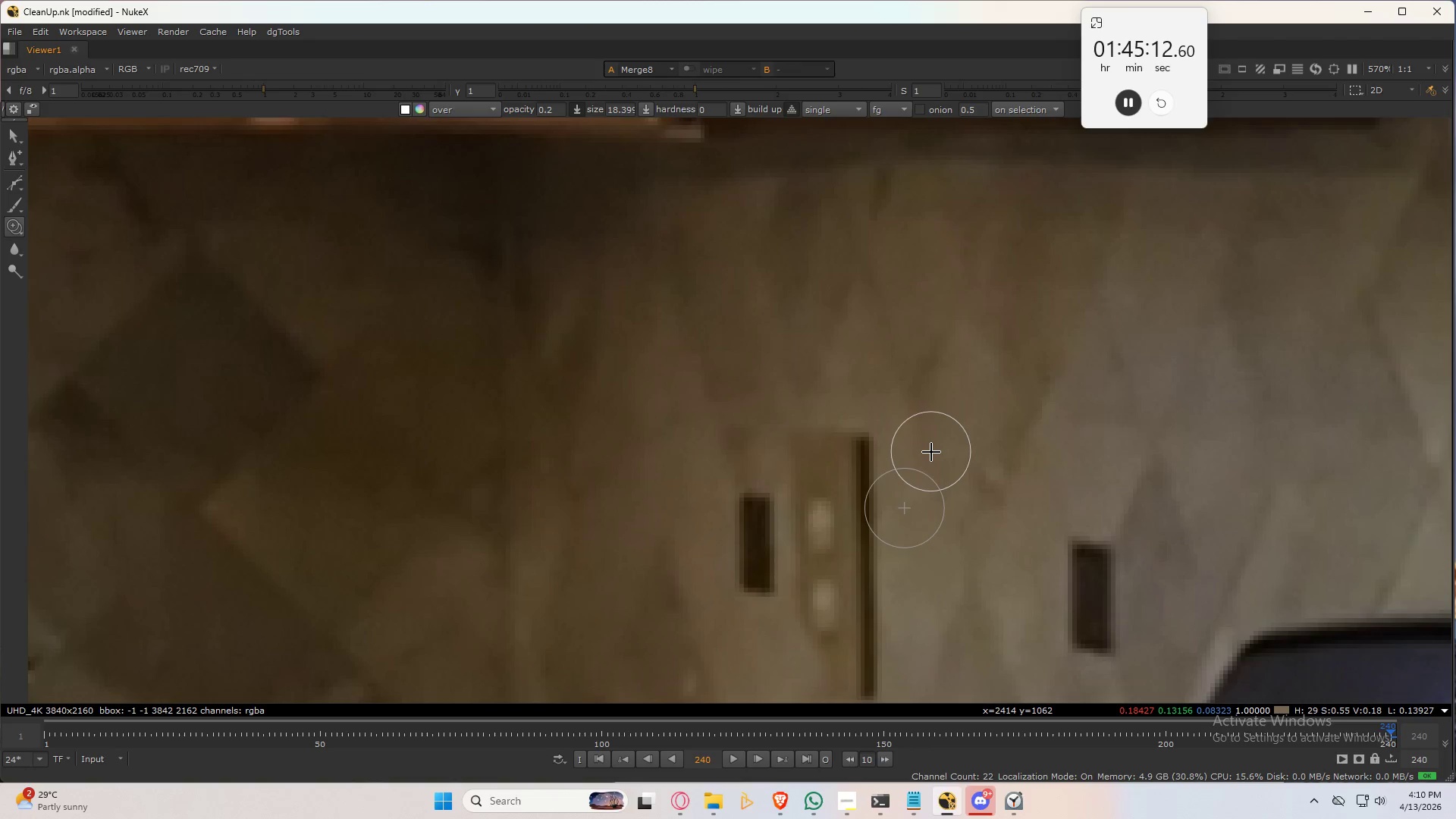 
scroll: coordinate [847, 322], scroll_direction: up, amount: 3.0
 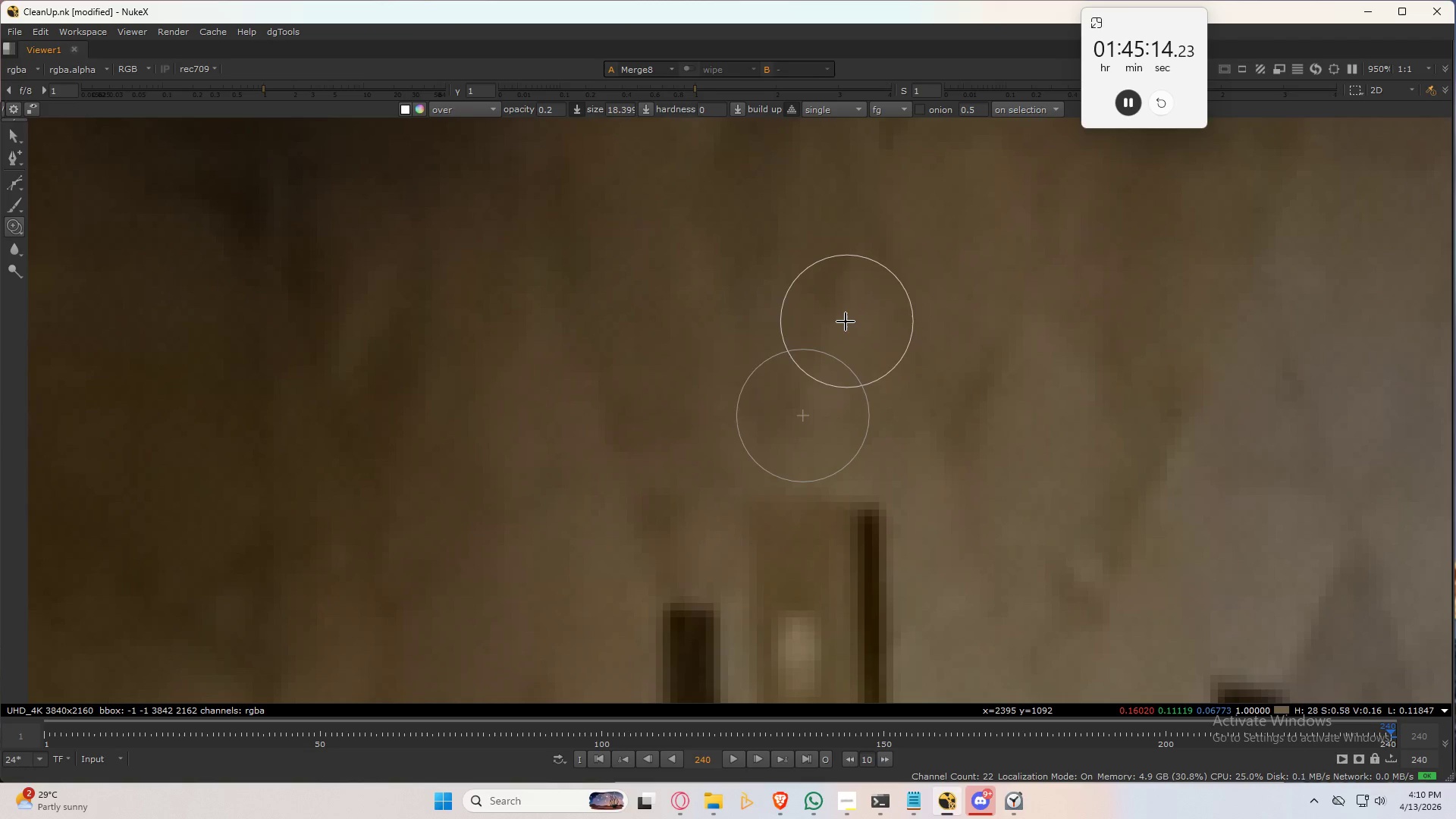 
hold_key(key=ControlLeft, duration=1.5)
left_click_drag(start_coordinate=[841, 319], to_coordinate=[739, 559])
 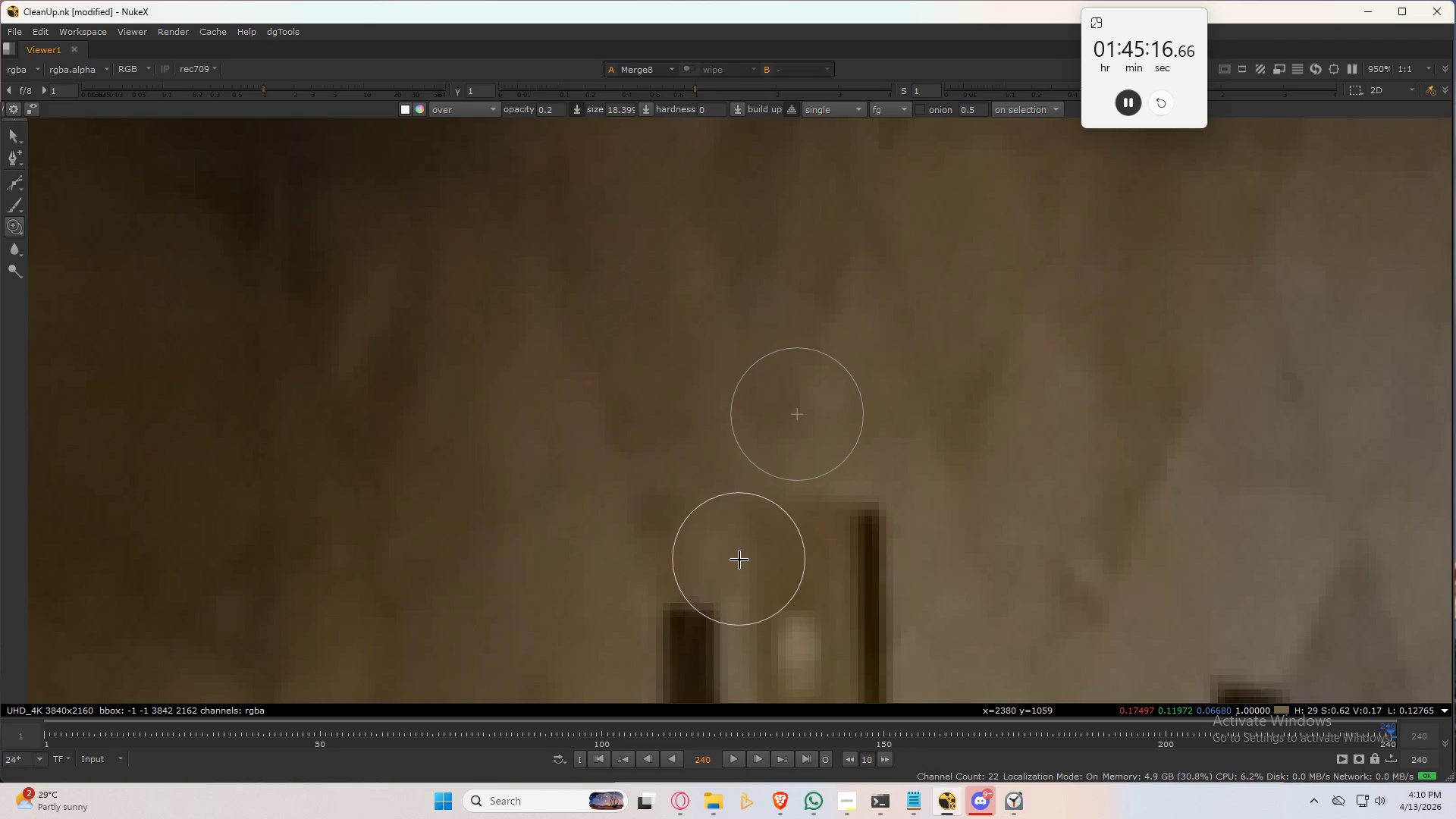 
hold_key(key=ControlLeft, duration=0.33)
 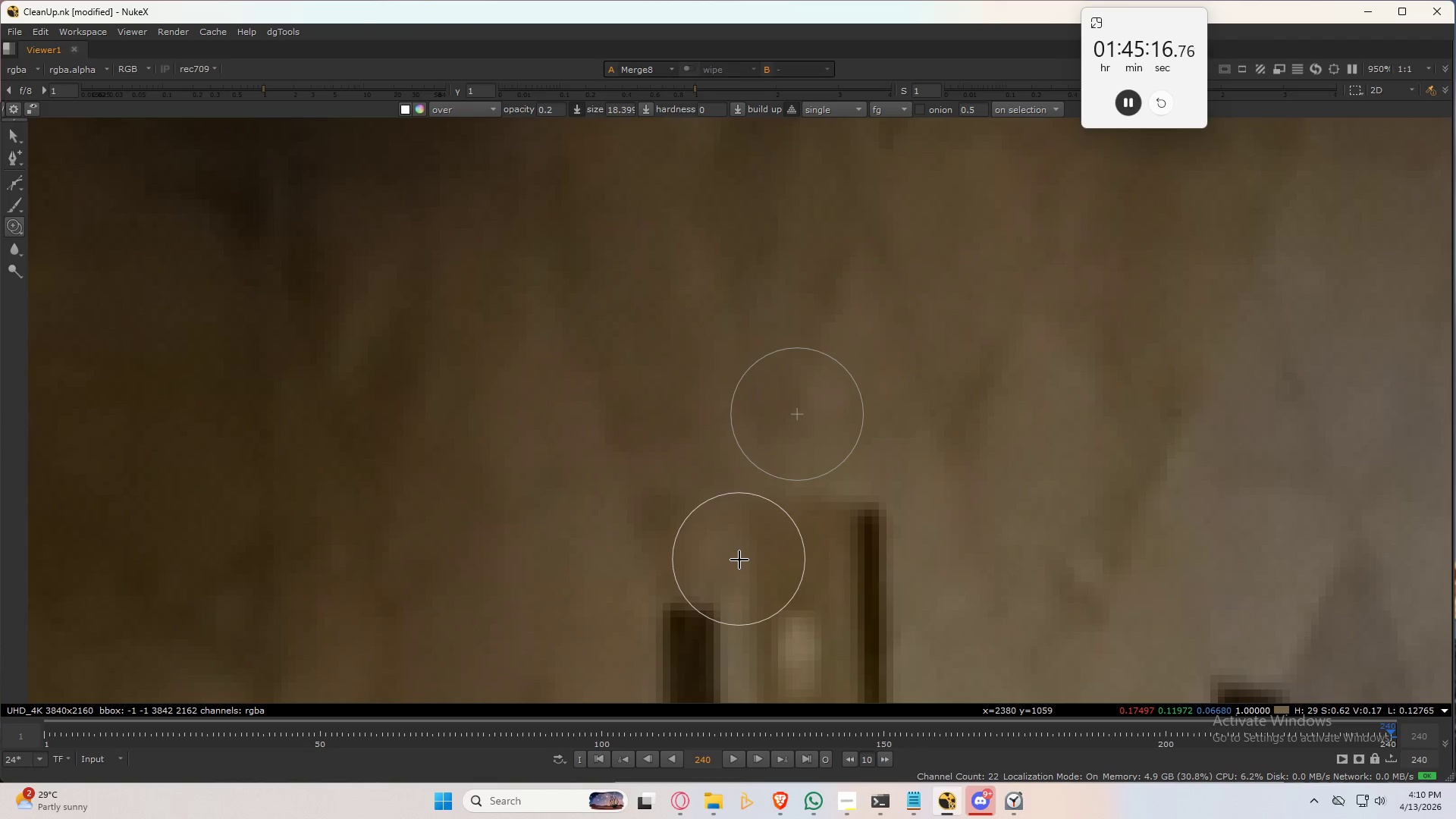 
left_click_drag(start_coordinate=[739, 557], to_coordinate=[780, 488])
 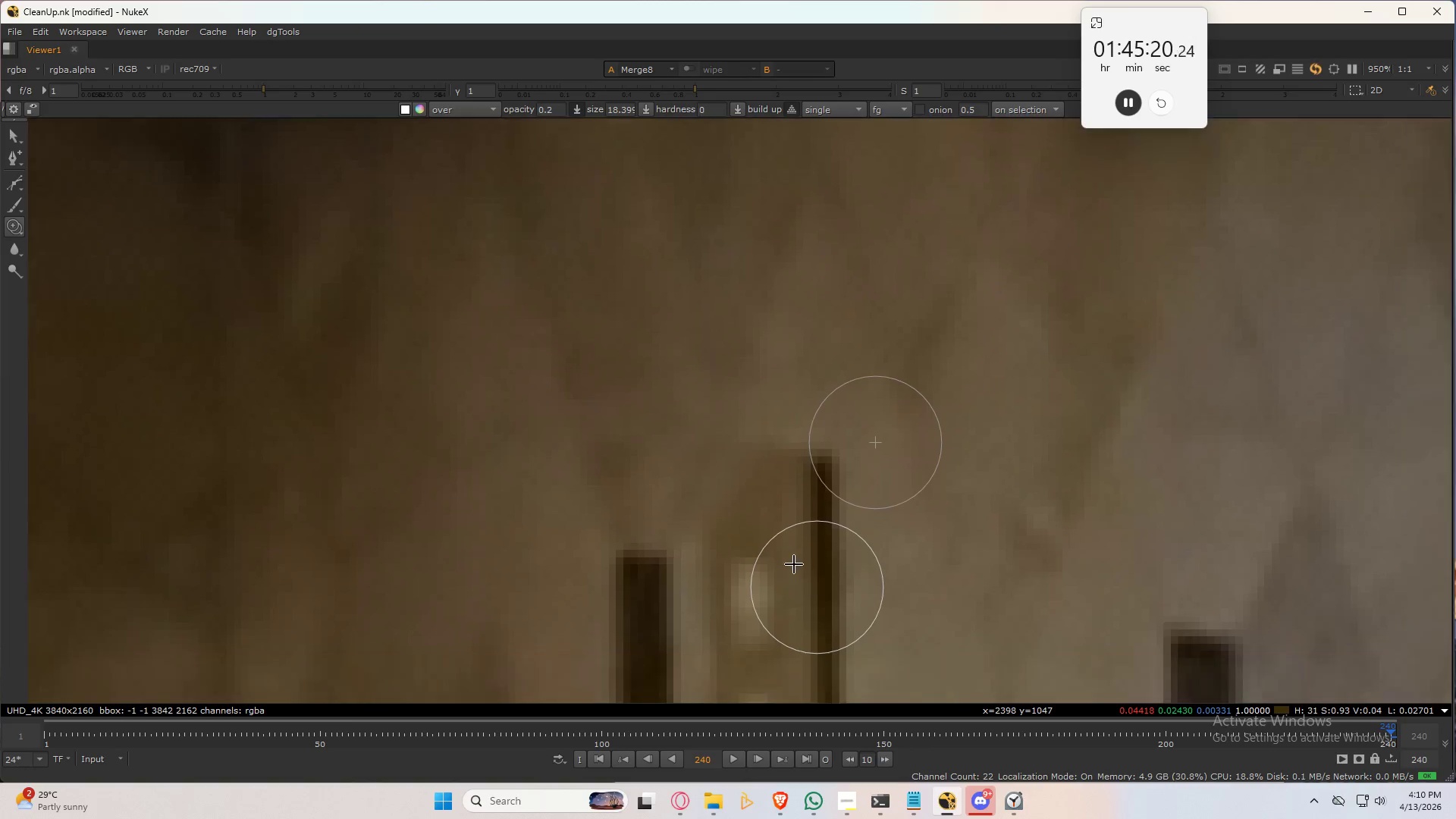 
hold_key(key=ControlLeft, duration=1.5)
left_click_drag(start_coordinate=[748, 590], to_coordinate=[761, 450])
 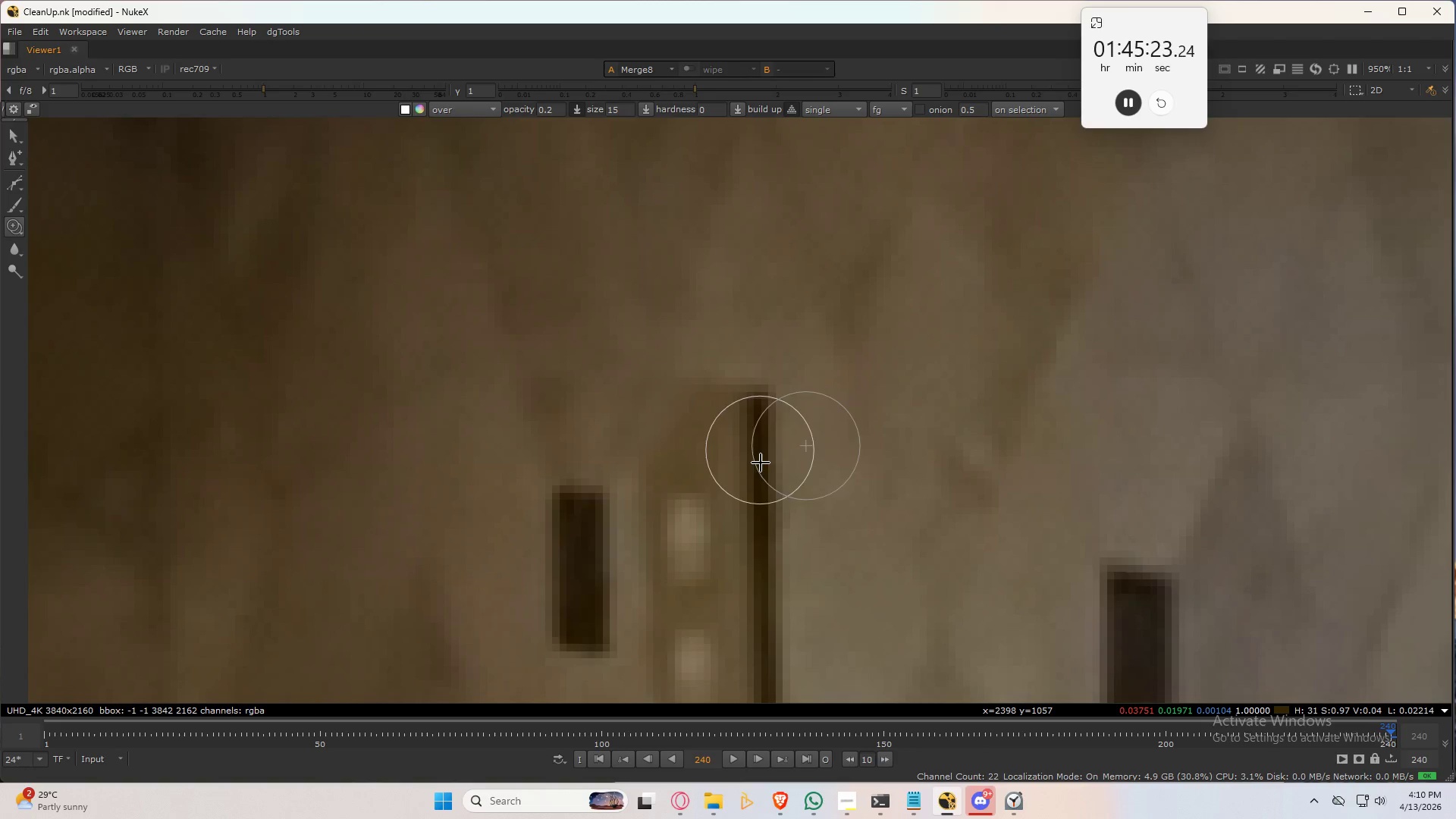 
hold_key(key=ControlLeft, duration=0.41)
 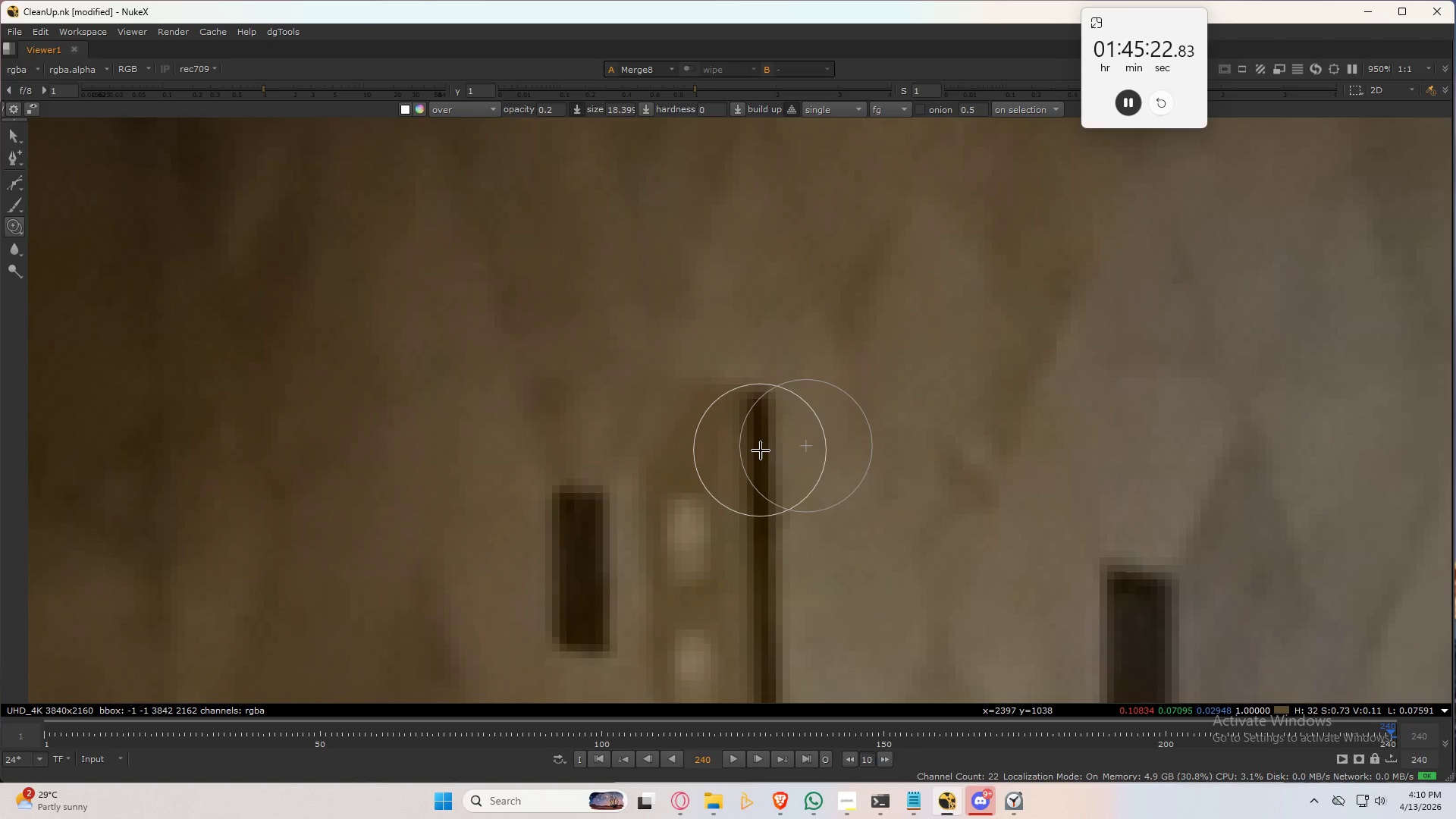 
hold_key(key=ShiftLeft, duration=0.77)
left_click_drag(start_coordinate=[761, 450], to_coordinate=[758, 481])
 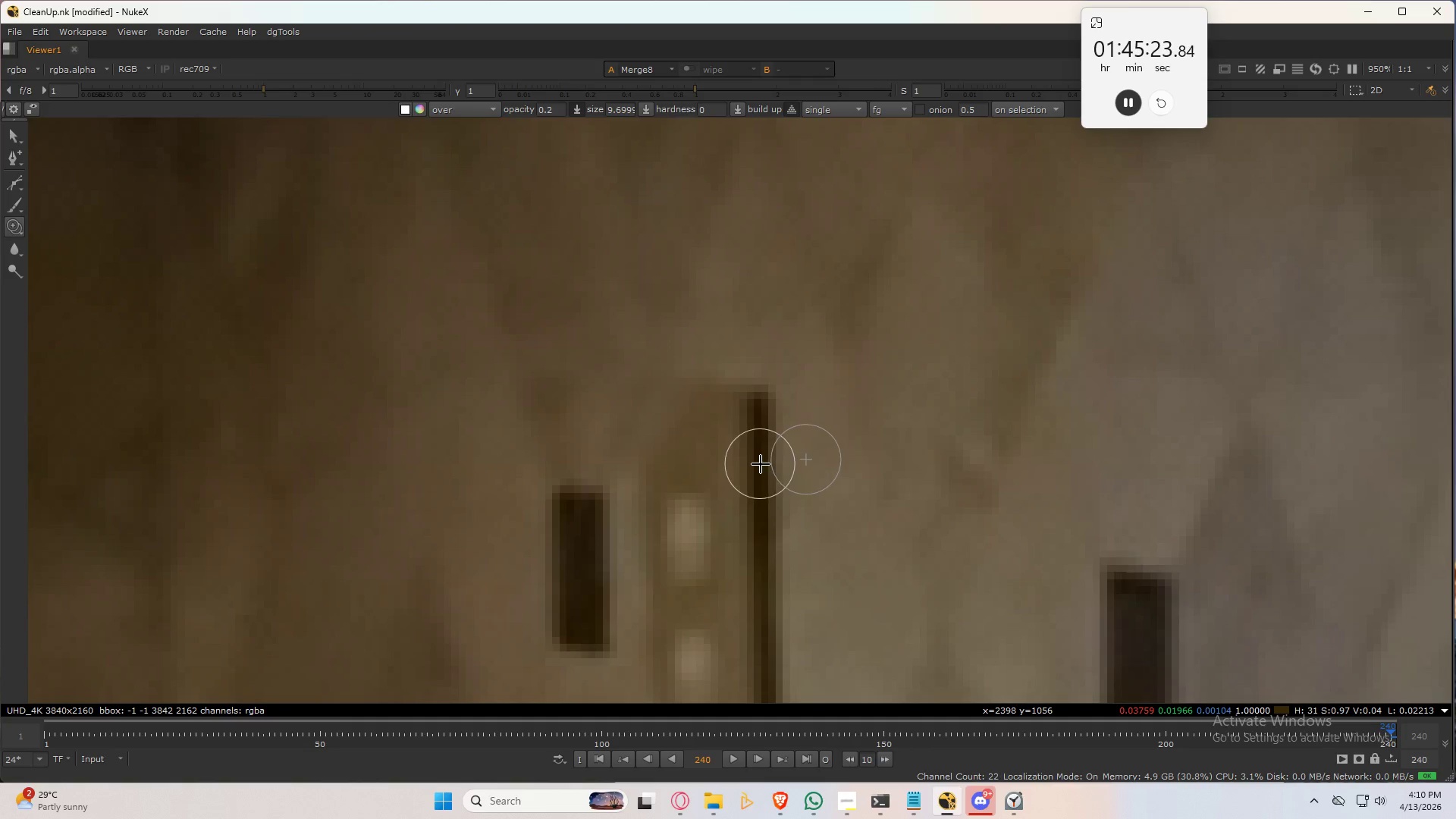 
hold_key(key=ControlLeft, duration=1.38)
left_click_drag(start_coordinate=[761, 463], to_coordinate=[775, 458])
 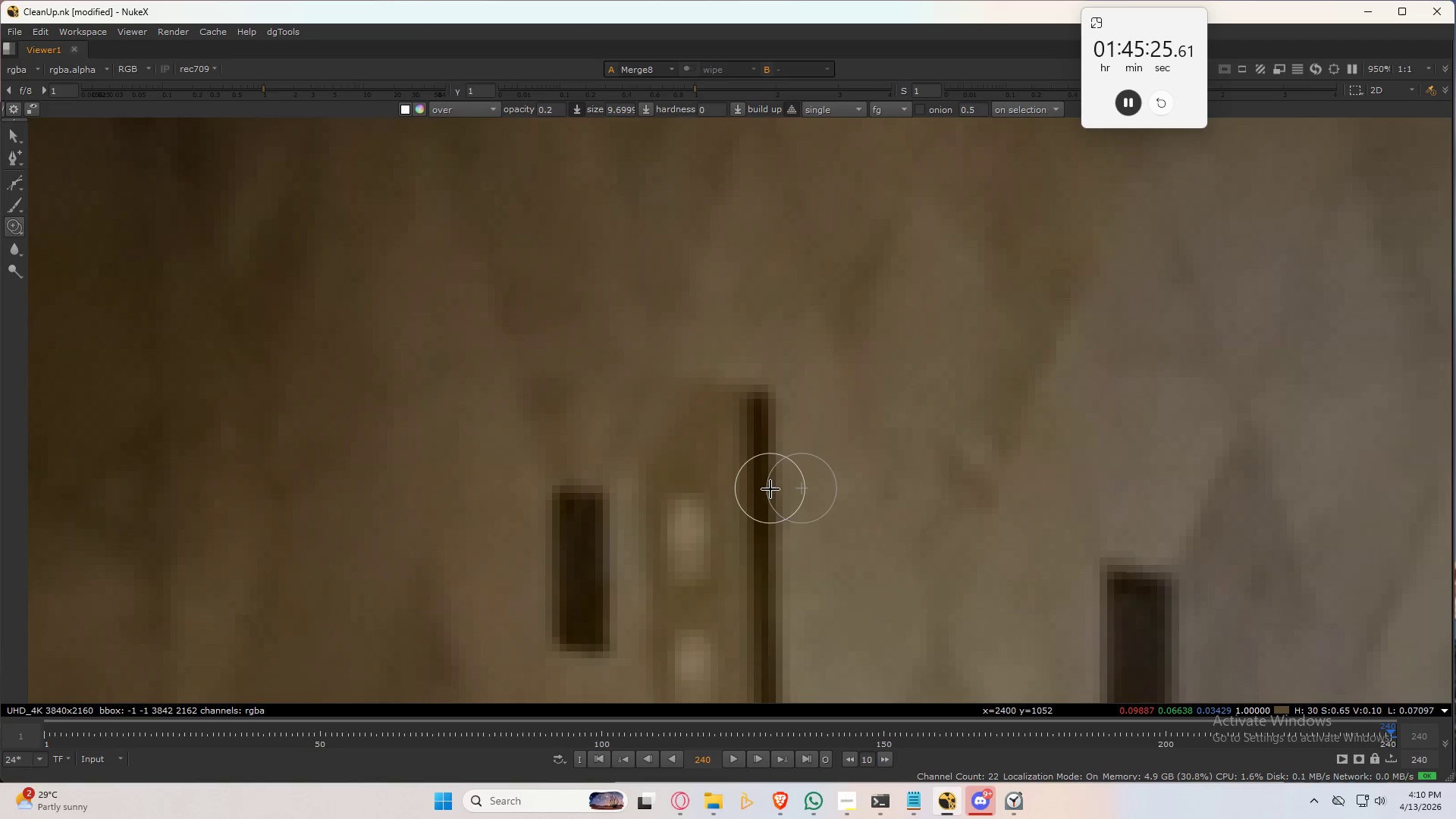 
left_click_drag(start_coordinate=[772, 495], to_coordinate=[777, 548])
 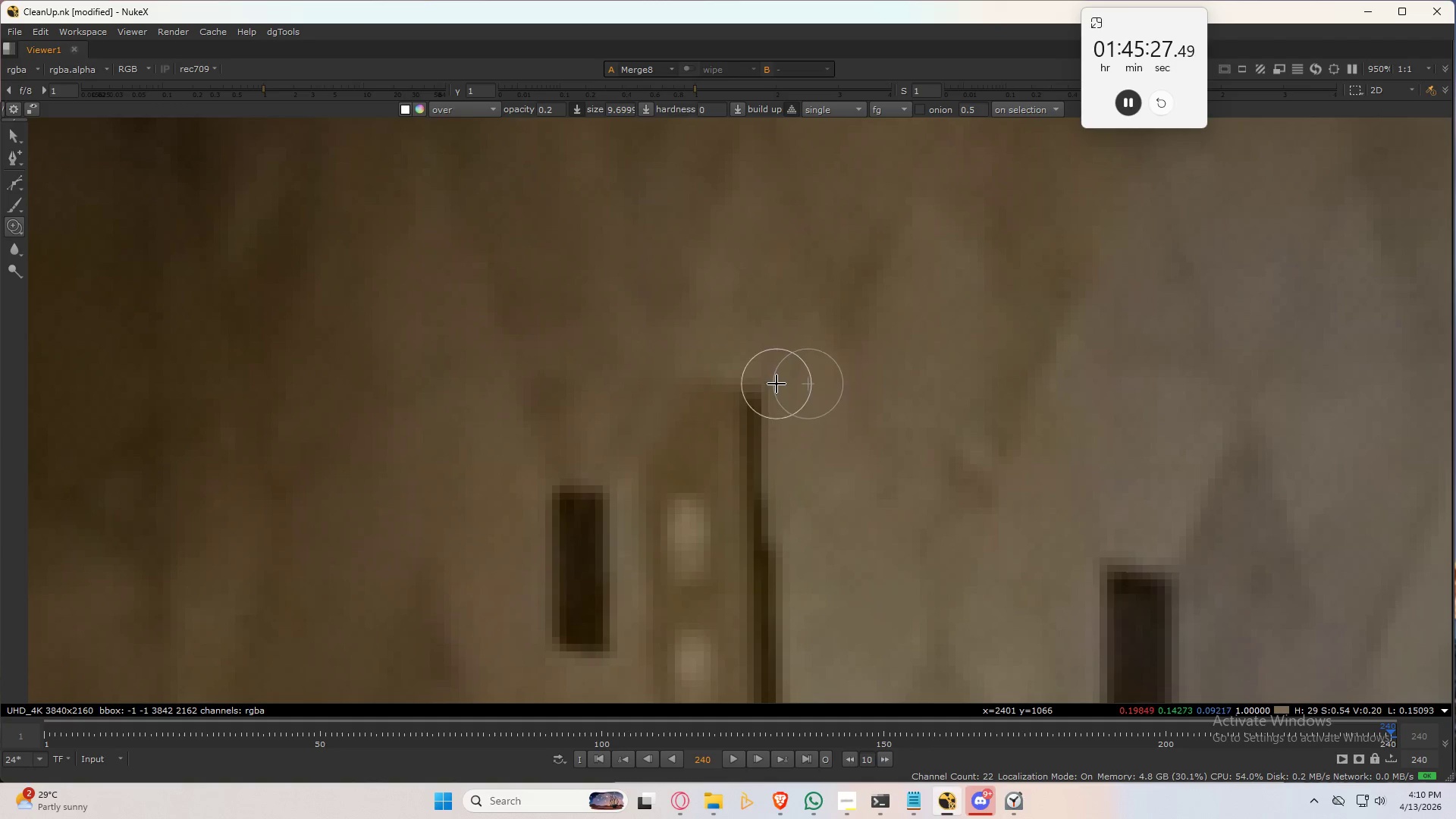 
left_click_drag(start_coordinate=[774, 374], to_coordinate=[768, 554])
 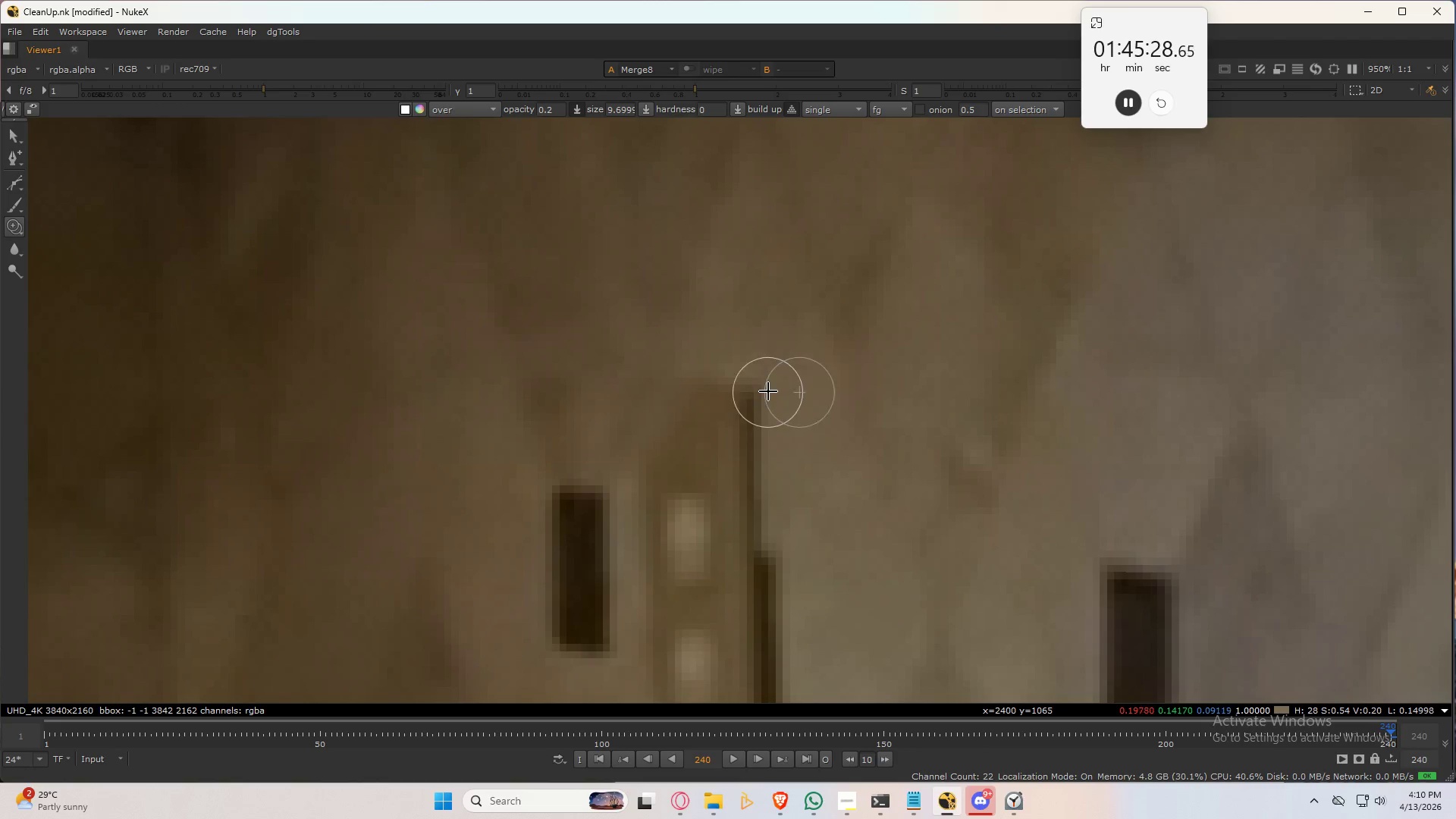 
left_click_drag(start_coordinate=[767, 367], to_coordinate=[767, 546])
 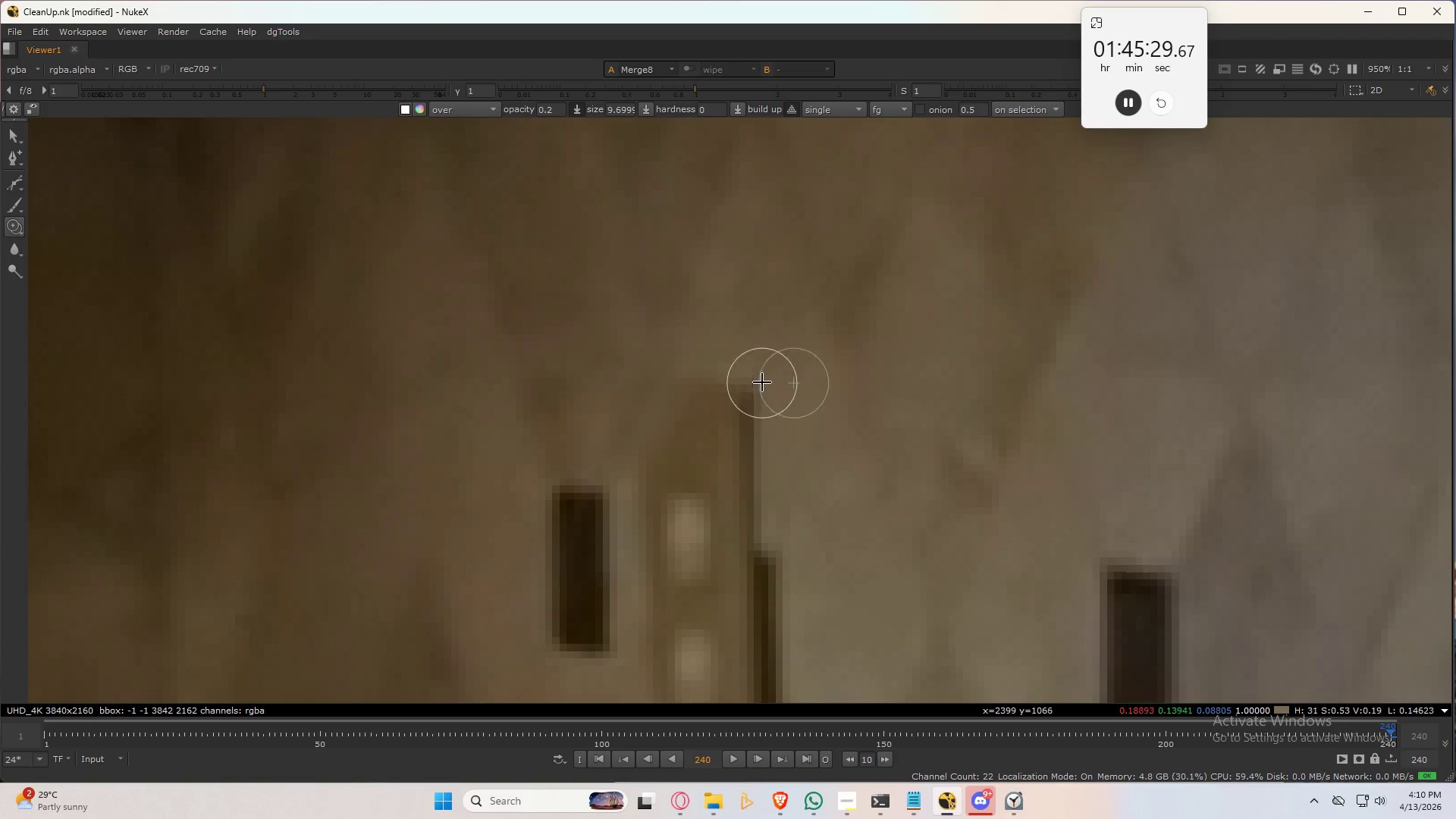 
left_click_drag(start_coordinate=[761, 359], to_coordinate=[756, 544])
 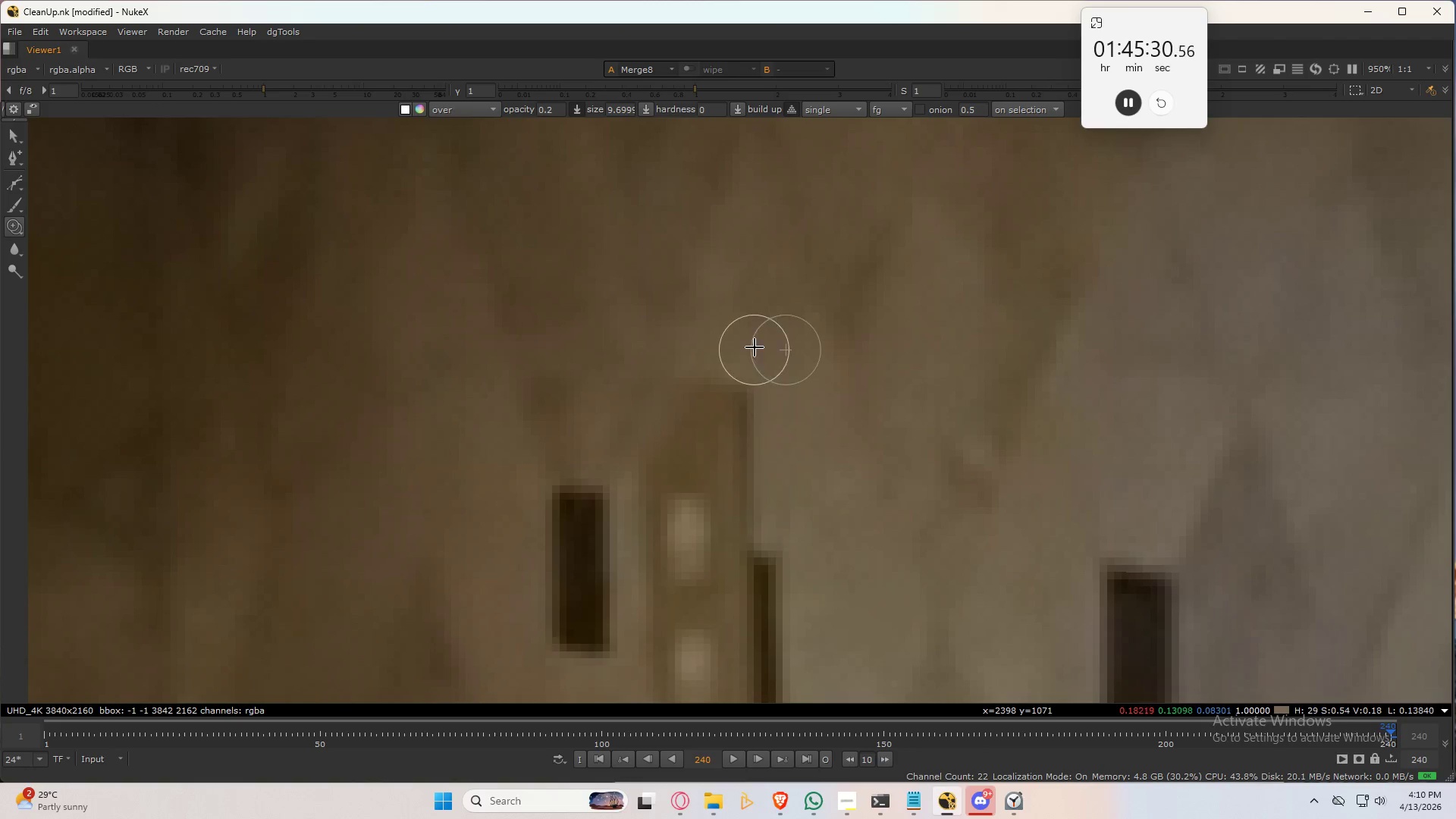 
left_click_drag(start_coordinate=[755, 343], to_coordinate=[752, 544])
 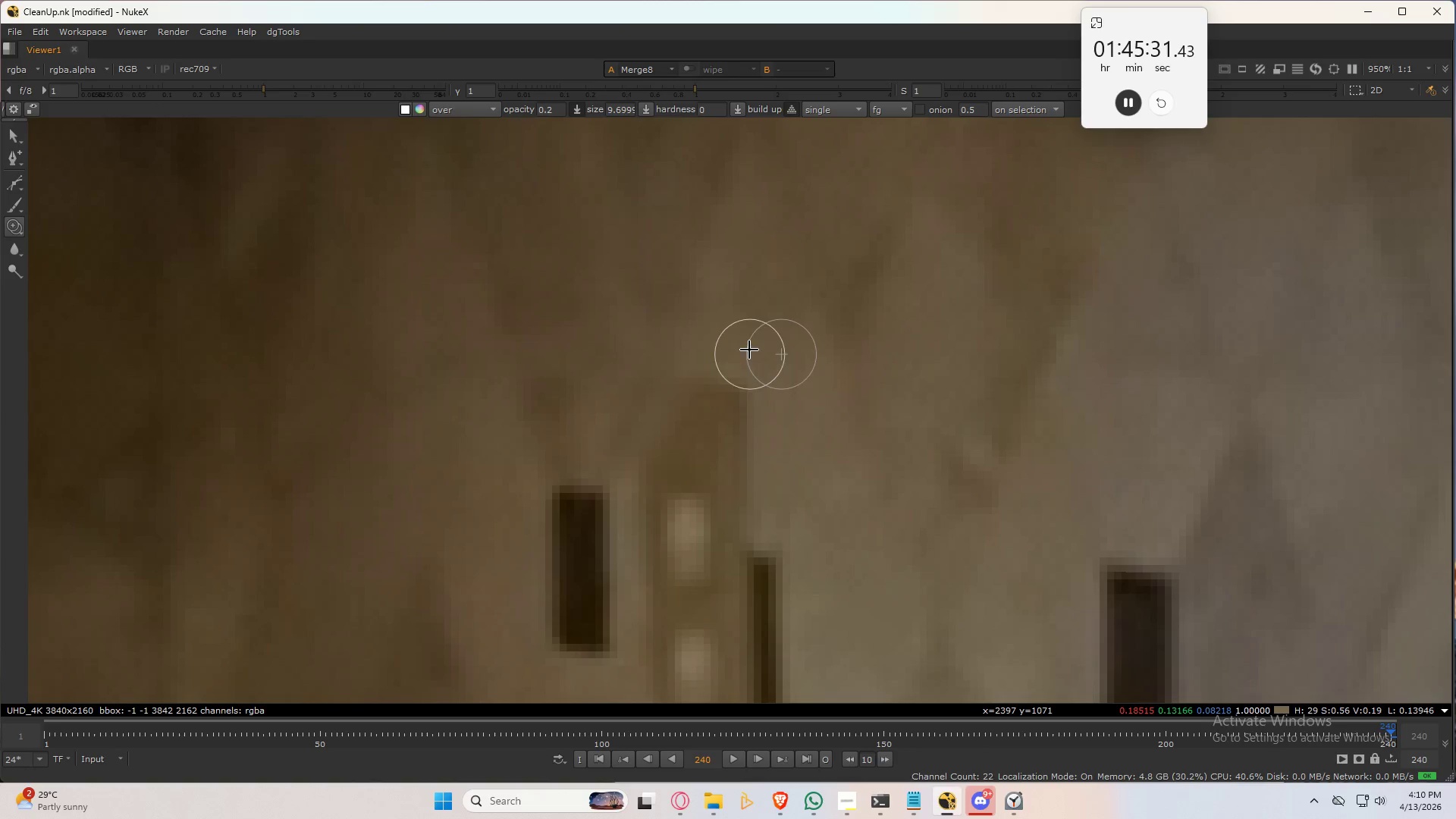 
left_click_drag(start_coordinate=[749, 347], to_coordinate=[748, 548])
 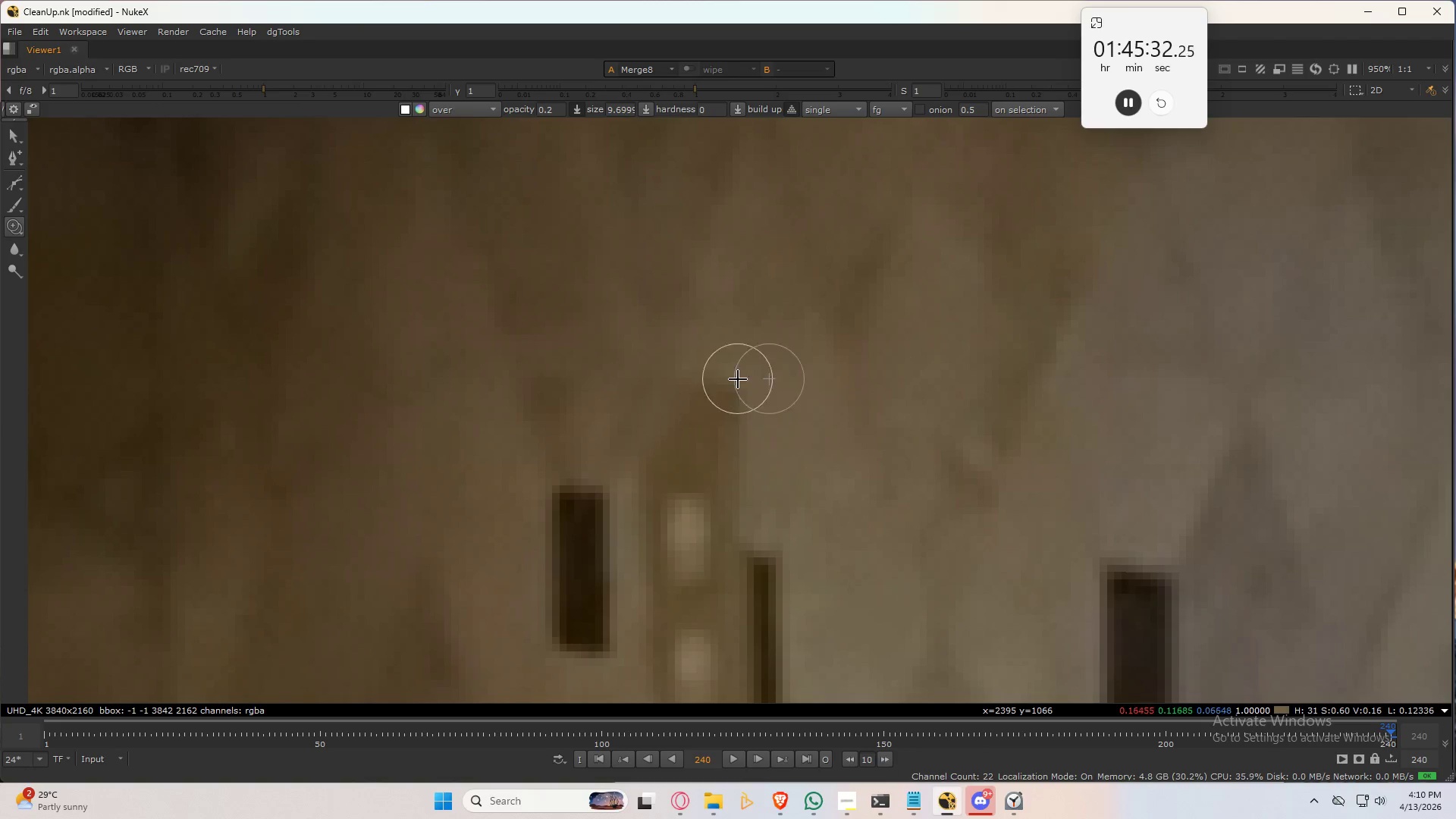 
left_click_drag(start_coordinate=[738, 364], to_coordinate=[742, 532])
 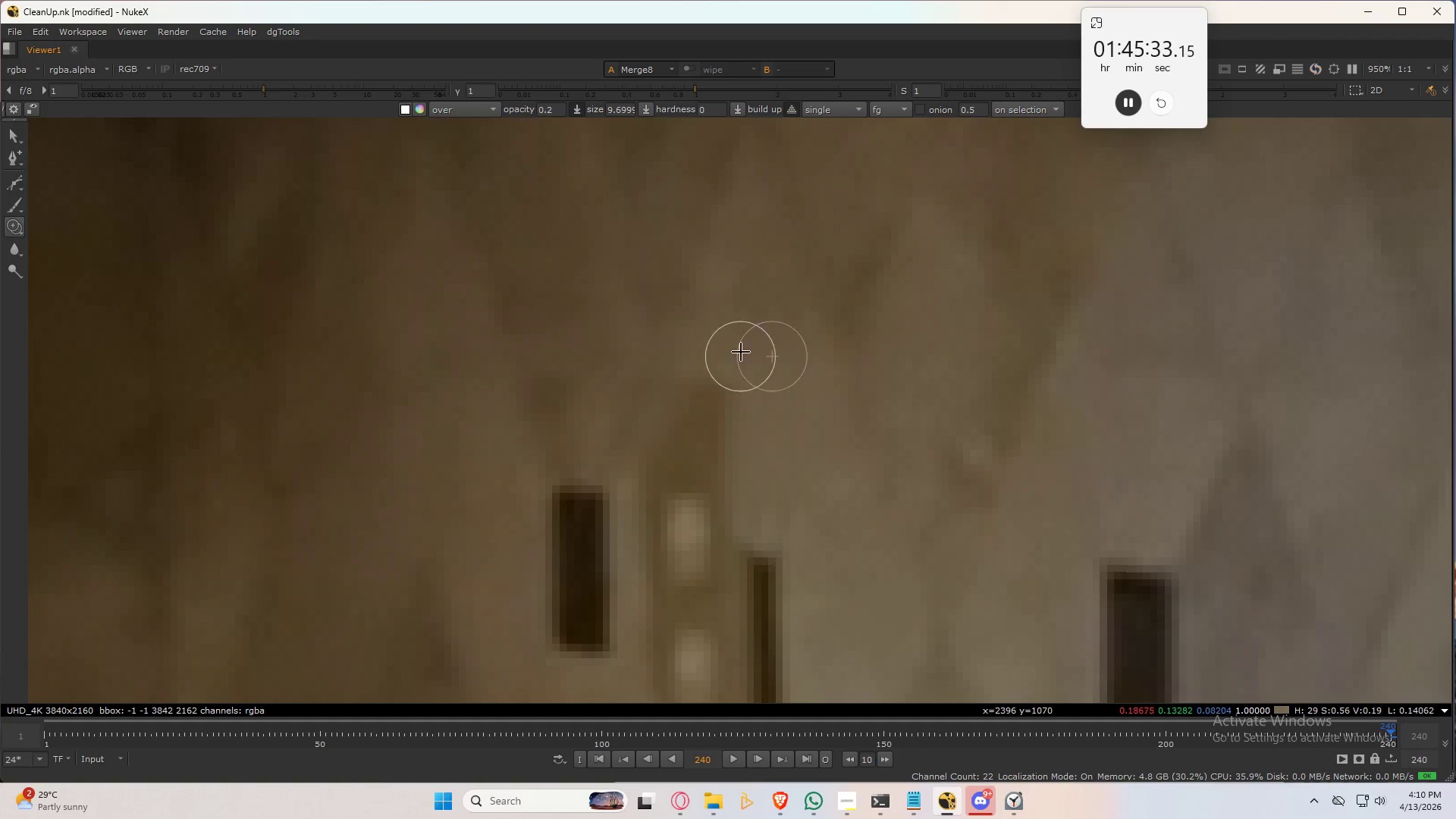 
left_click_drag(start_coordinate=[741, 338], to_coordinate=[739, 518])
 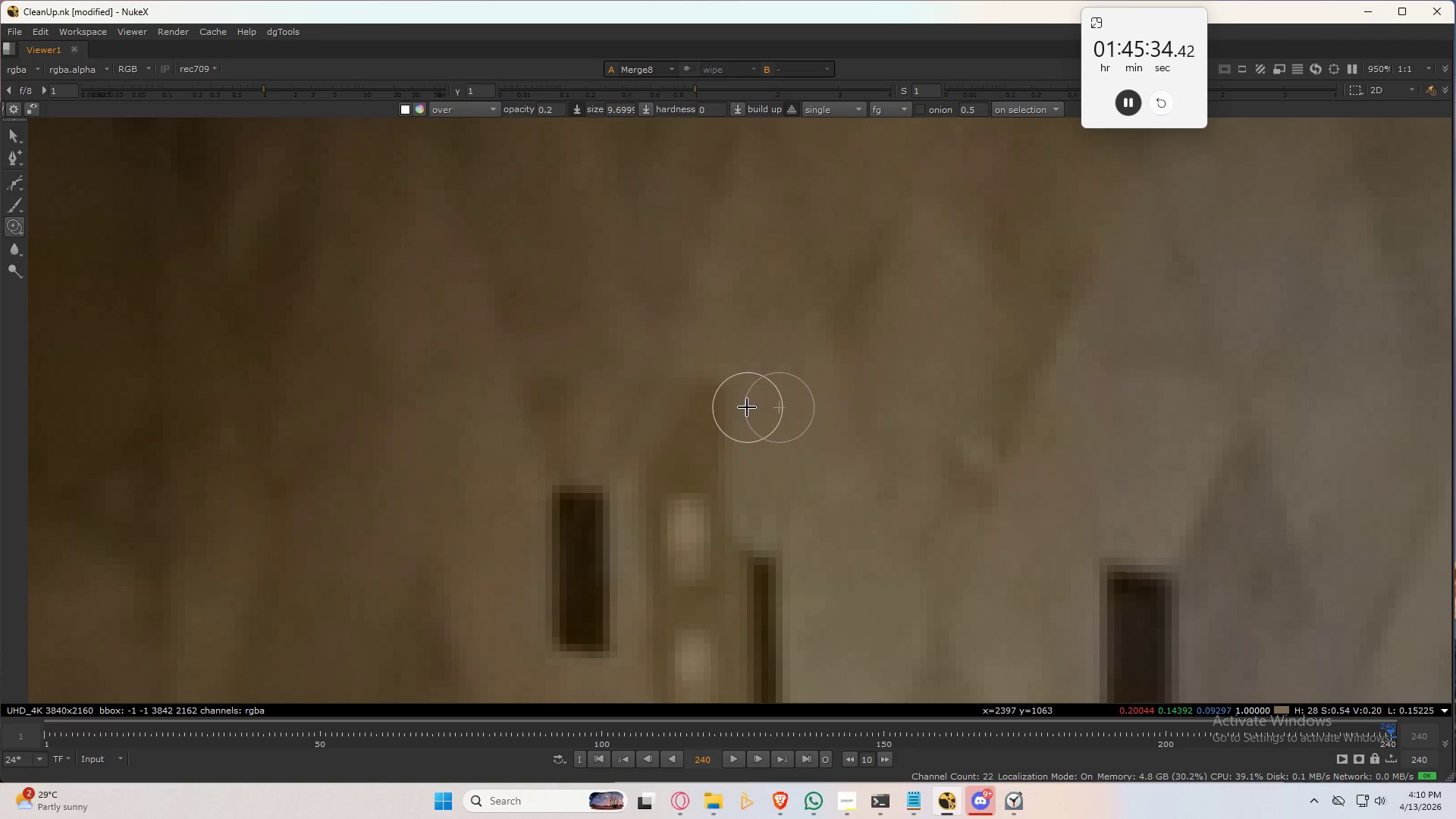 
left_click_drag(start_coordinate=[728, 366], to_coordinate=[734, 510])
 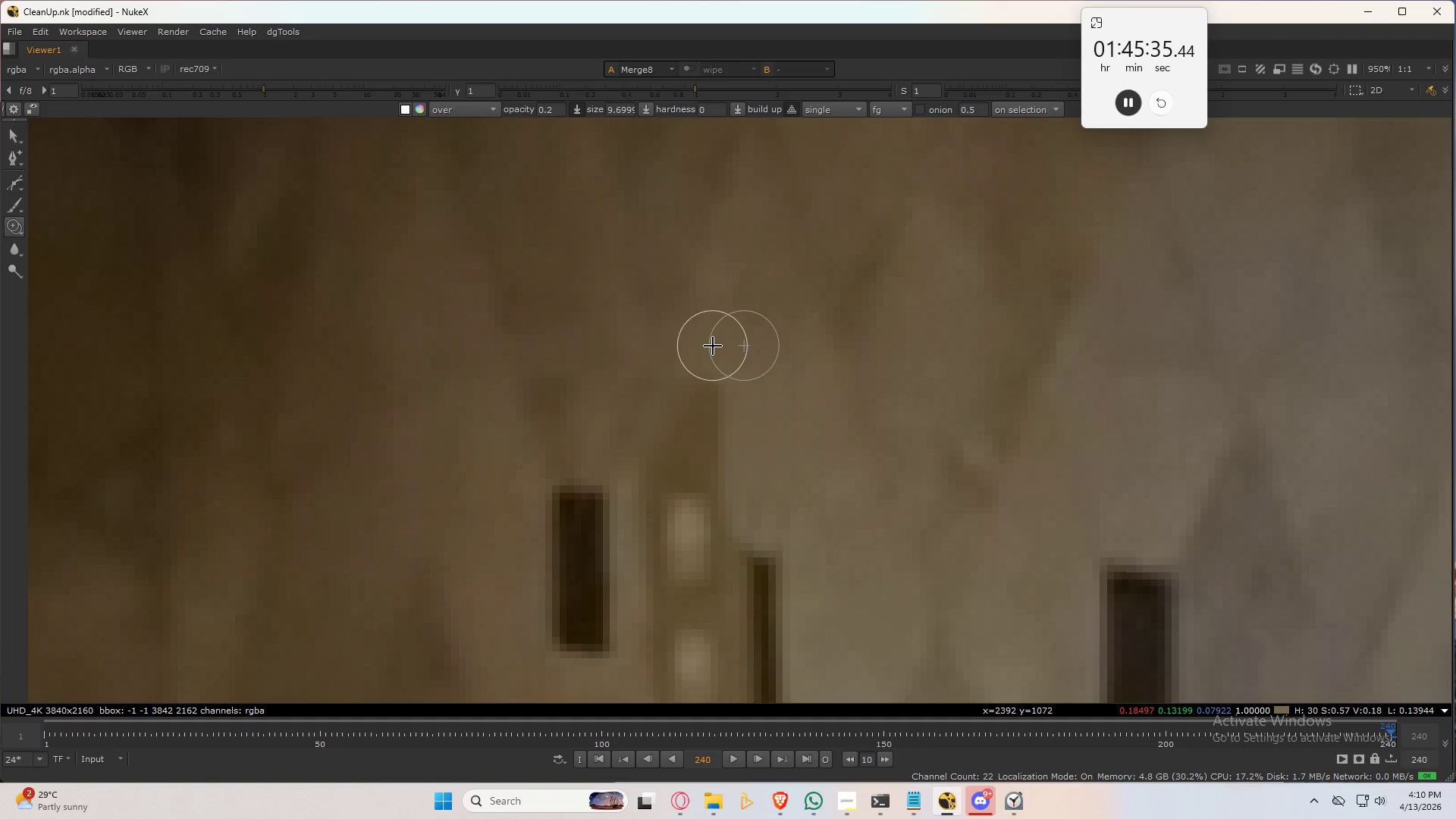 
left_click_drag(start_coordinate=[713, 345], to_coordinate=[717, 529])
 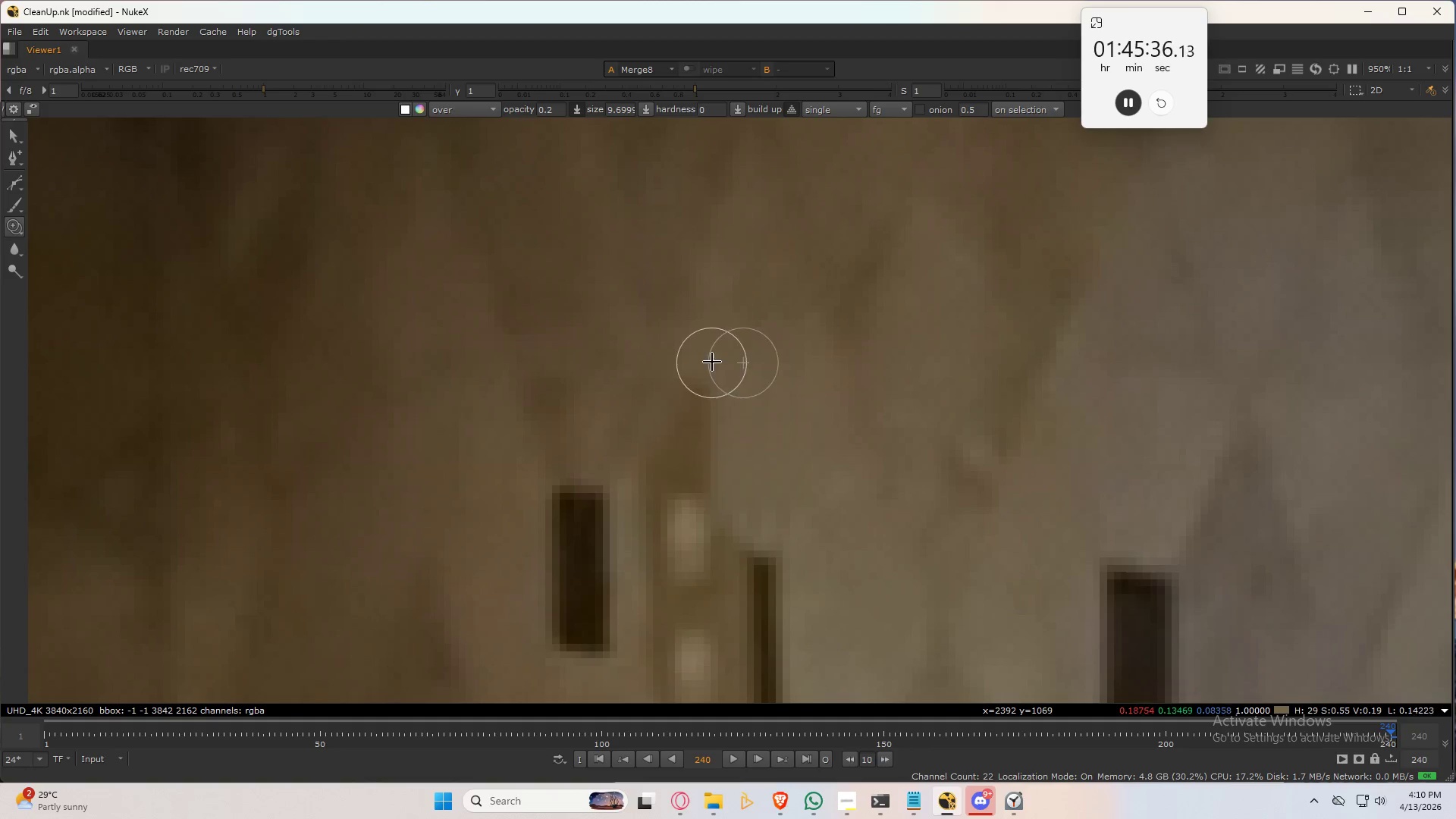 
left_click_drag(start_coordinate=[713, 356], to_coordinate=[711, 362])
 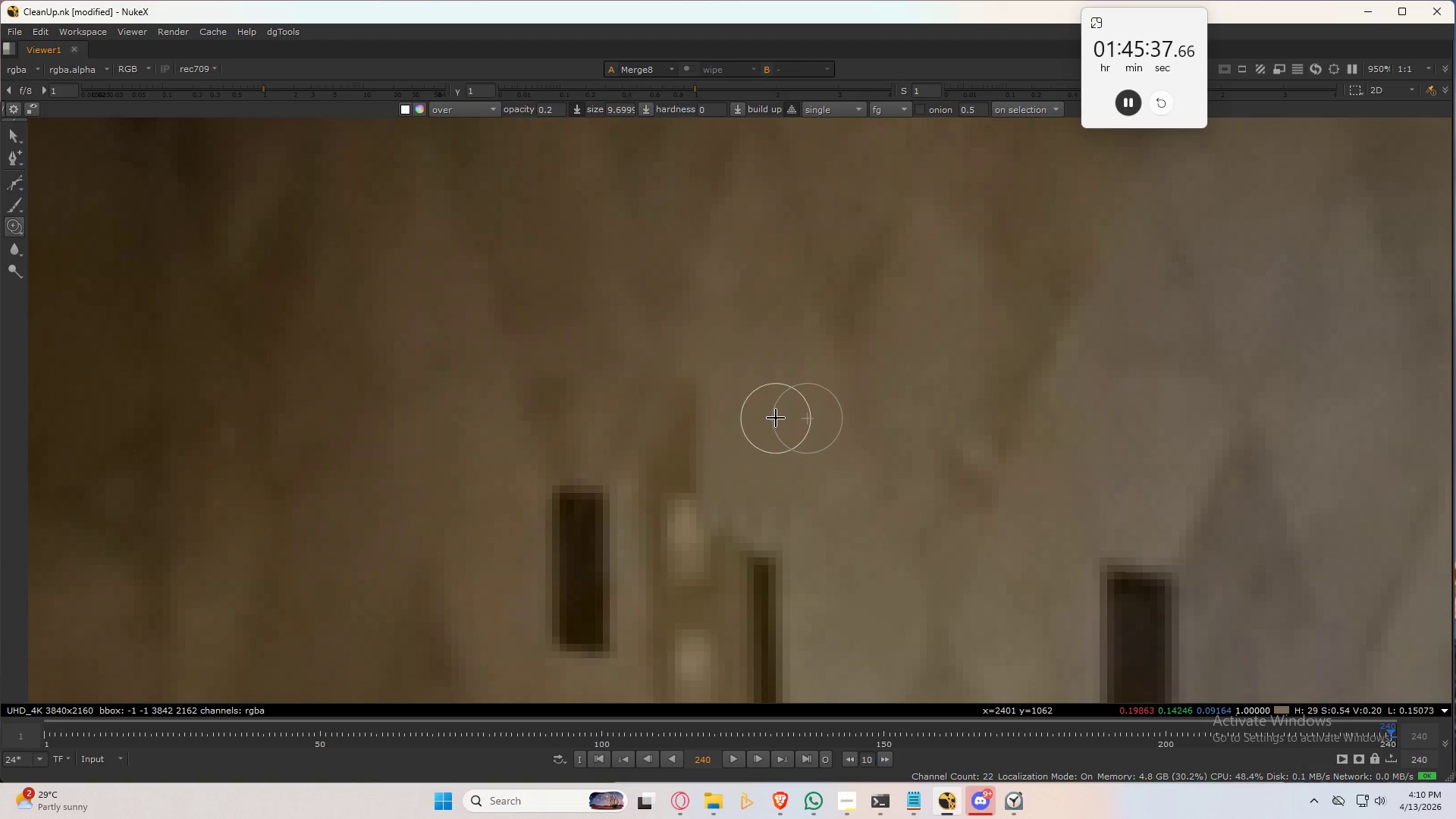 
left_click_drag(start_coordinate=[778, 420], to_coordinate=[669, 394])
 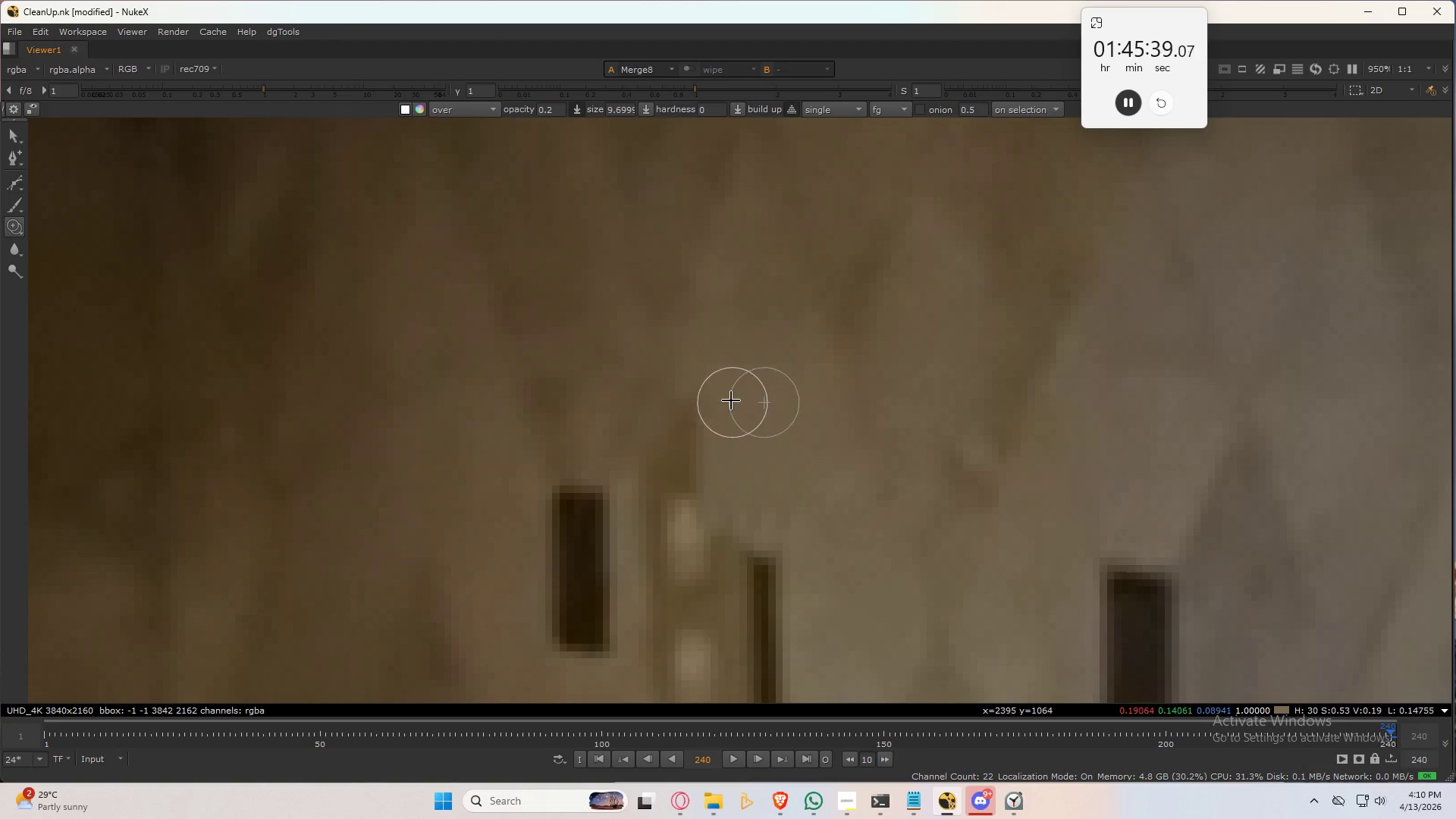 
left_click_drag(start_coordinate=[704, 386], to_coordinate=[688, 385])
 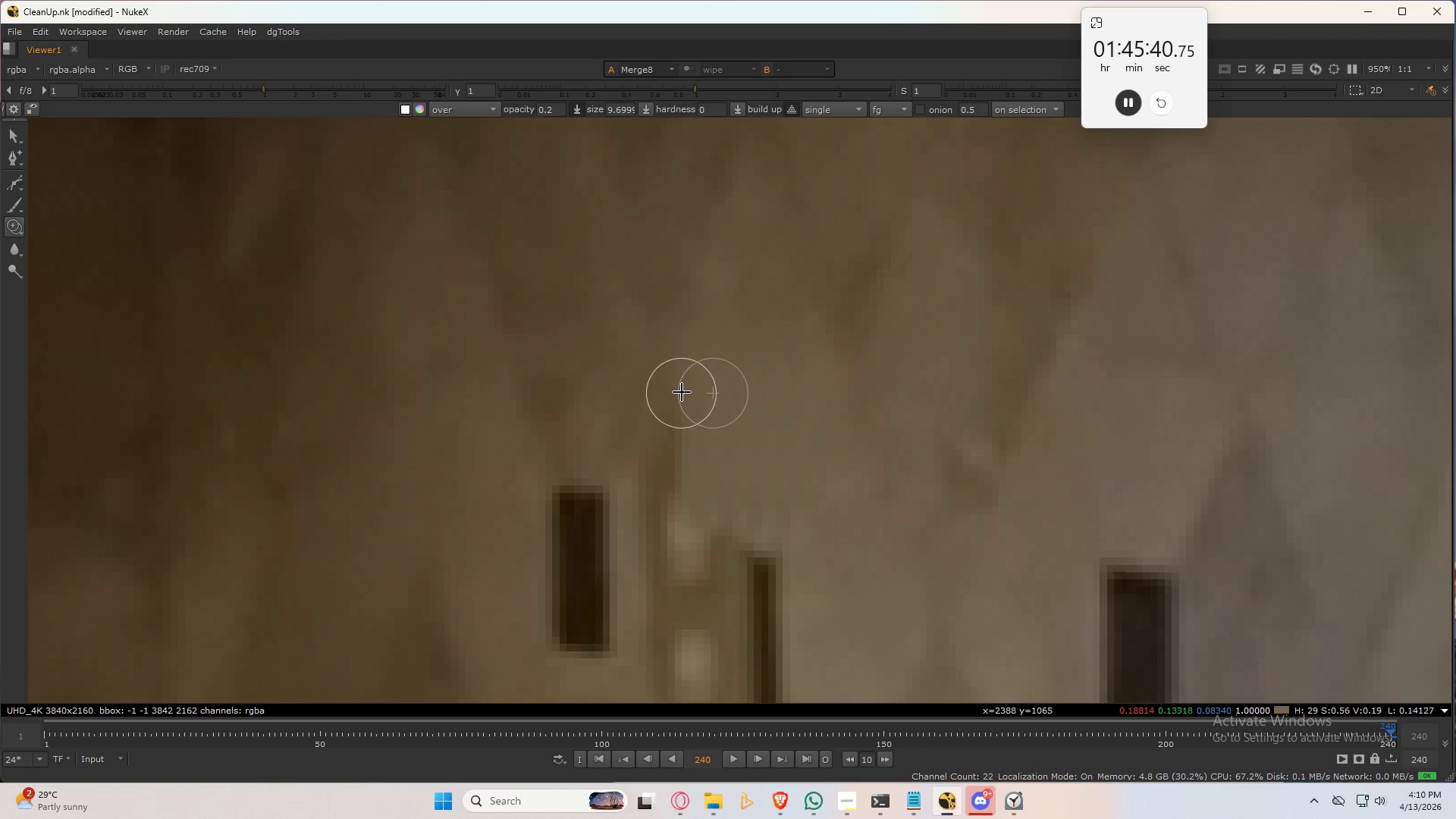 
left_click_drag(start_coordinate=[682, 388], to_coordinate=[656, 509])
 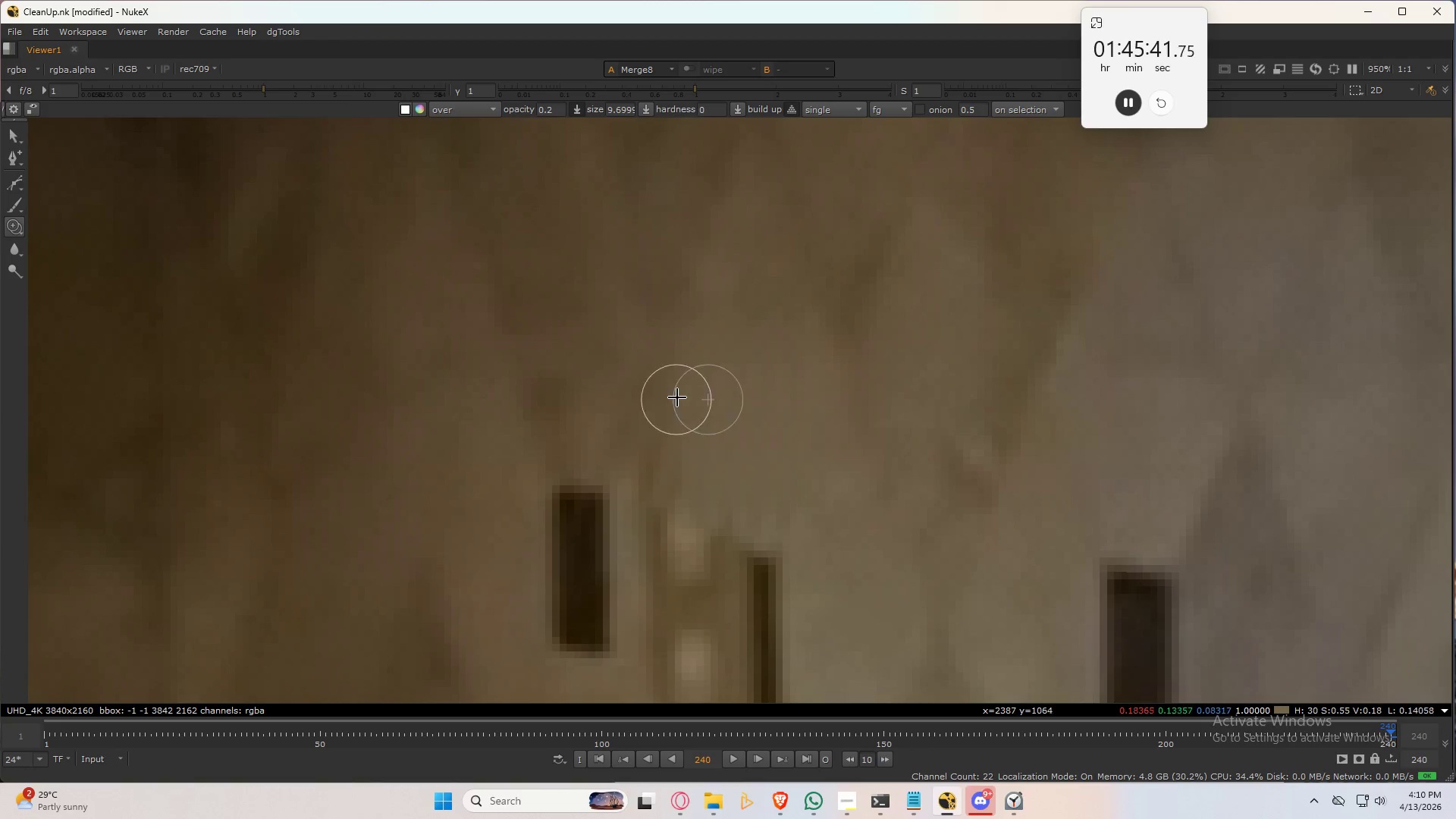 
left_click_drag(start_coordinate=[678, 383], to_coordinate=[656, 482])
 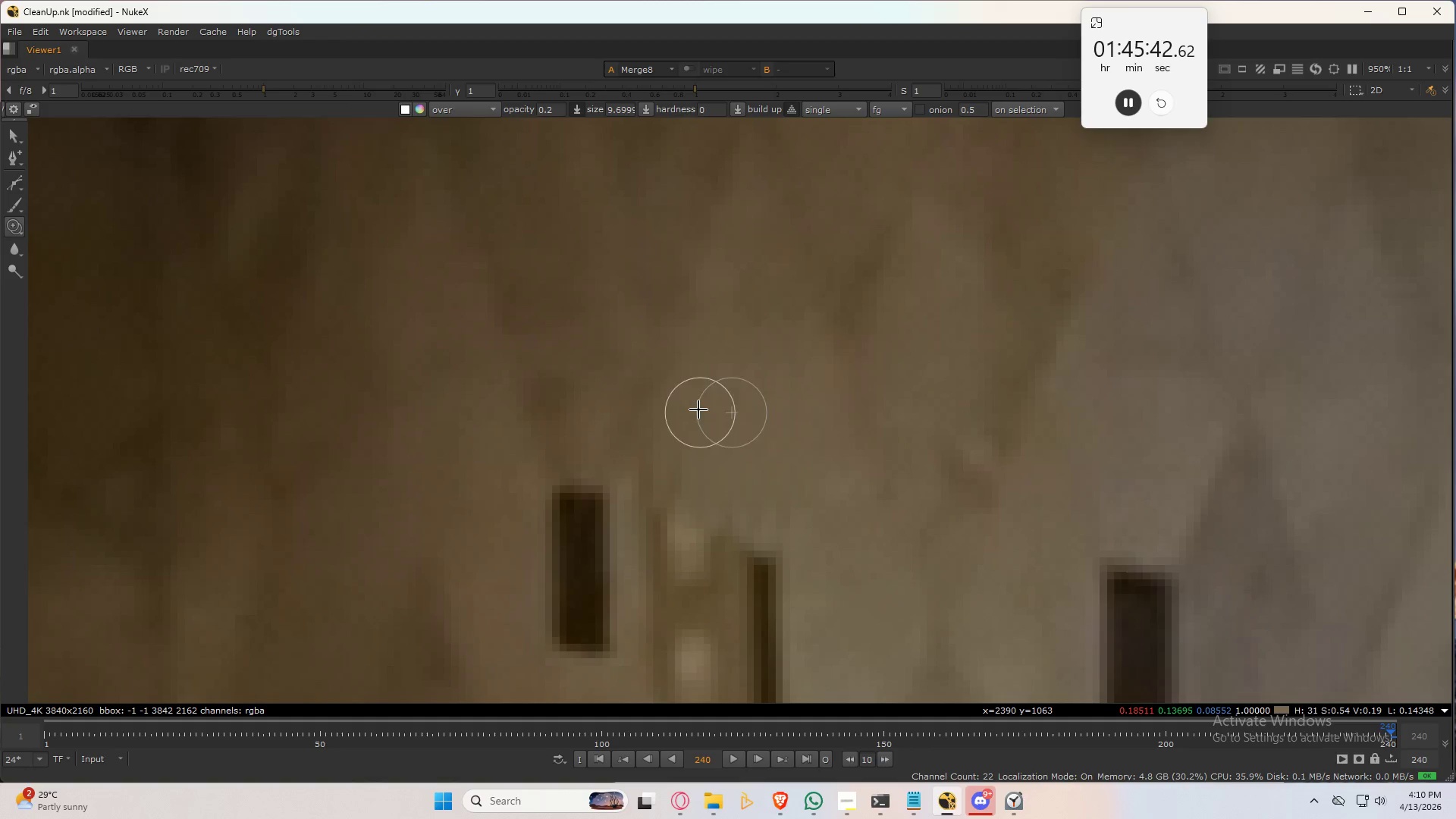 
left_click_drag(start_coordinate=[681, 397], to_coordinate=[683, 419])
 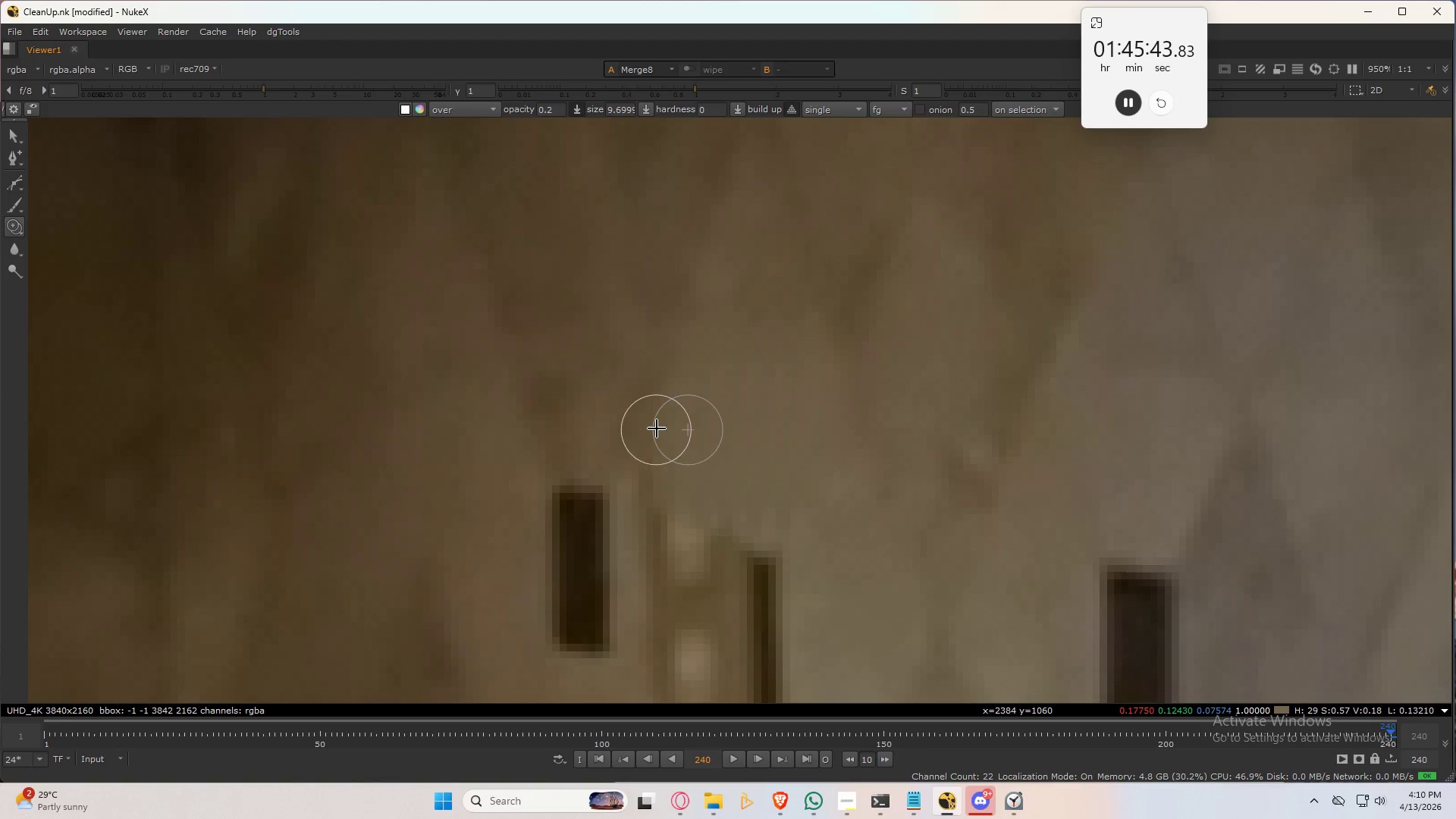 
left_click_drag(start_coordinate=[657, 426], to_coordinate=[645, 478])
 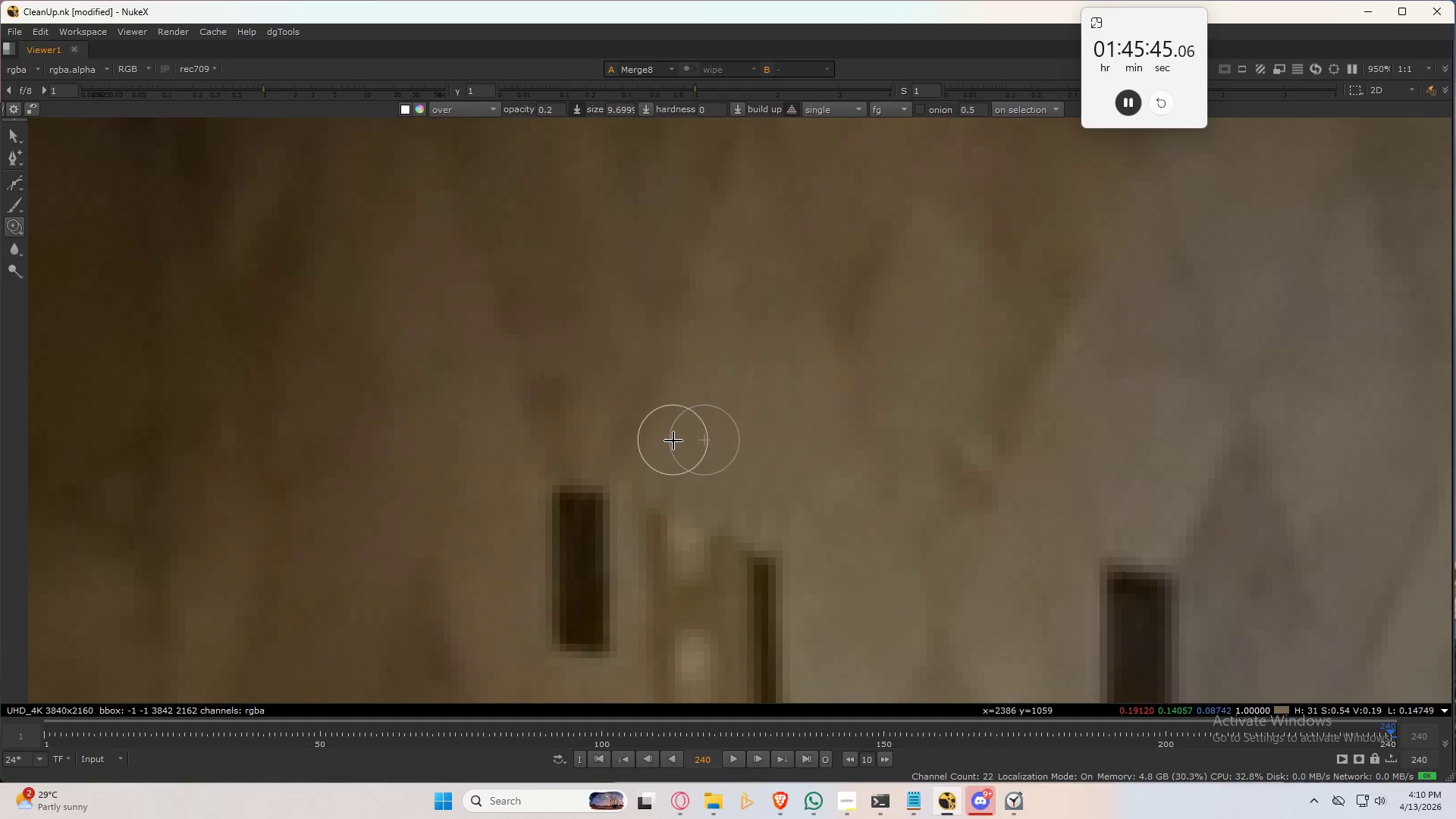 
left_click_drag(start_coordinate=[647, 448], to_coordinate=[633, 511])
 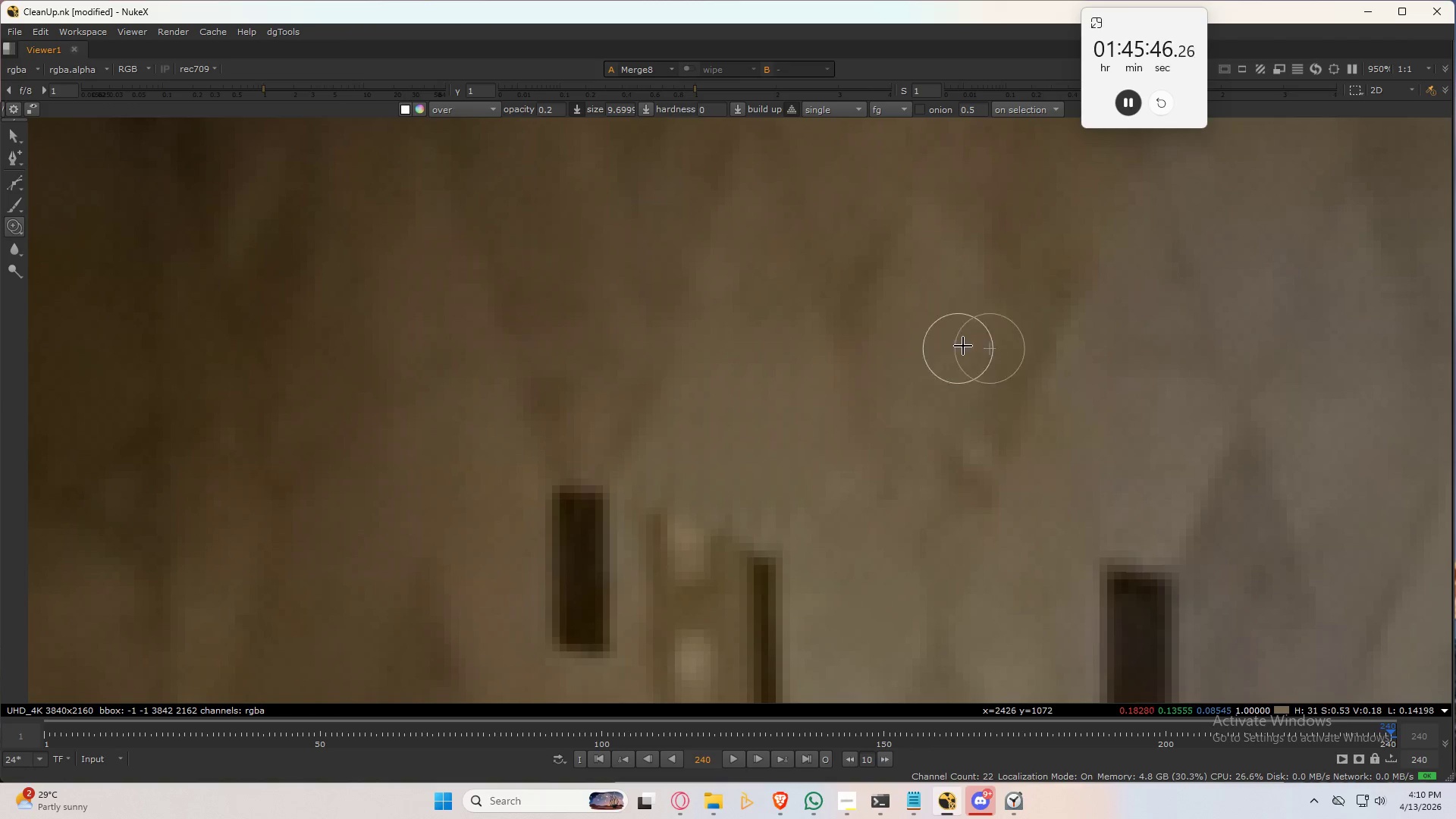 
scroll: coordinate [969, 340], scroll_direction: down, amount: 2.0
 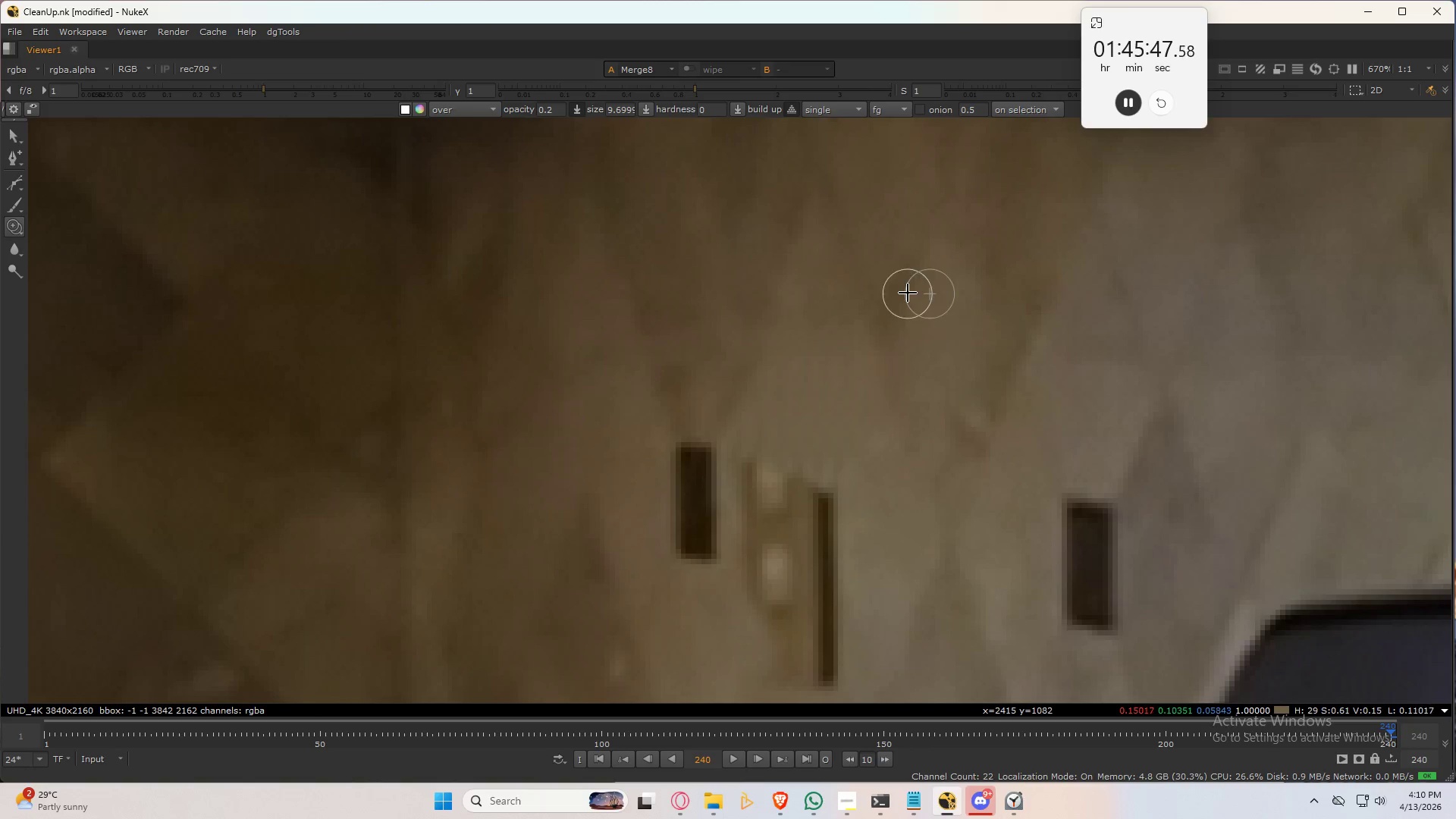 
scroll: coordinate [894, 326], scroll_direction: up, amount: 2.0
 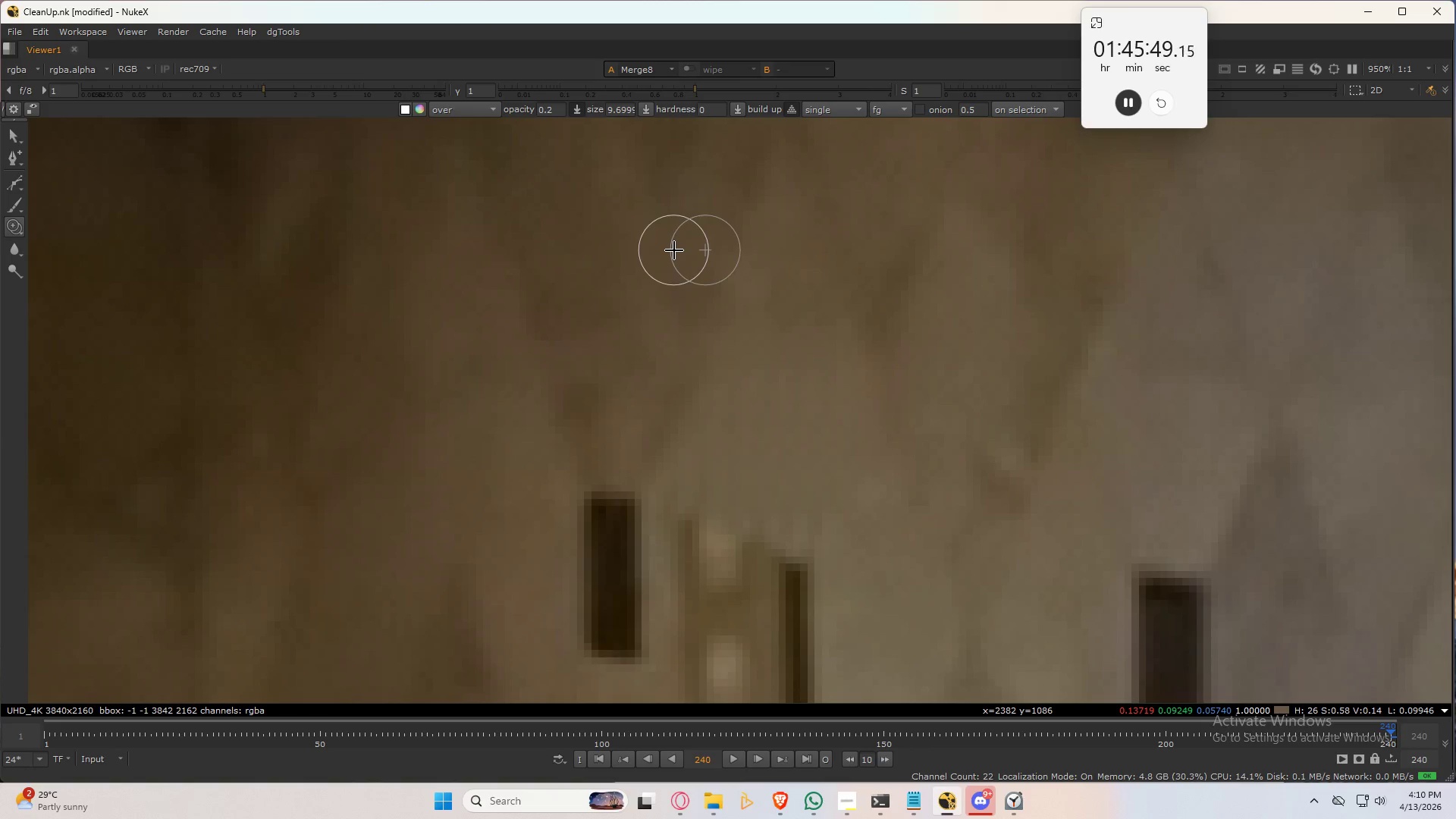 
key(X)
 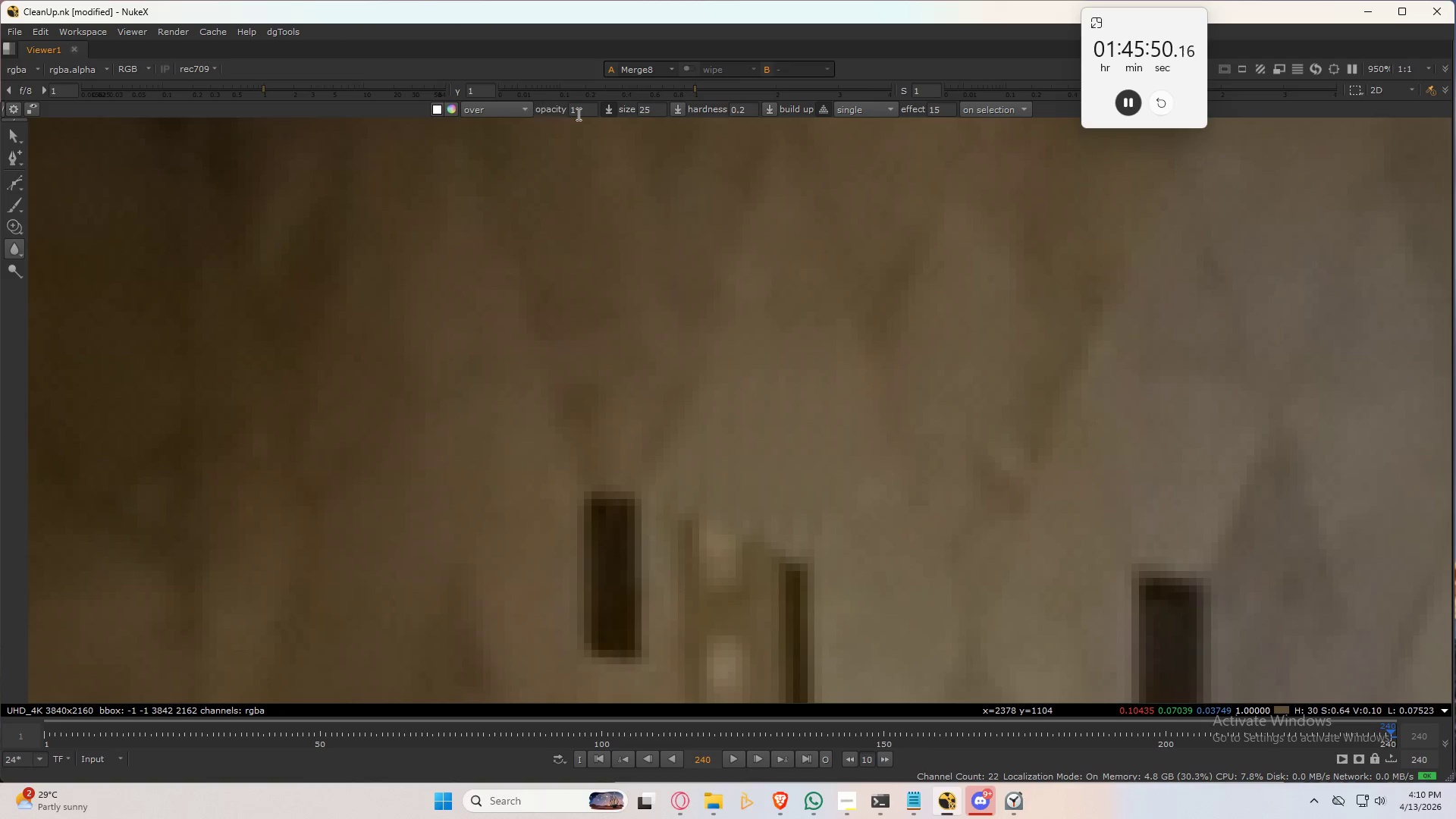 
left_click_drag(start_coordinate=[582, 111], to_coordinate=[535, 118])
 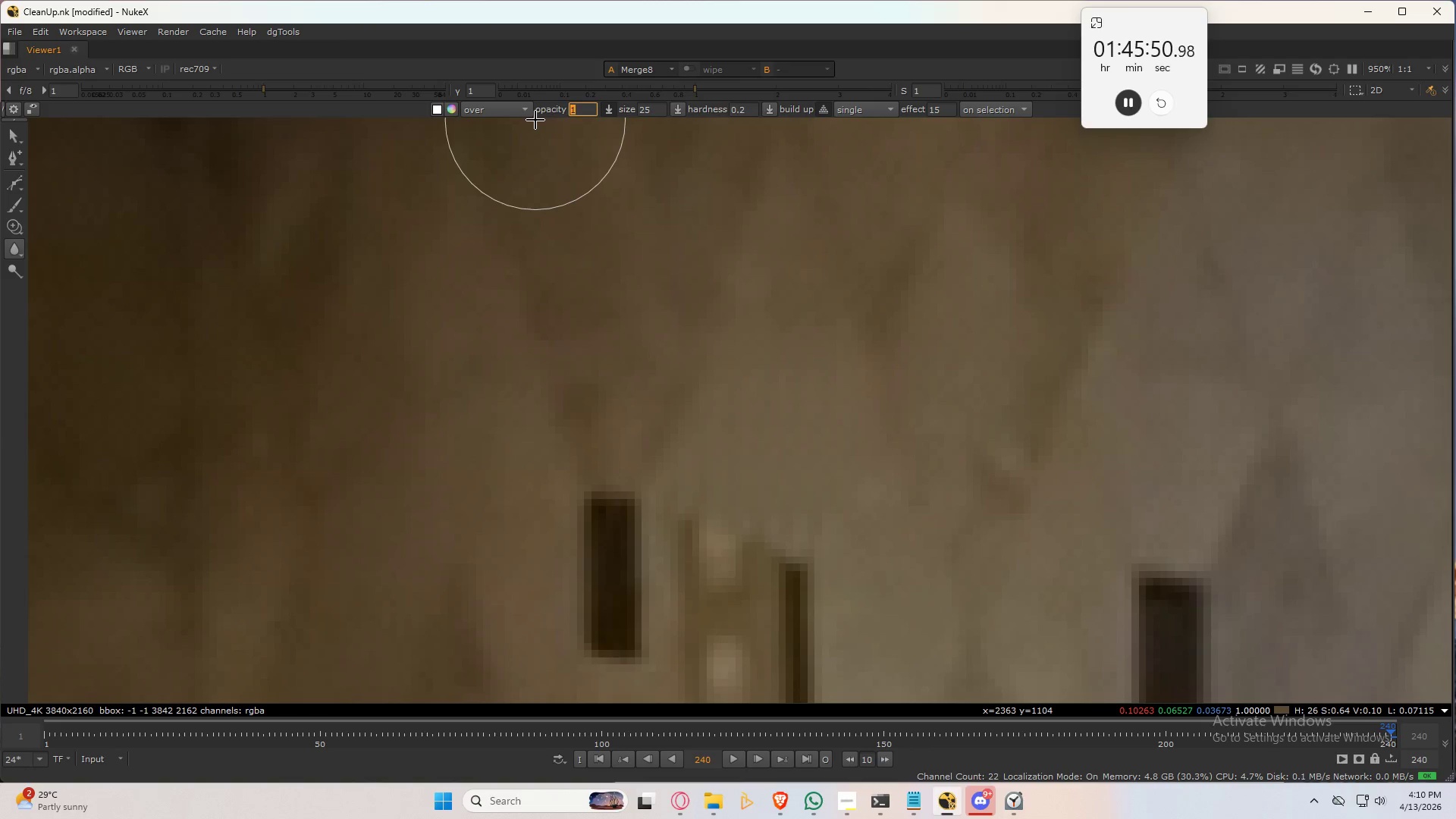 
key(NumpadDecimal)
 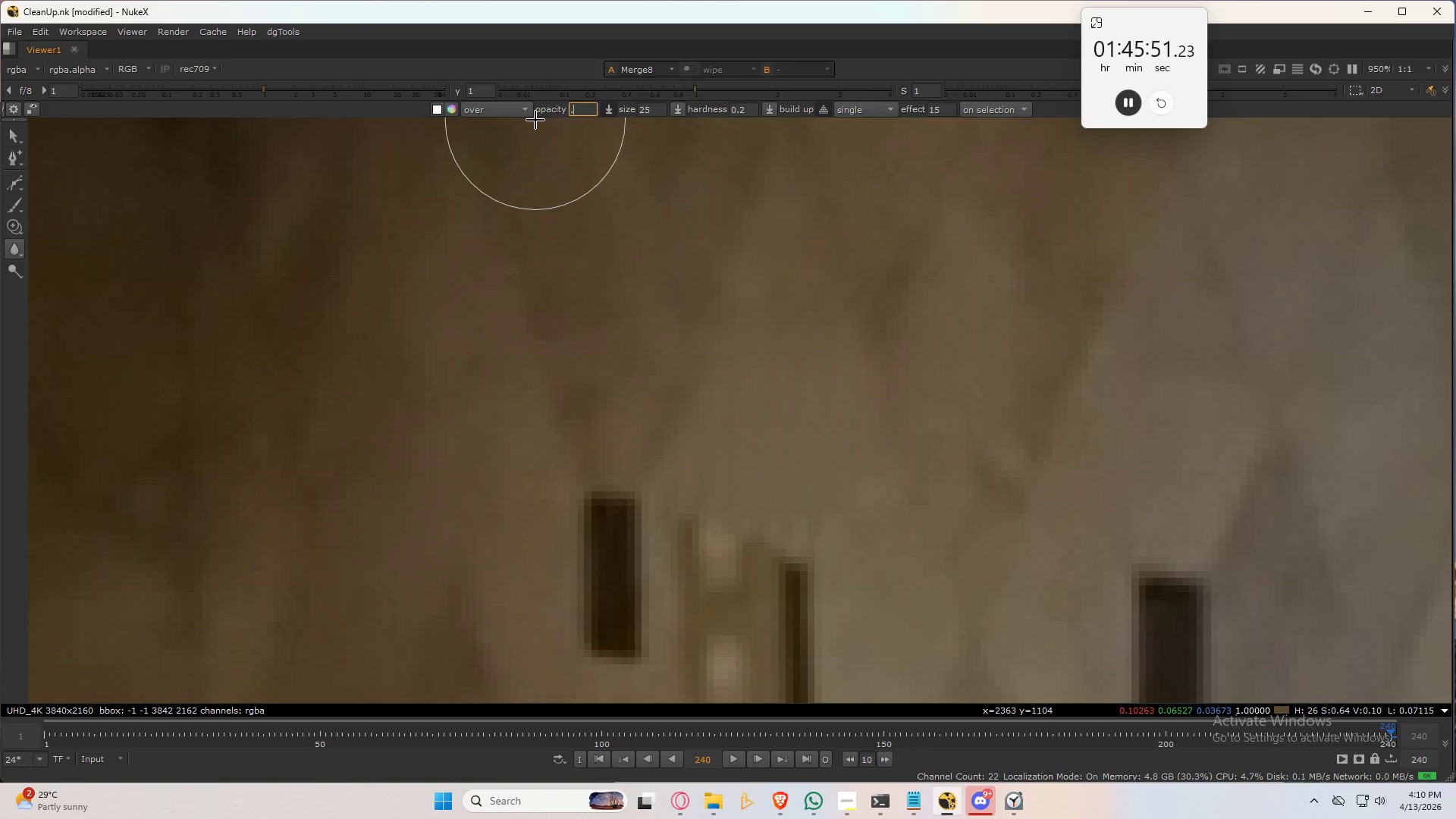 
key(Numpad0)
 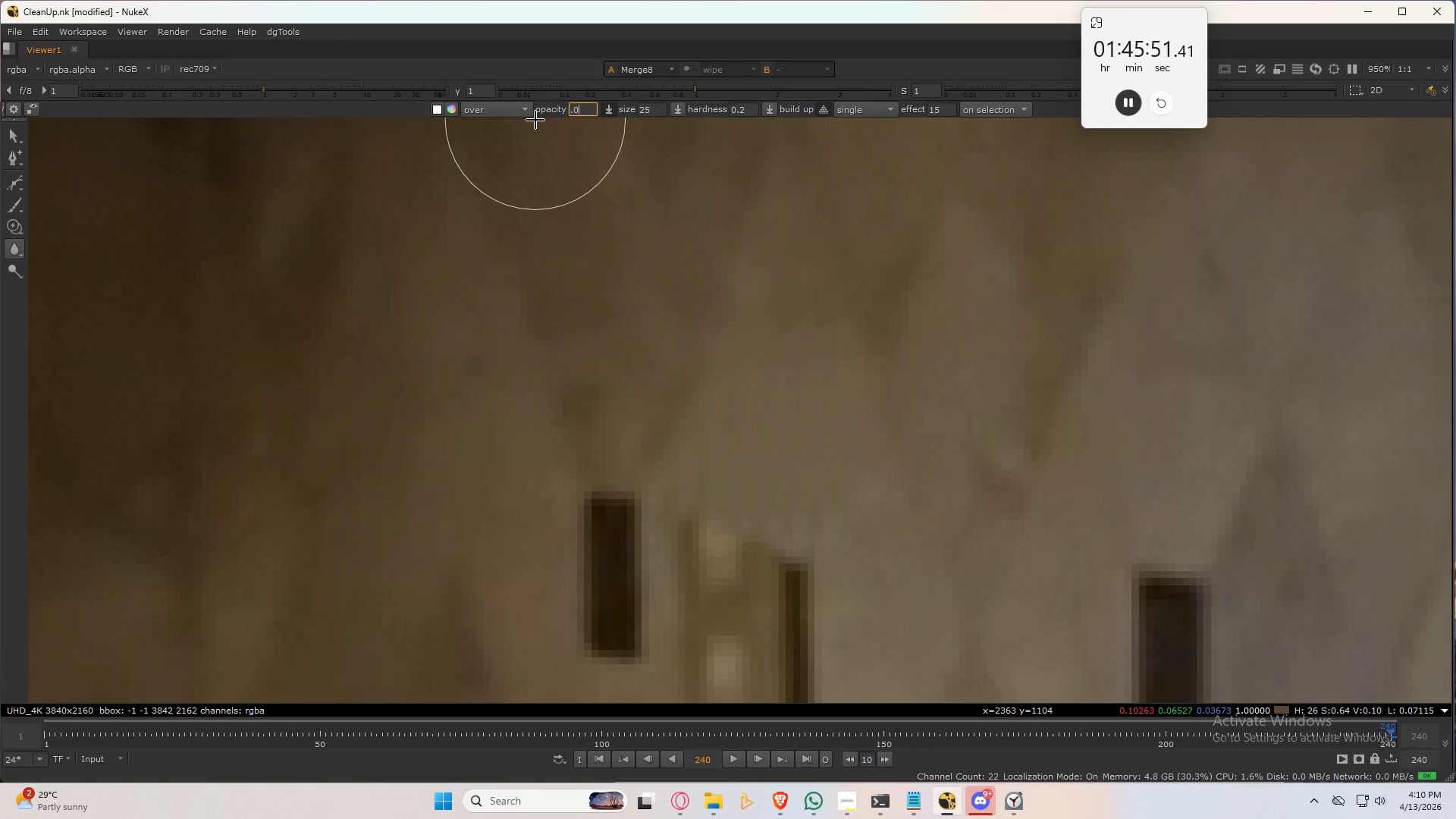 
key(Numpad6)
 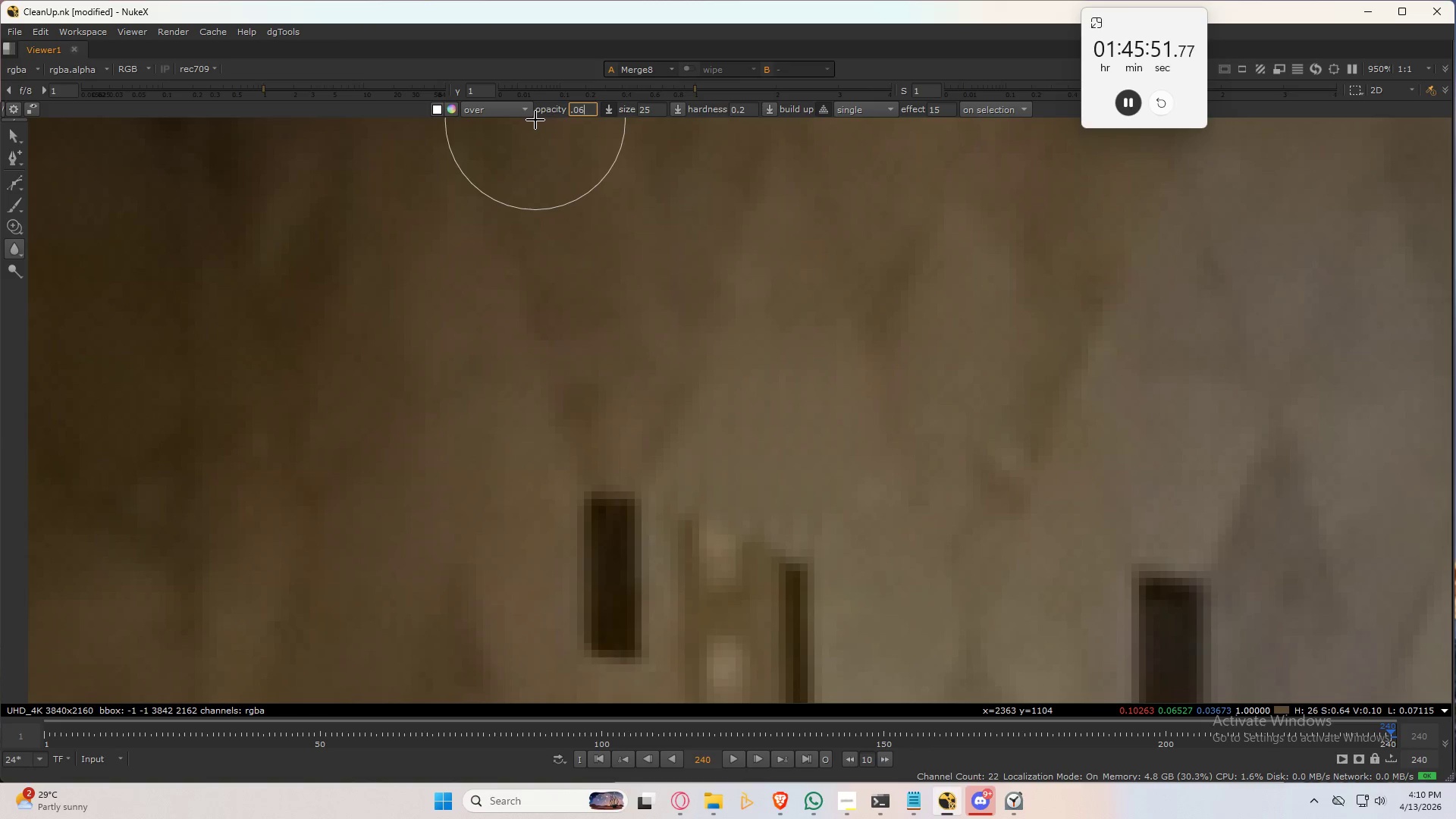 
key(Tab)
 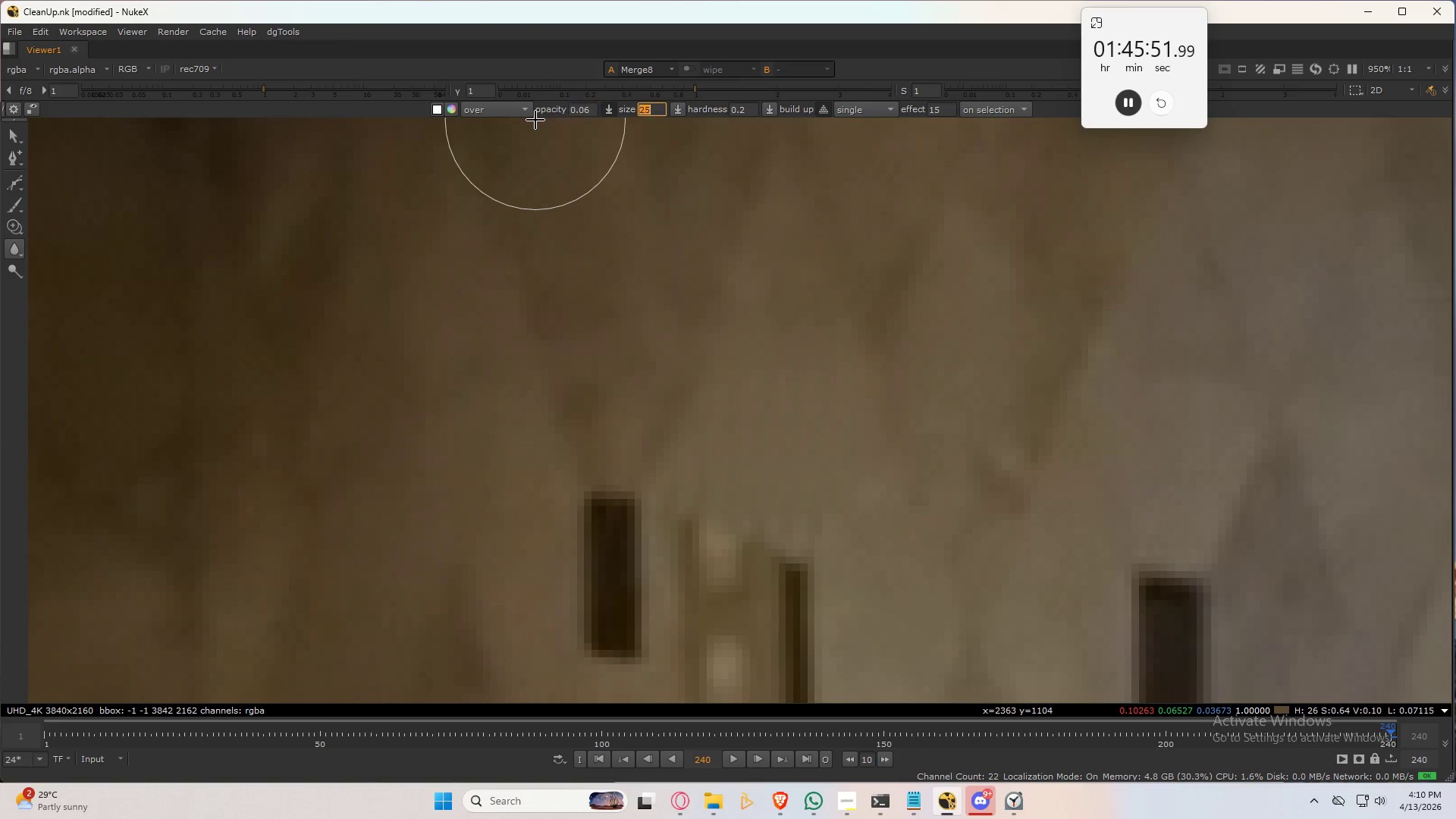 
key(Tab)
 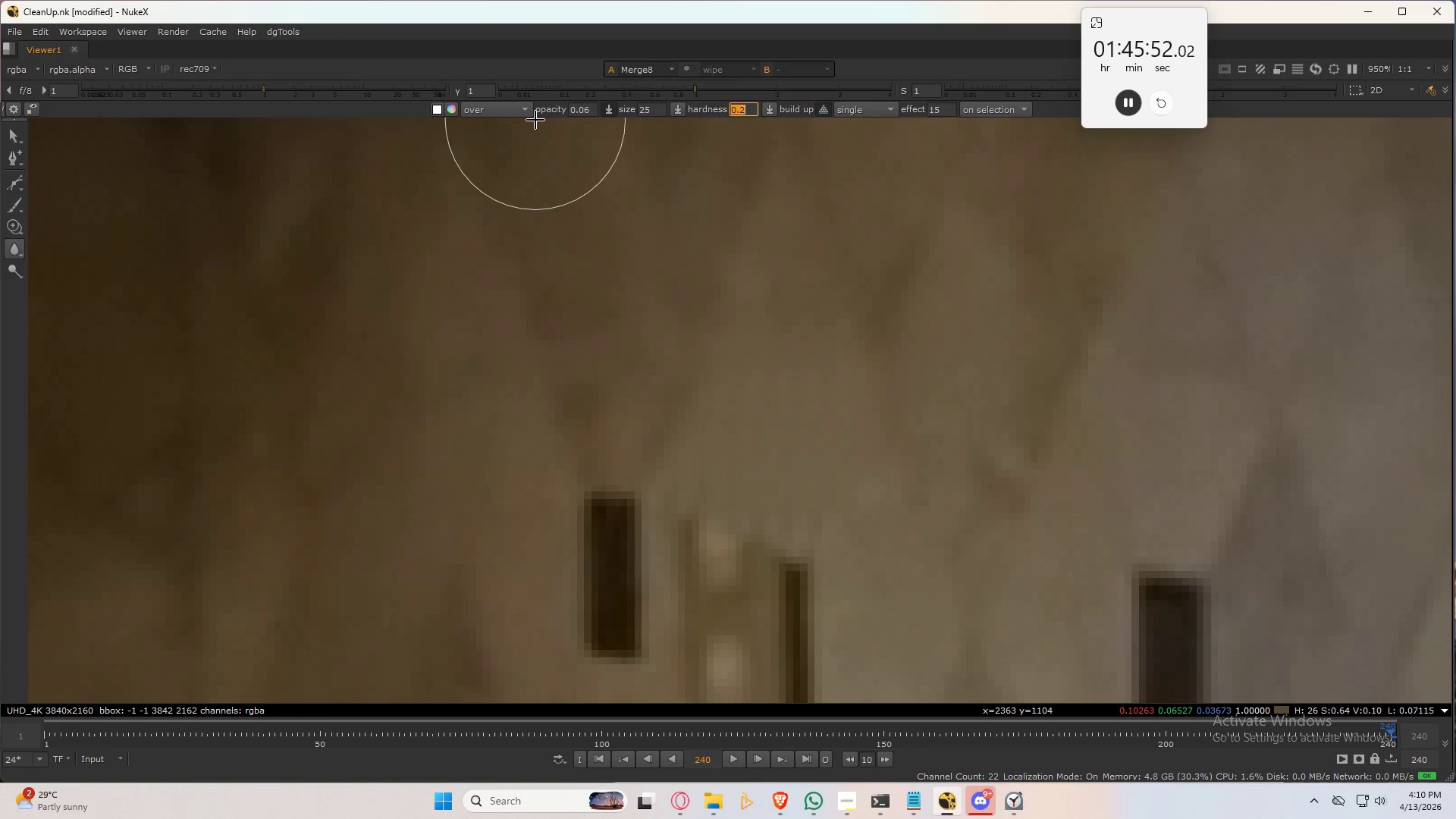 
key(Numpad0)
 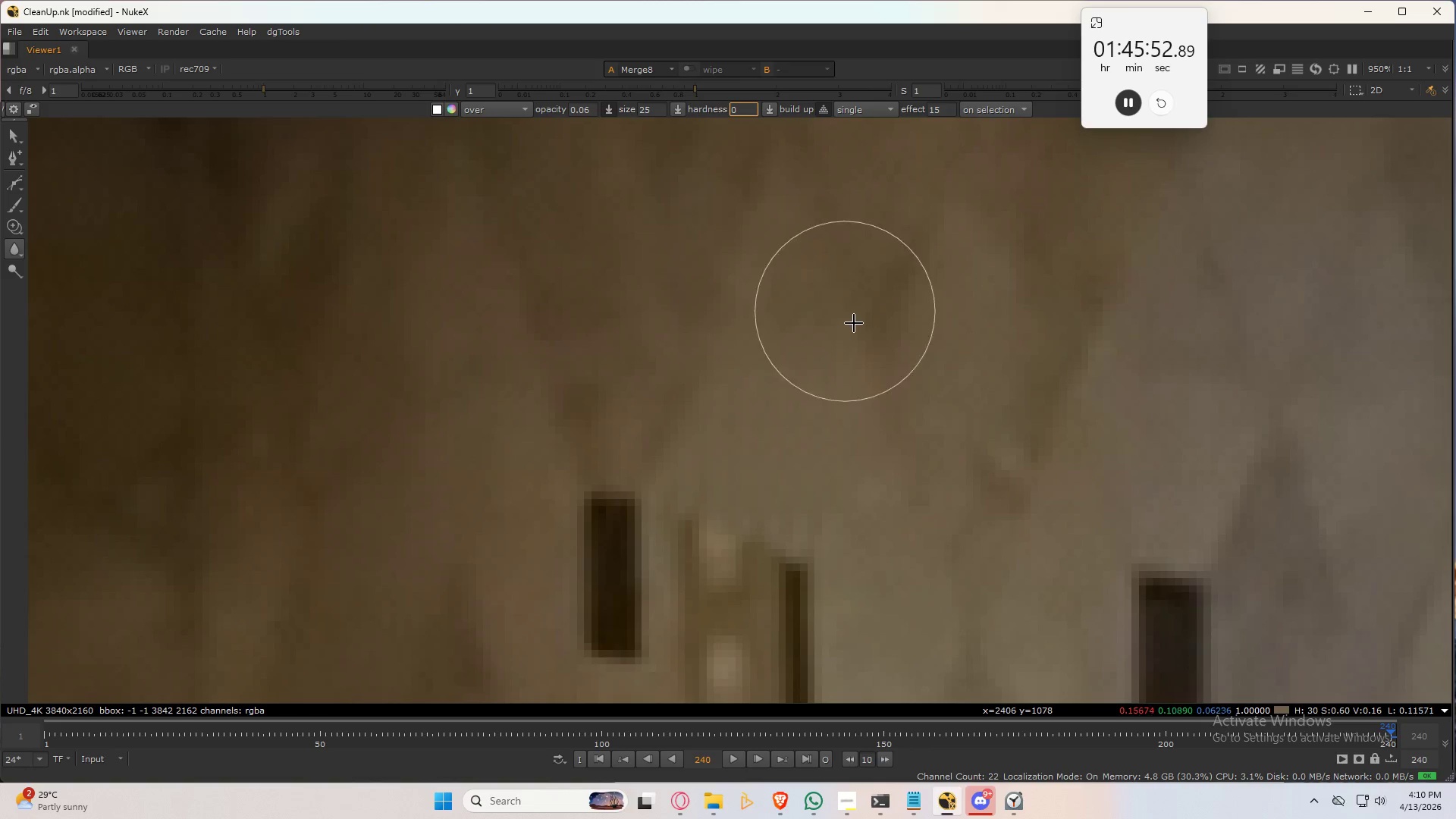 
hold_key(key=ShiftLeft, duration=0.41)
left_click_drag(start_coordinate=[789, 407], to_coordinate=[789, 425])
 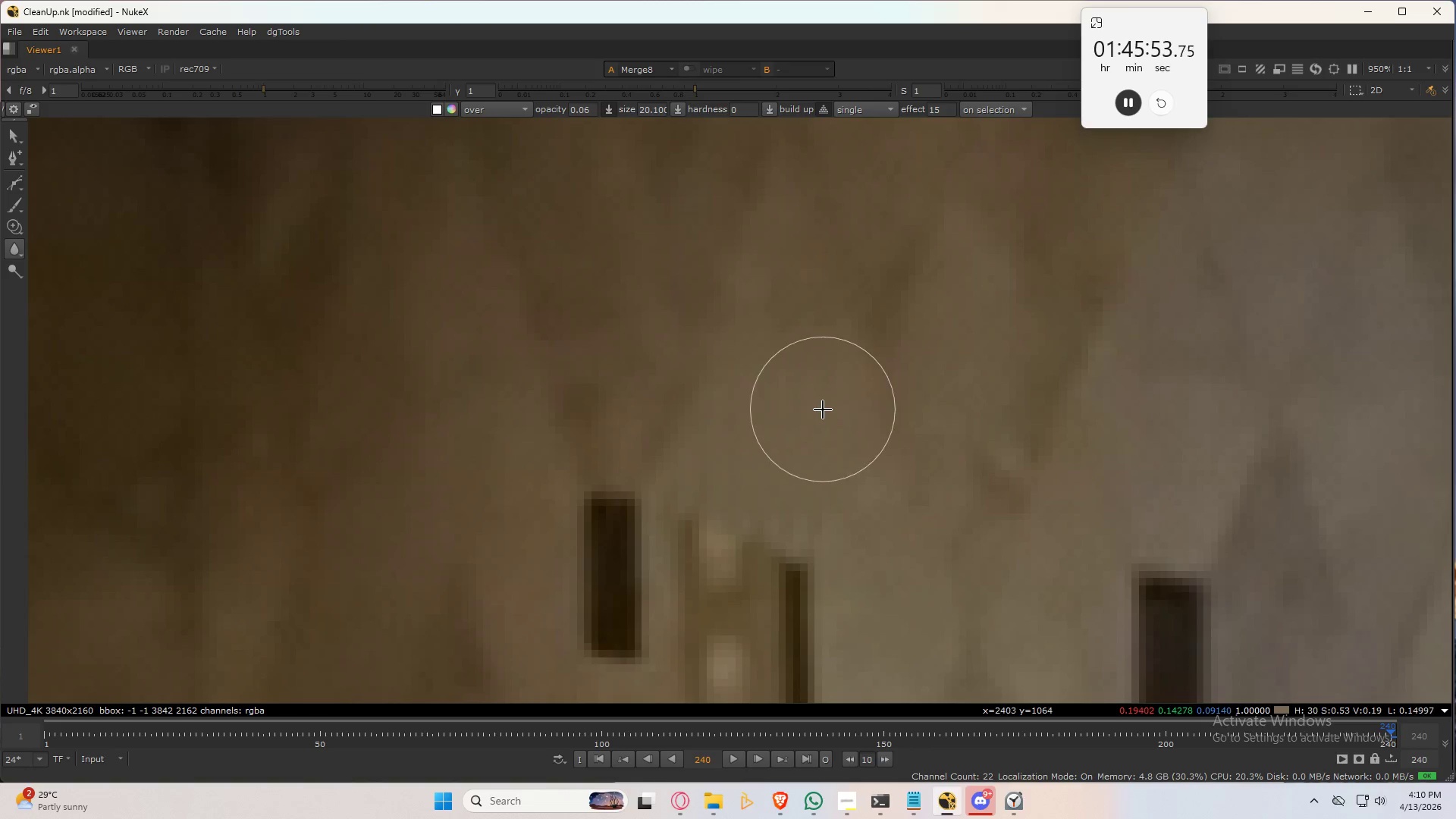 
left_click_drag(start_coordinate=[823, 410], to_coordinate=[789, 367])
 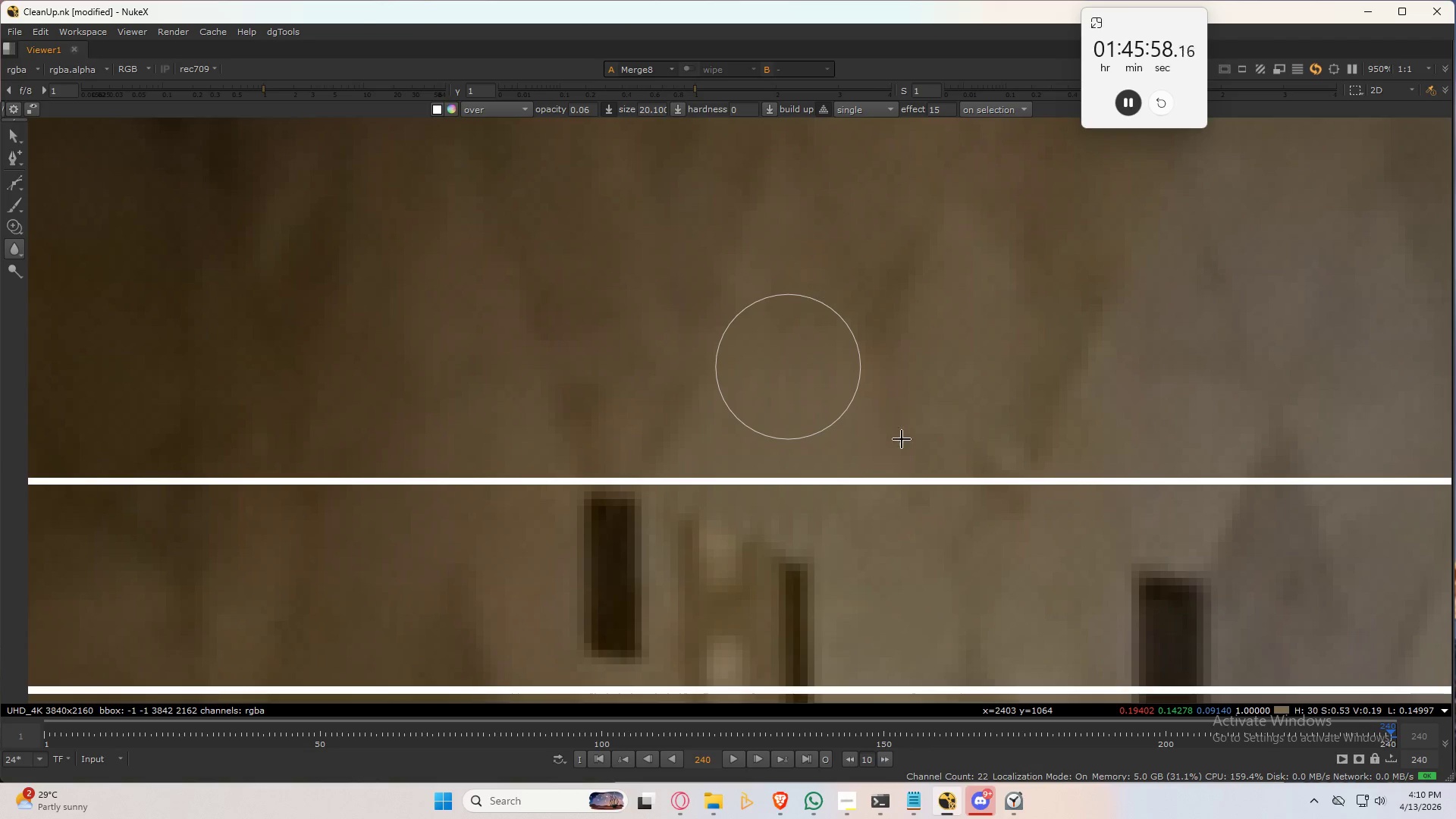 
wait(5.09)
 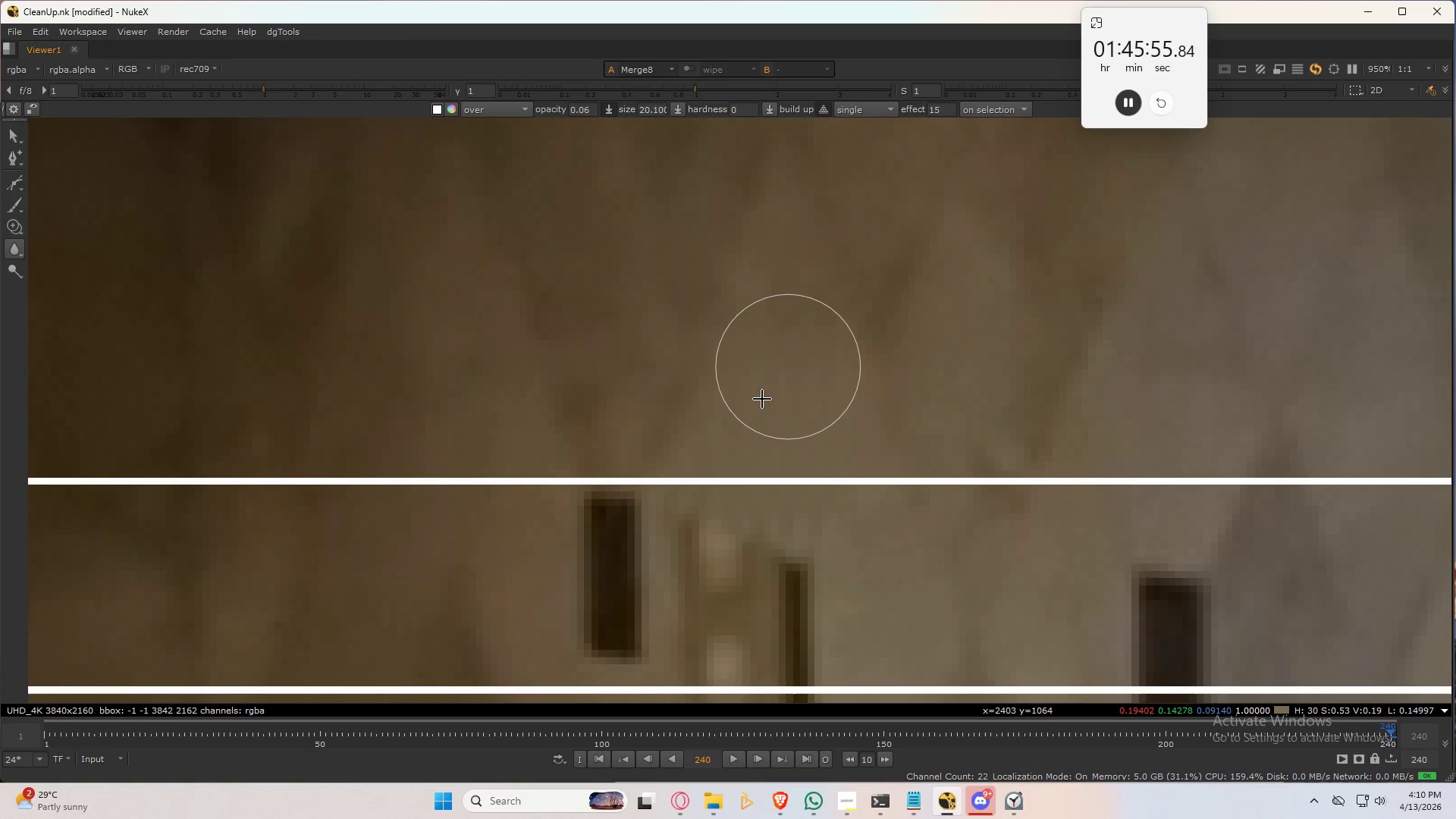 
key(Control+S)
 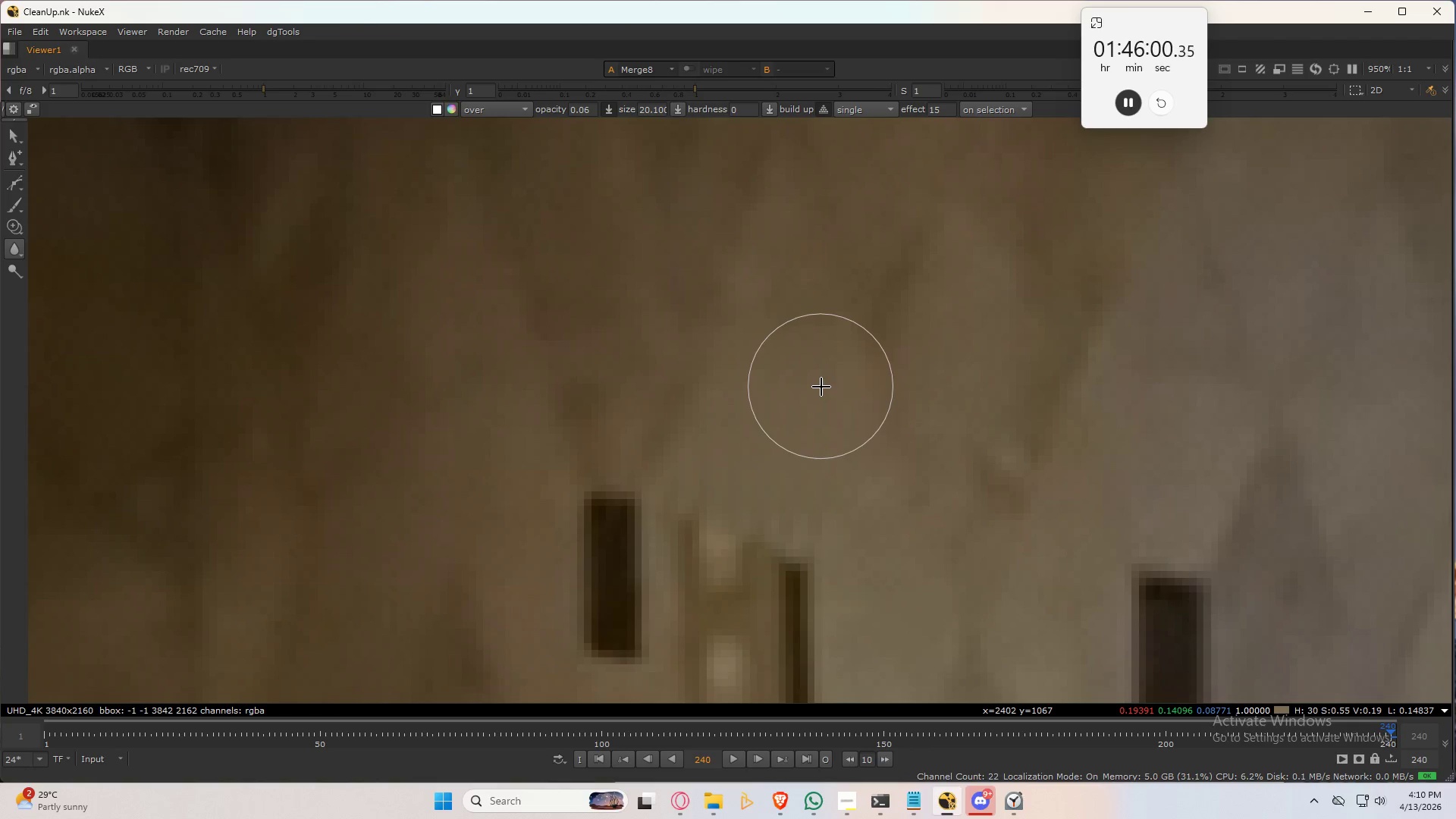 
left_click_drag(start_coordinate=[823, 390], to_coordinate=[764, 421])
 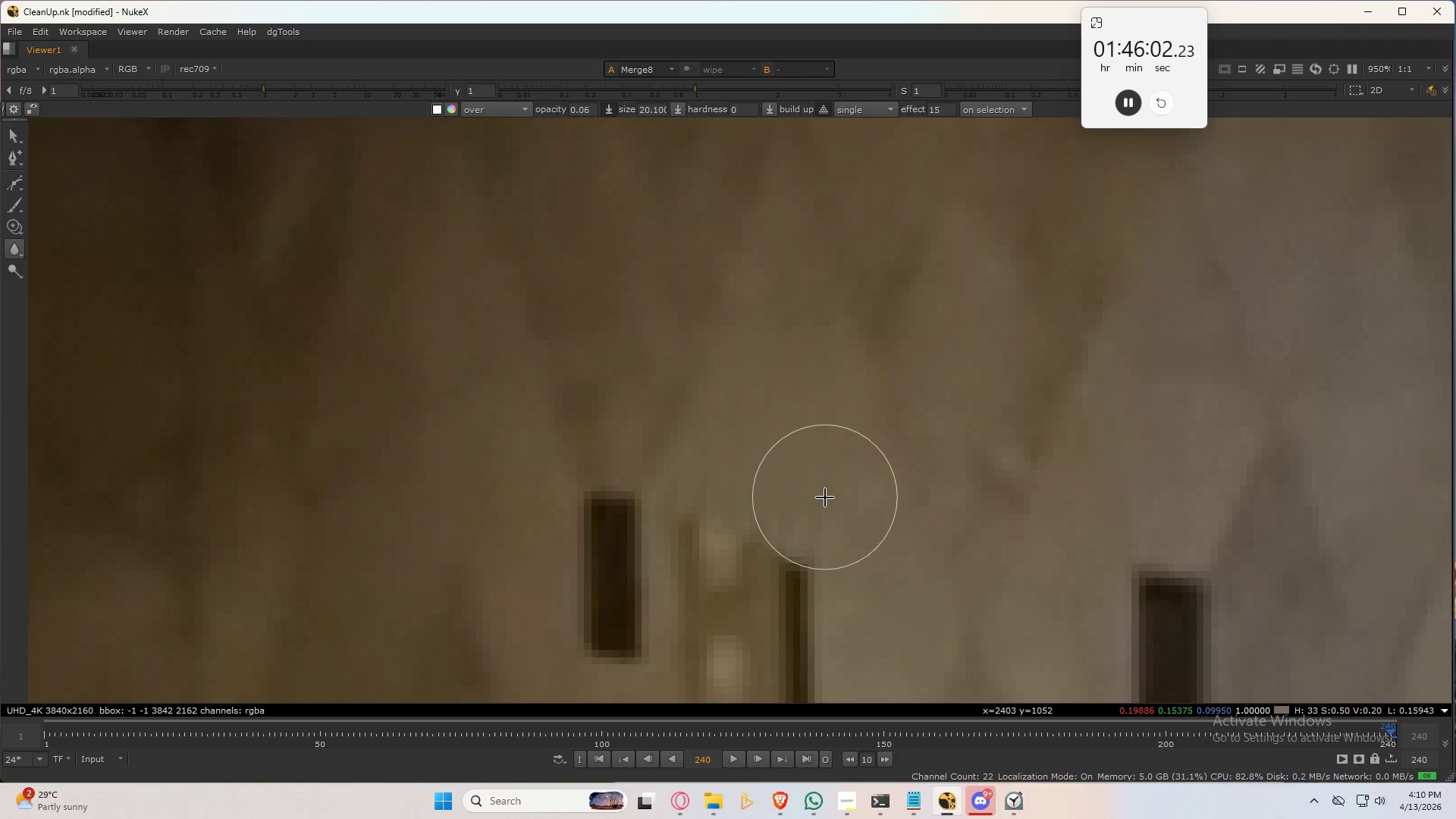 
left_click_drag(start_coordinate=[827, 500], to_coordinate=[808, 369])
 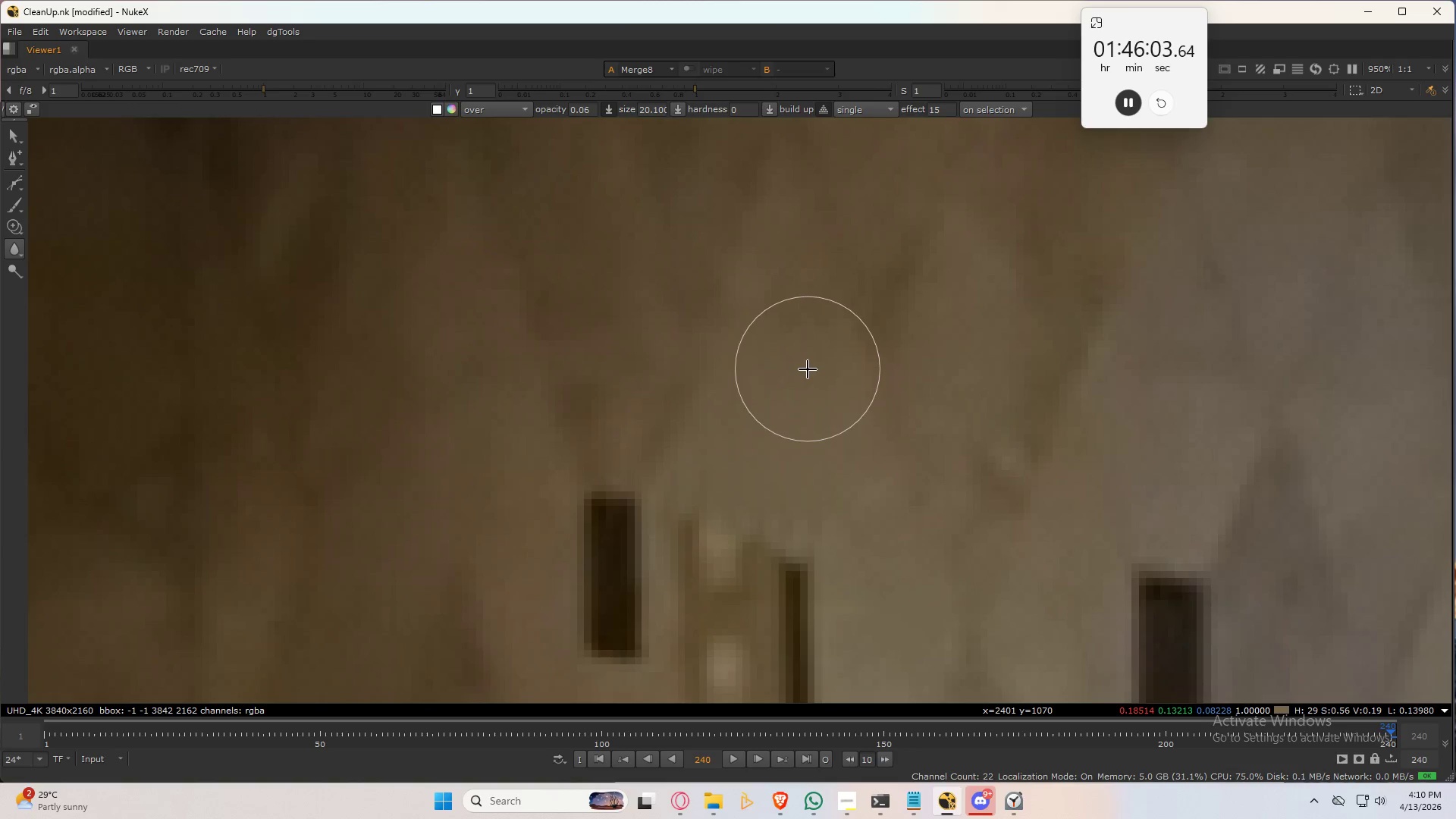 
left_click_drag(start_coordinate=[808, 369], to_coordinate=[789, 340])
 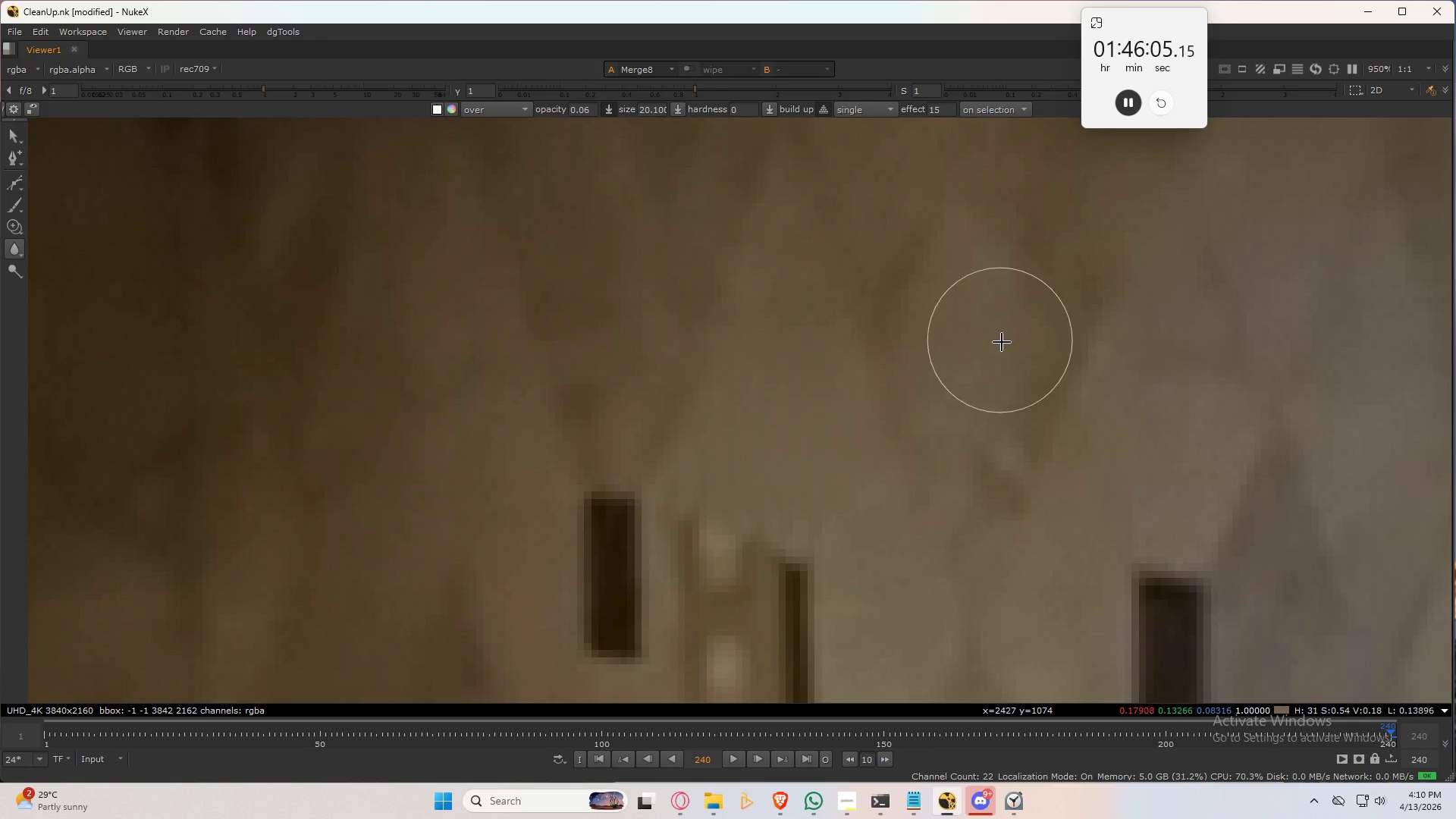 
scroll: coordinate [1031, 413], scroll_direction: down, amount: 4.0
 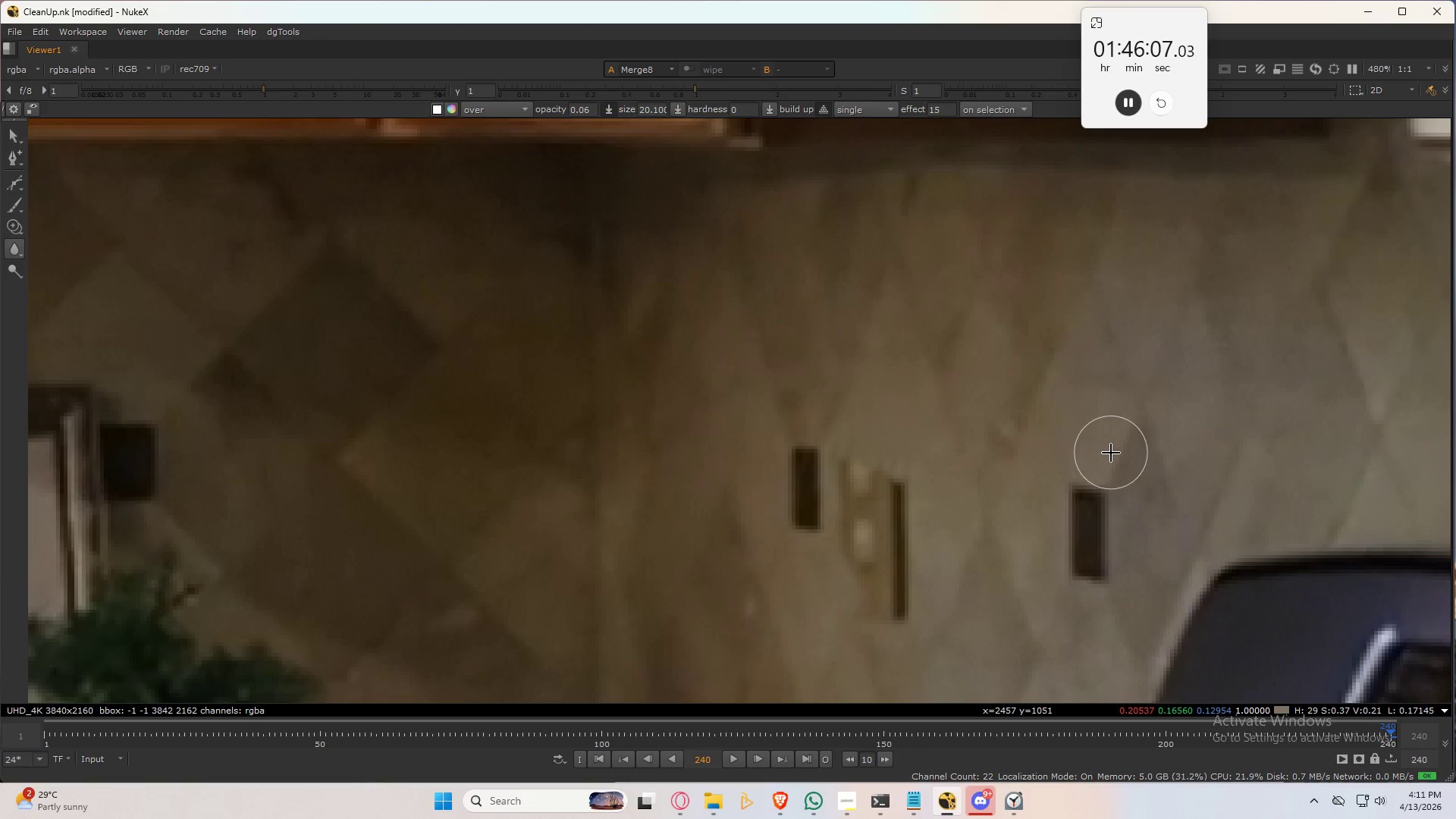 
key(C)
 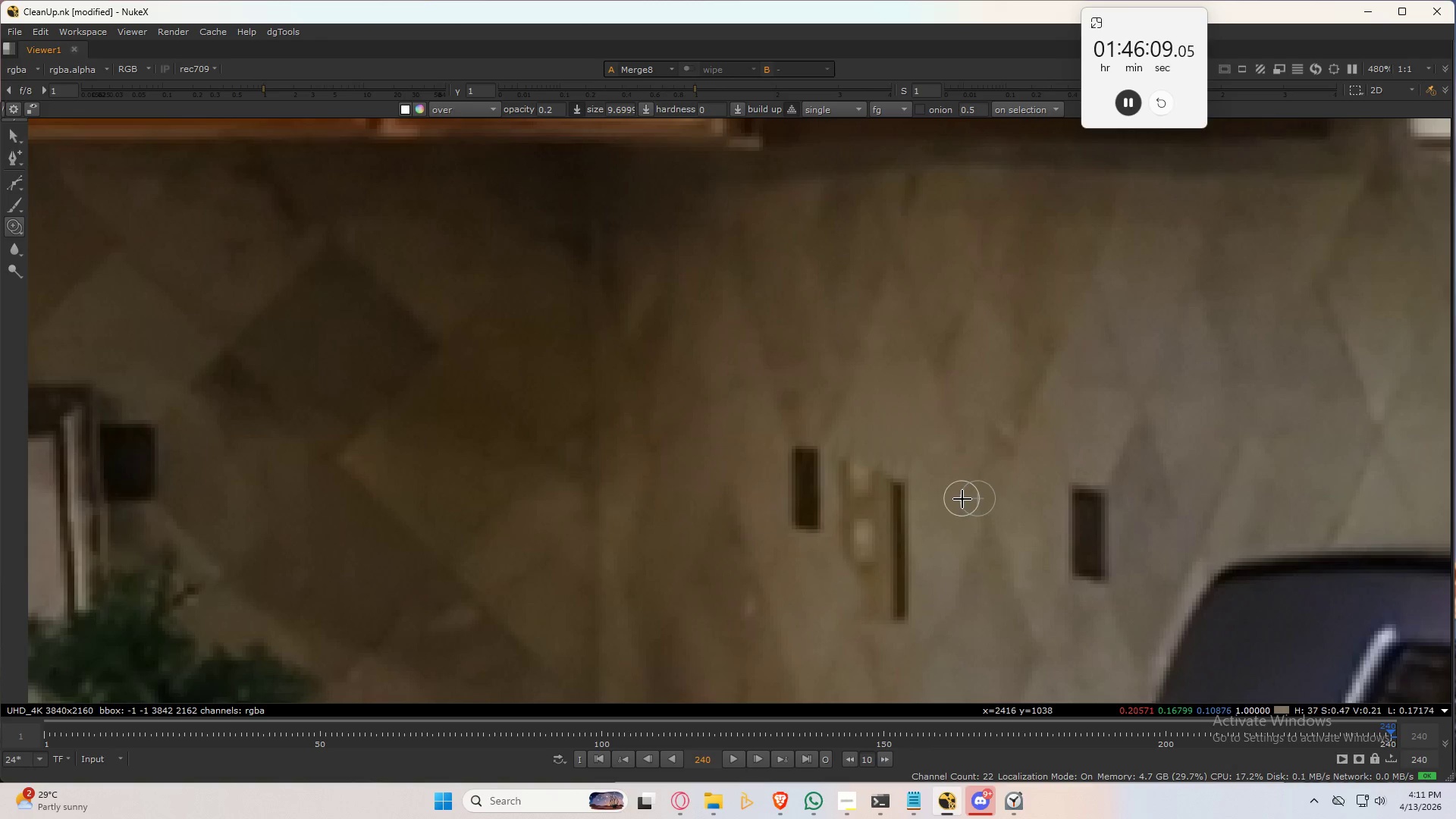 
scroll: coordinate [896, 413], scroll_direction: up, amount: 5.0
 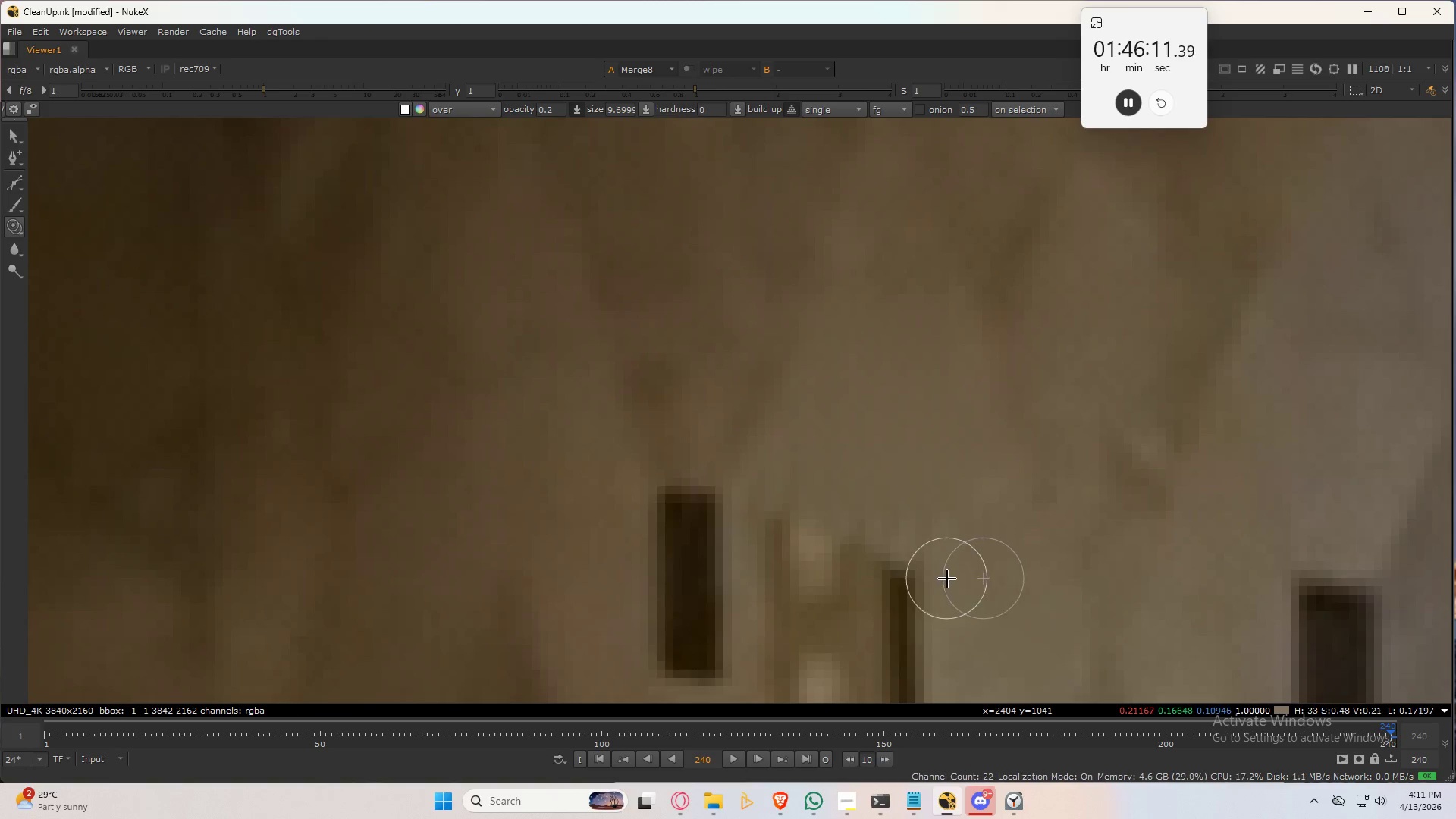 
left_click_drag(start_coordinate=[945, 570], to_coordinate=[937, 511])
 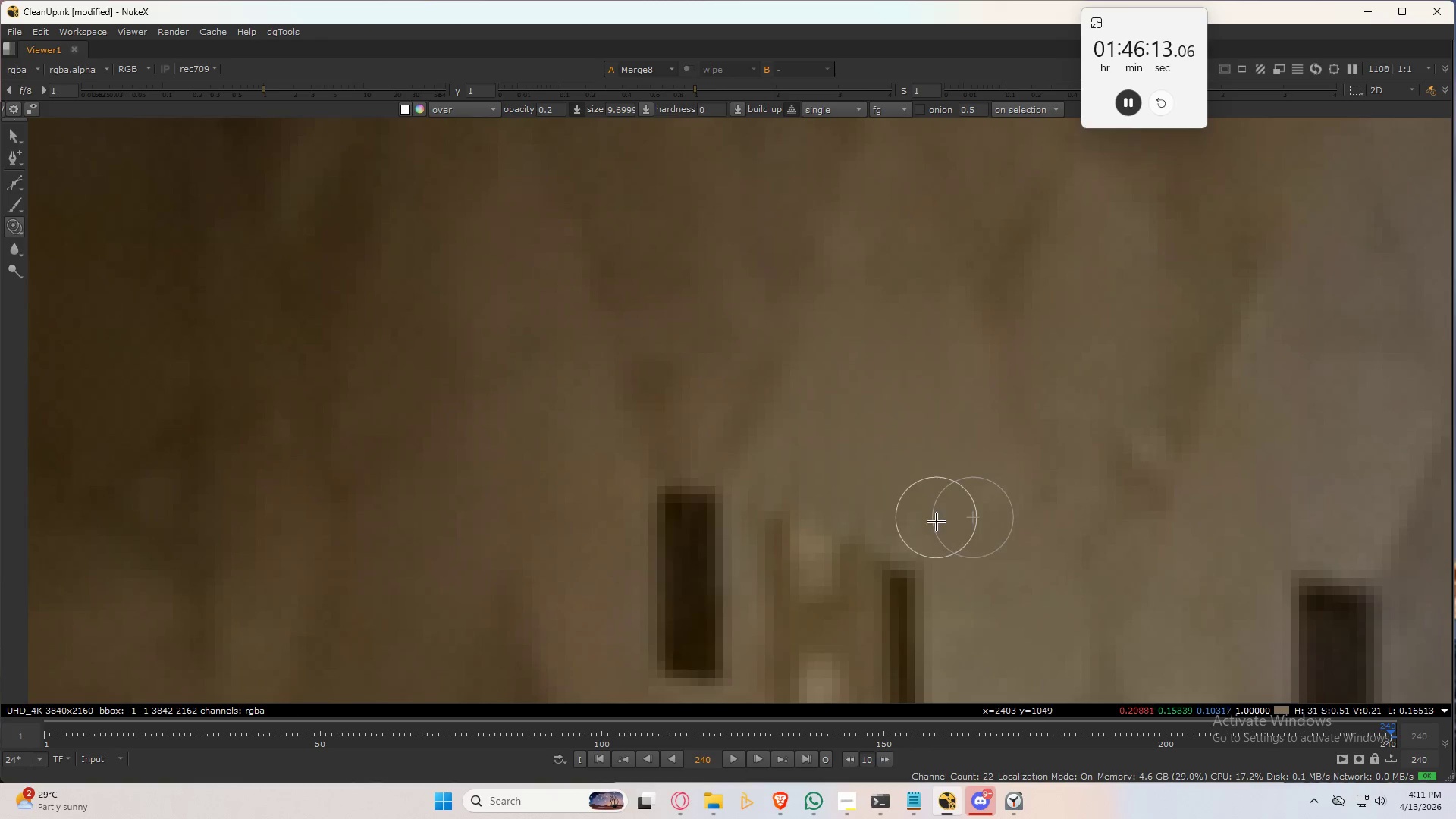 
hold_key(key=ControlLeft, duration=1.2)
left_click_drag(start_coordinate=[962, 564], to_coordinate=[870, 557])
 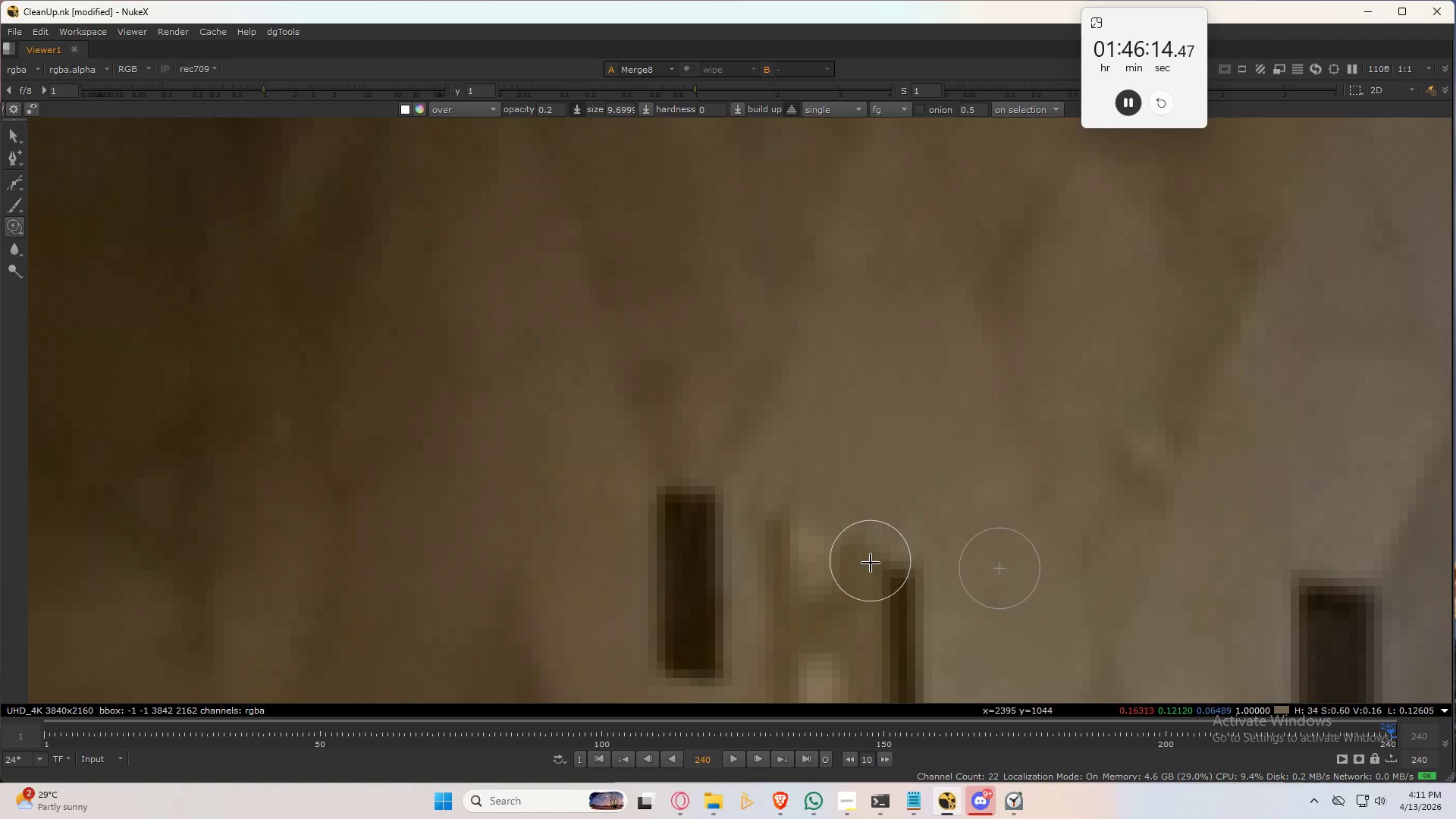 
hold_key(key=ShiftLeft, duration=0.47)
left_click_drag(start_coordinate=[867, 605], to_coordinate=[875, 578])
 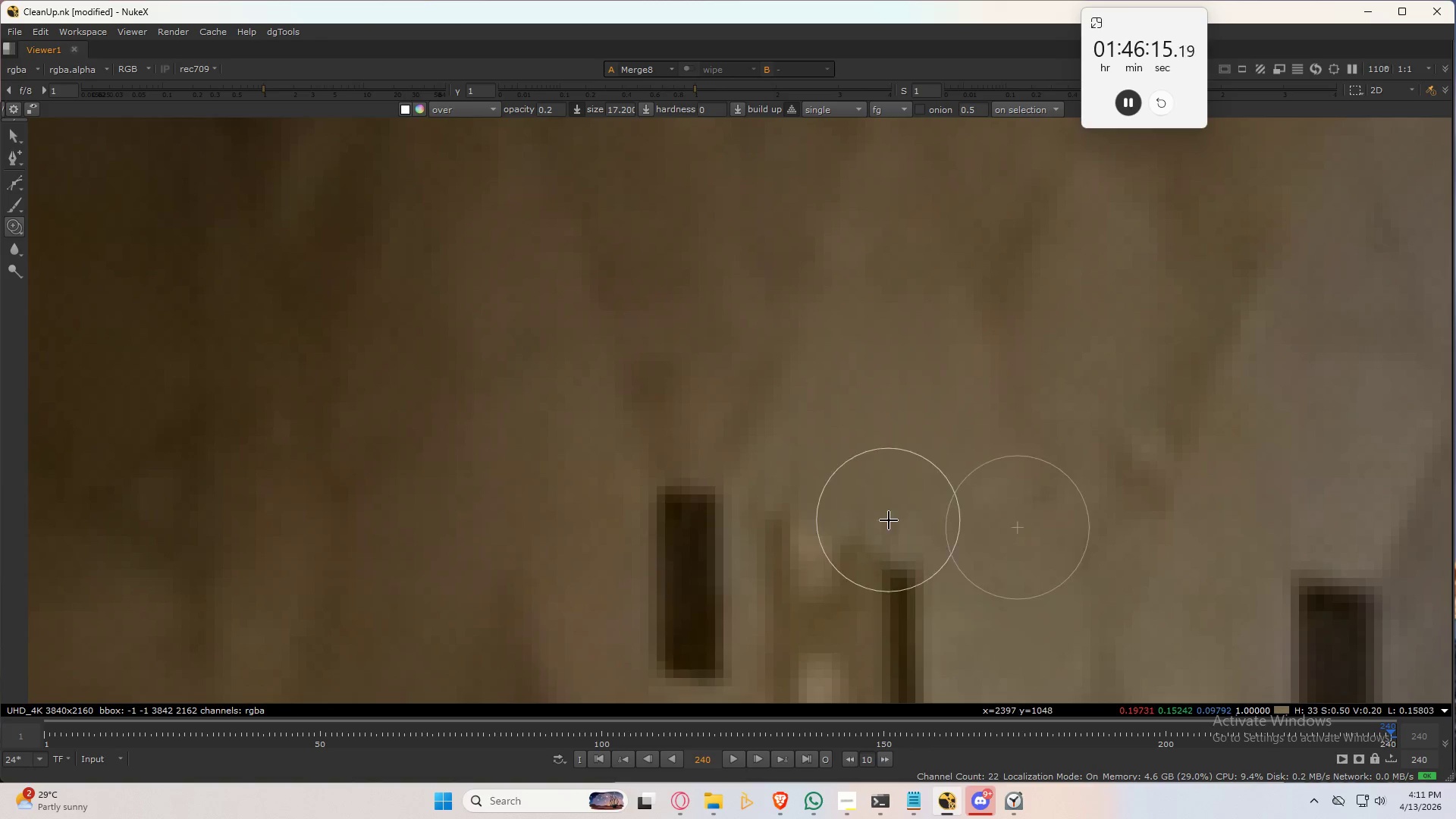 
left_click_drag(start_coordinate=[889, 519], to_coordinate=[867, 636])
 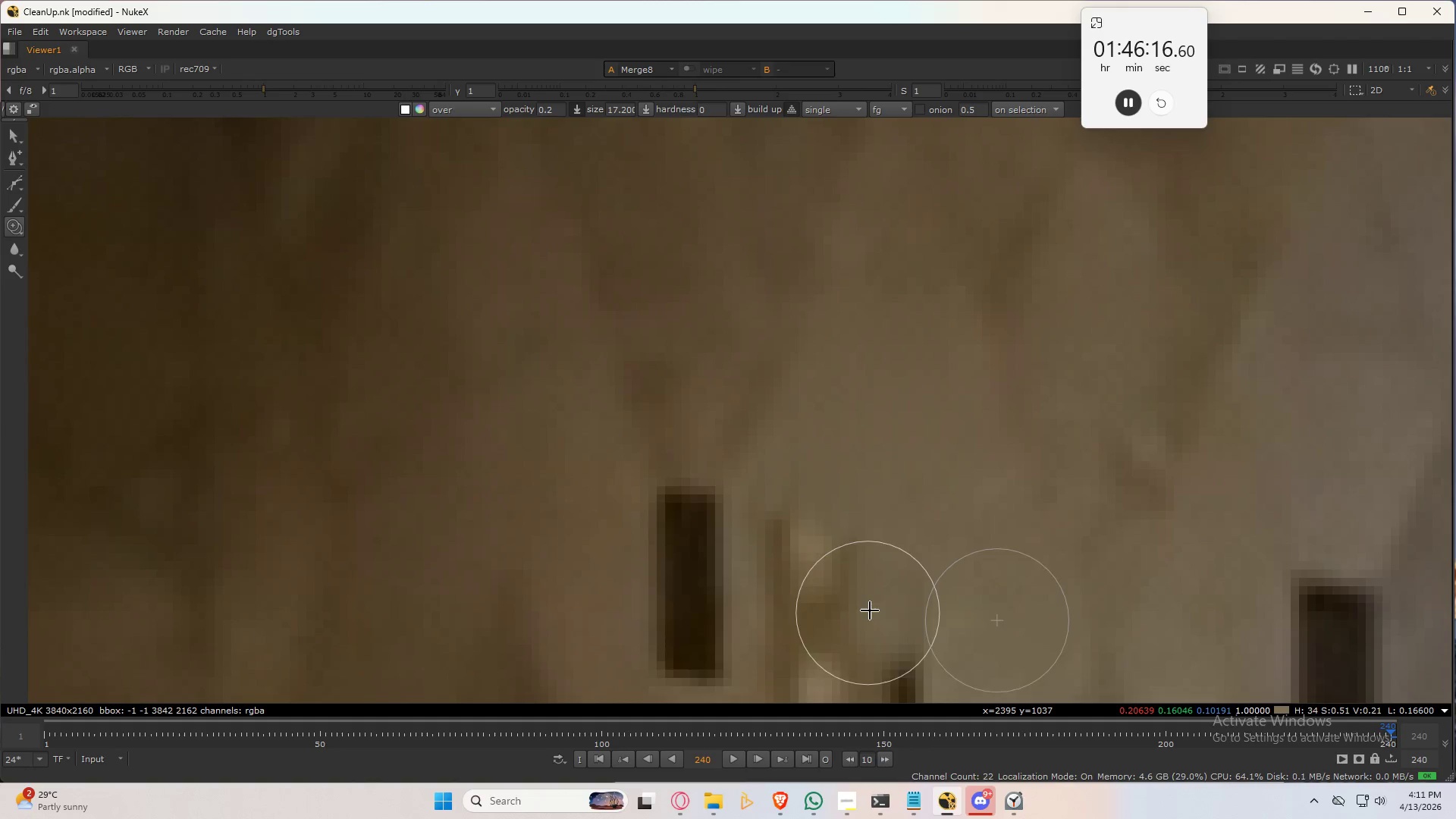 
left_click_drag(start_coordinate=[870, 601], to_coordinate=[813, 639])
 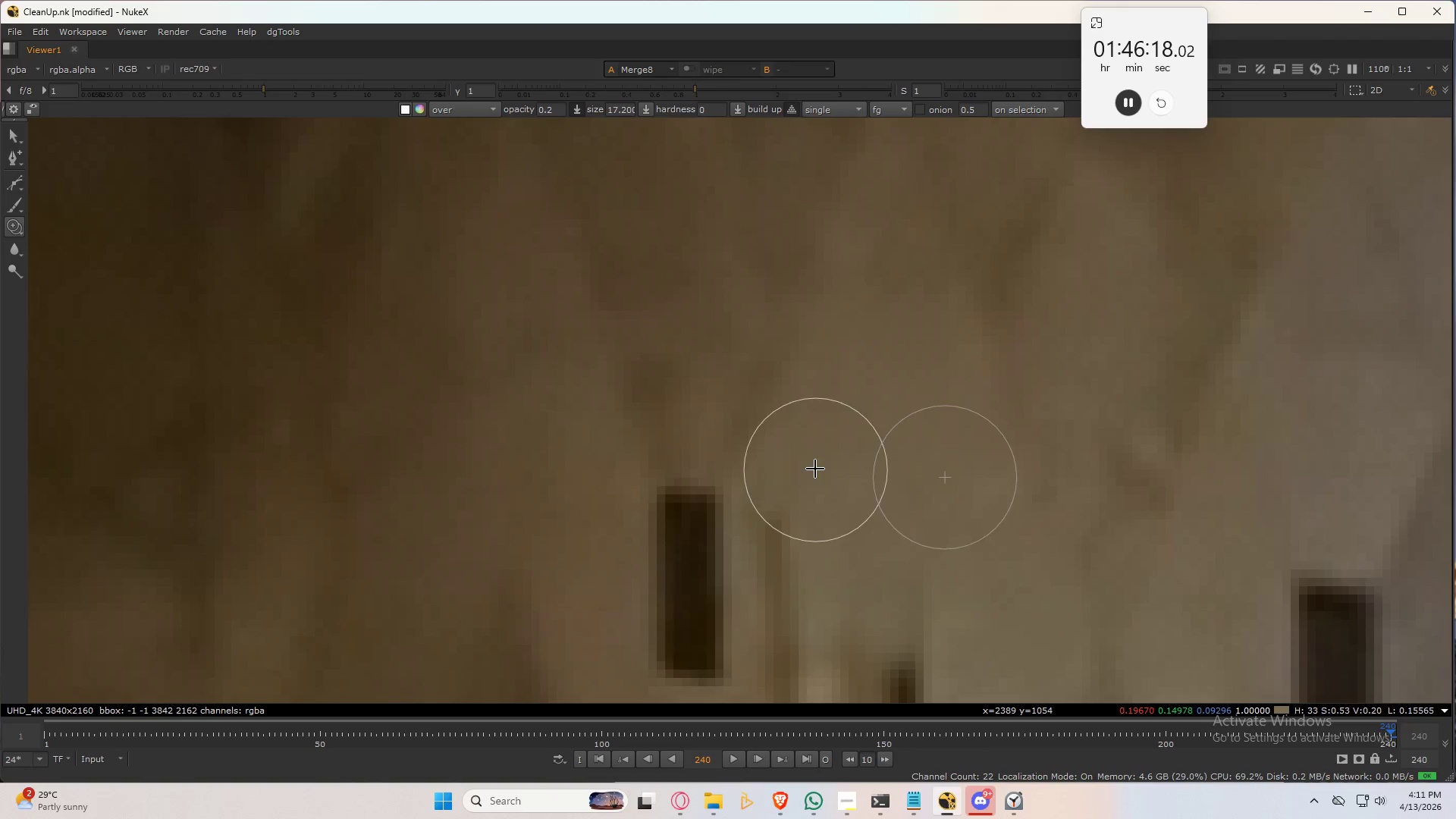 
left_click_drag(start_coordinate=[809, 444], to_coordinate=[776, 547])
 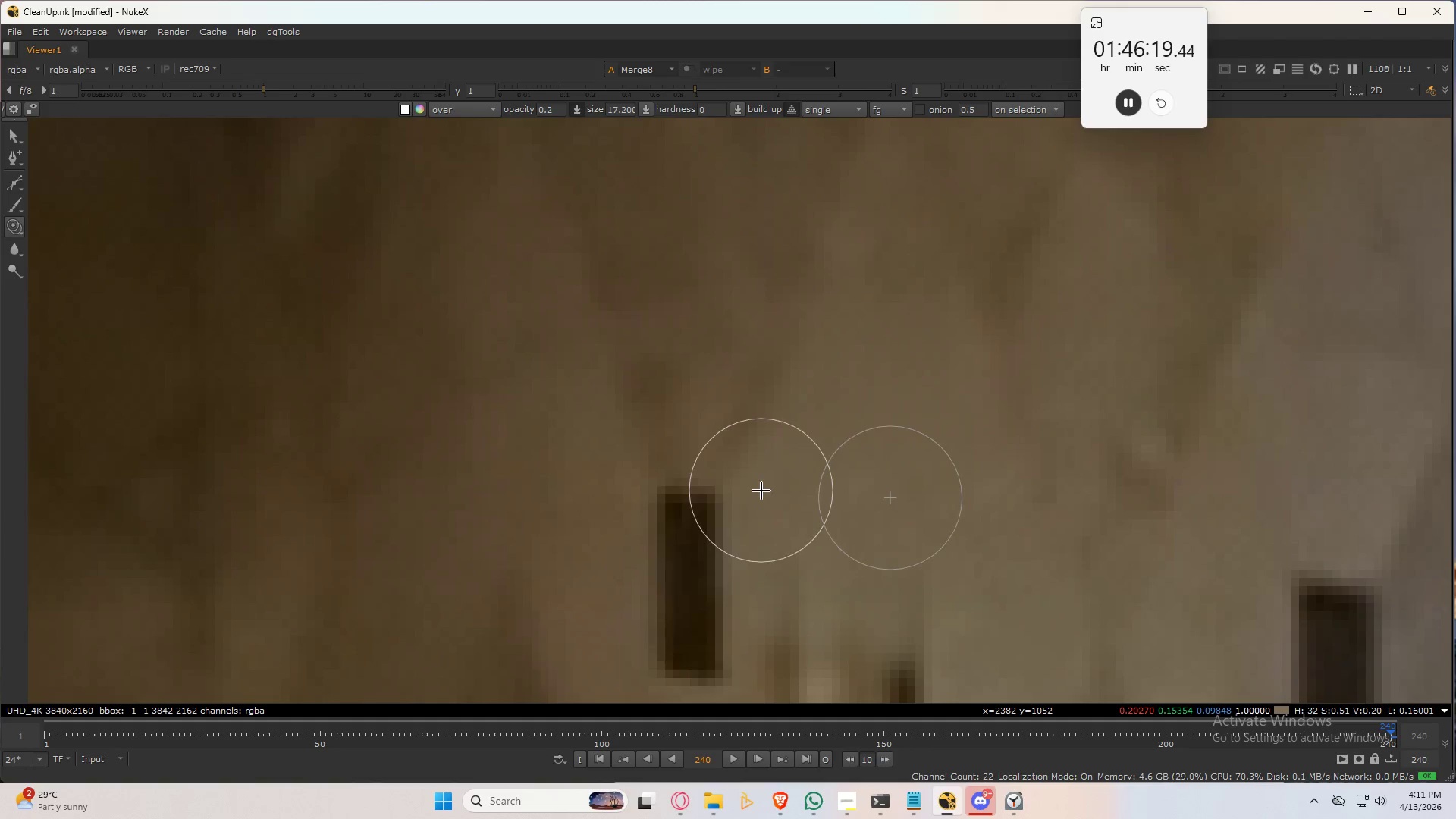 
left_click_drag(start_coordinate=[761, 490], to_coordinate=[758, 566])
 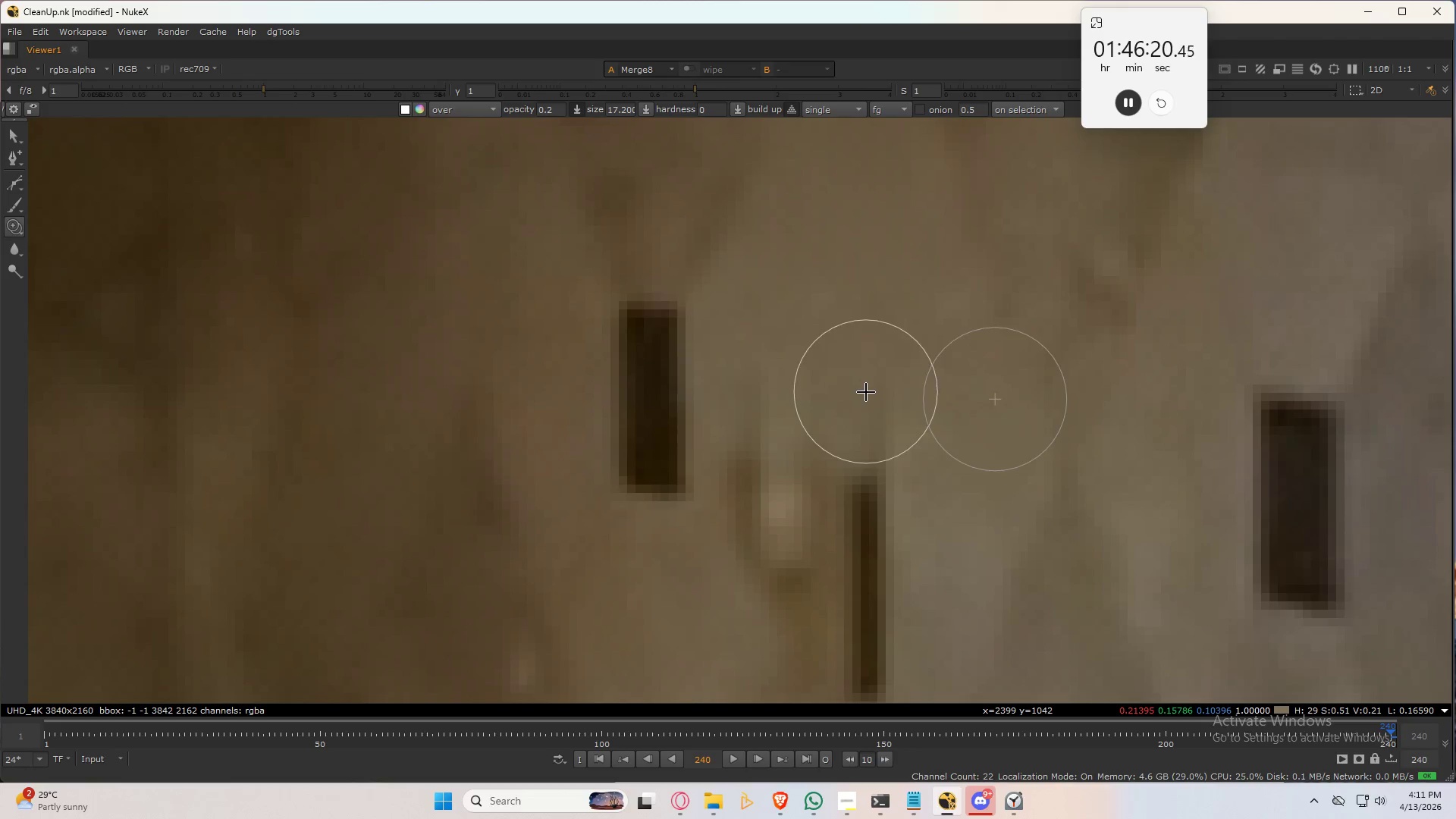 
left_click_drag(start_coordinate=[759, 353], to_coordinate=[750, 457])
 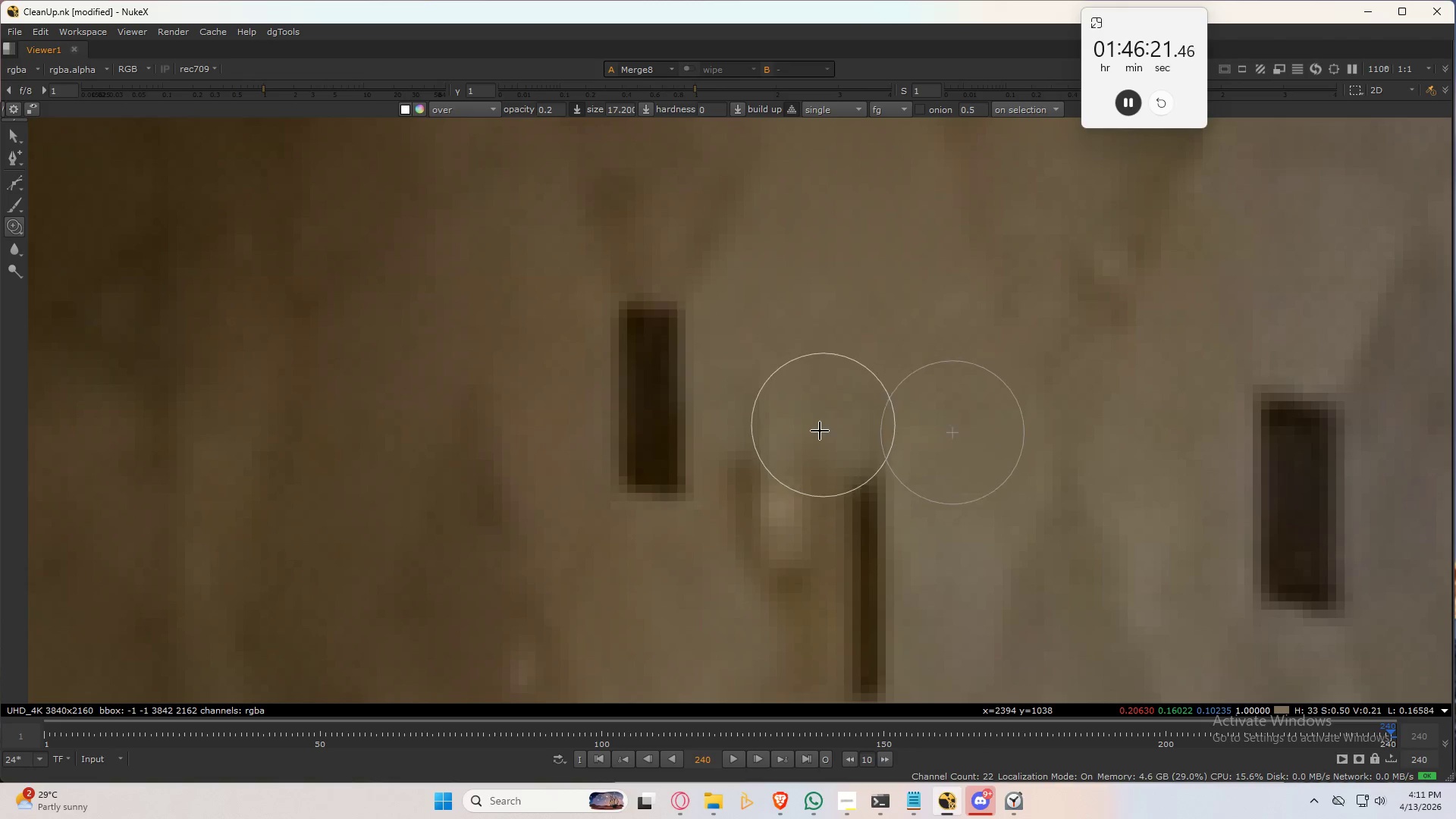 
hold_key(key=ControlLeft, duration=0.67)
left_click_drag(start_coordinate=[828, 438], to_coordinate=[888, 440])
 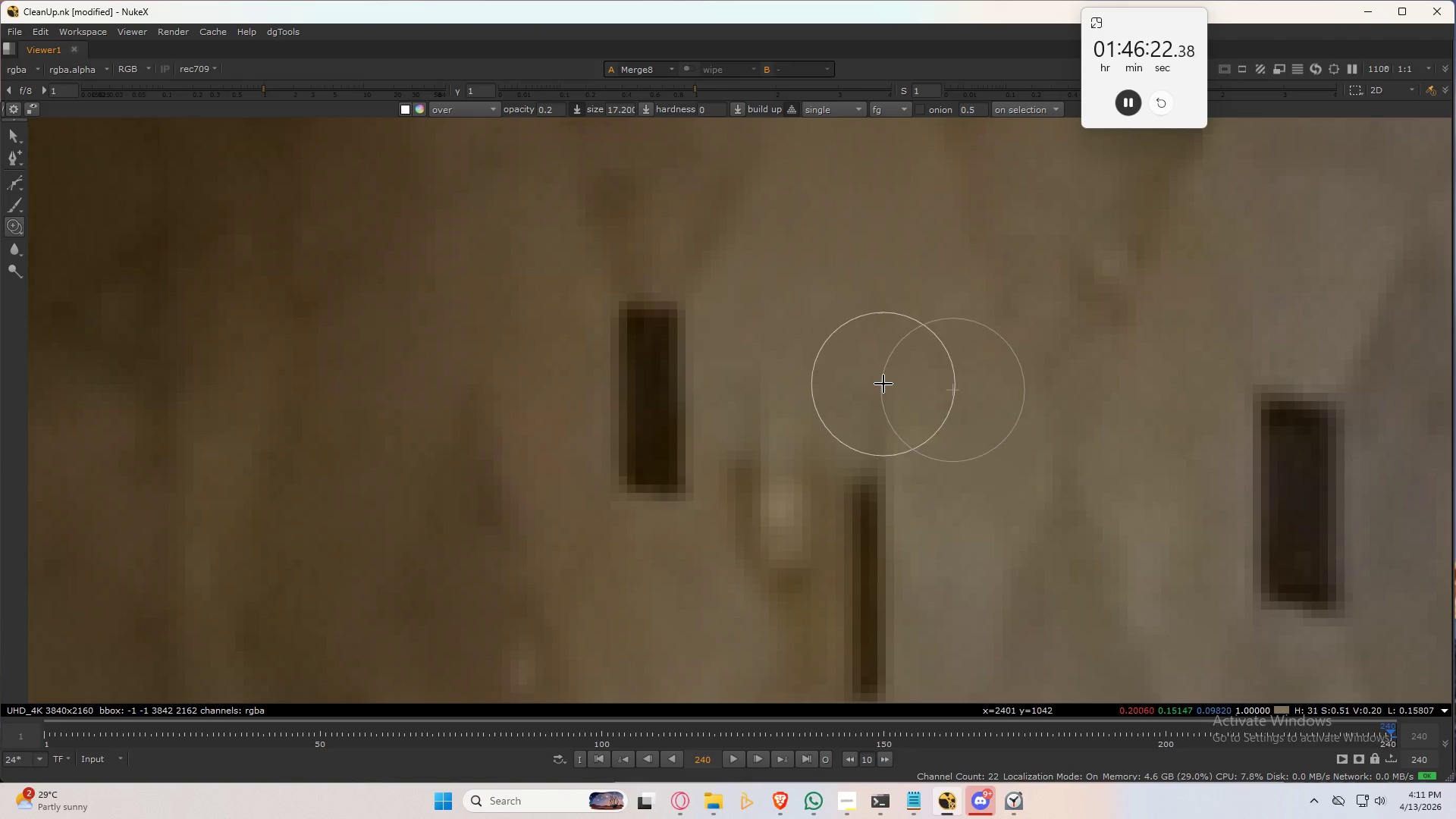 
left_click_drag(start_coordinate=[880, 377], to_coordinate=[867, 650])
 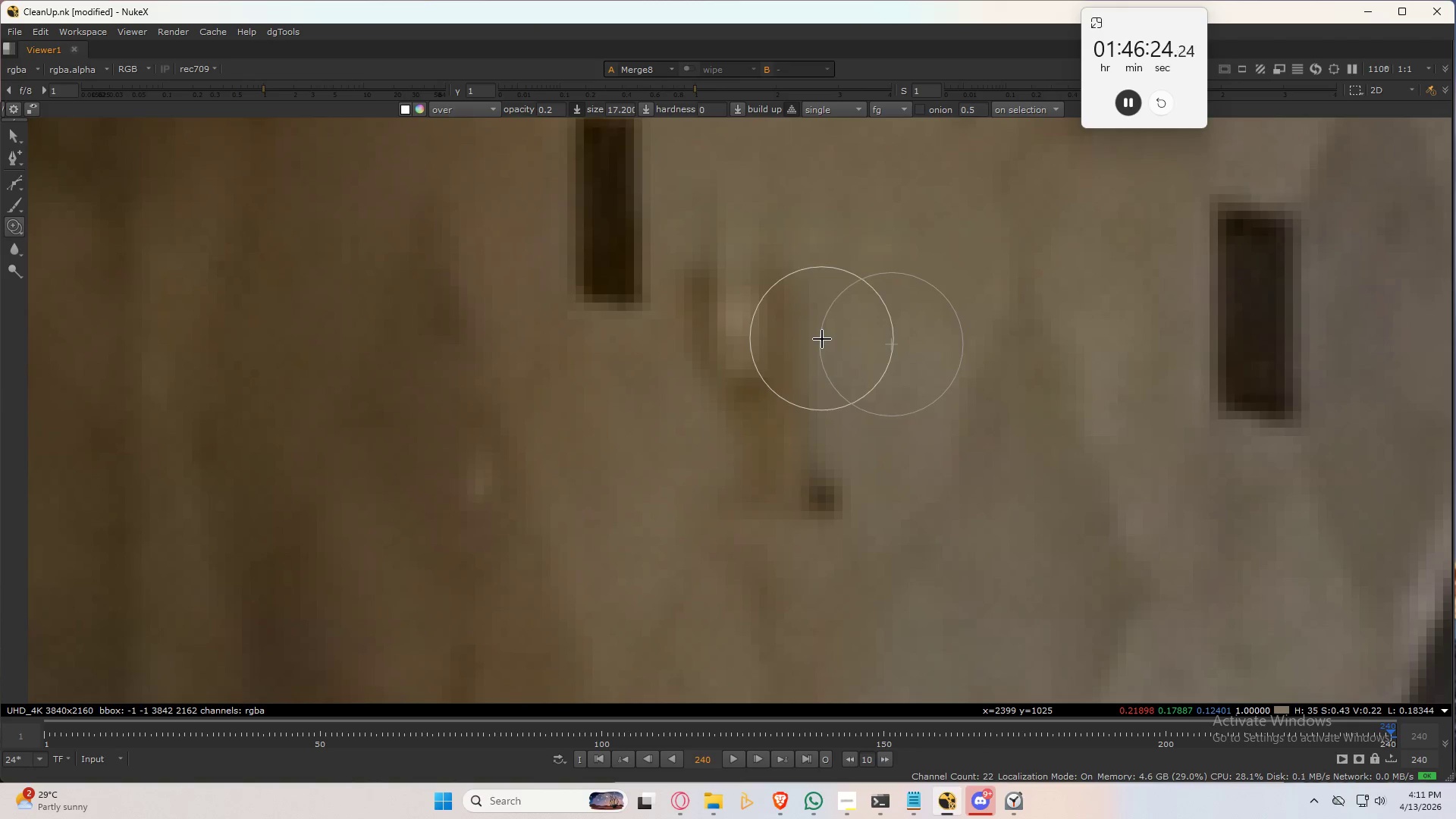 
hold_key(key=ControlLeft, duration=0.5)
left_click_drag(start_coordinate=[811, 347], to_coordinate=[817, 381])
 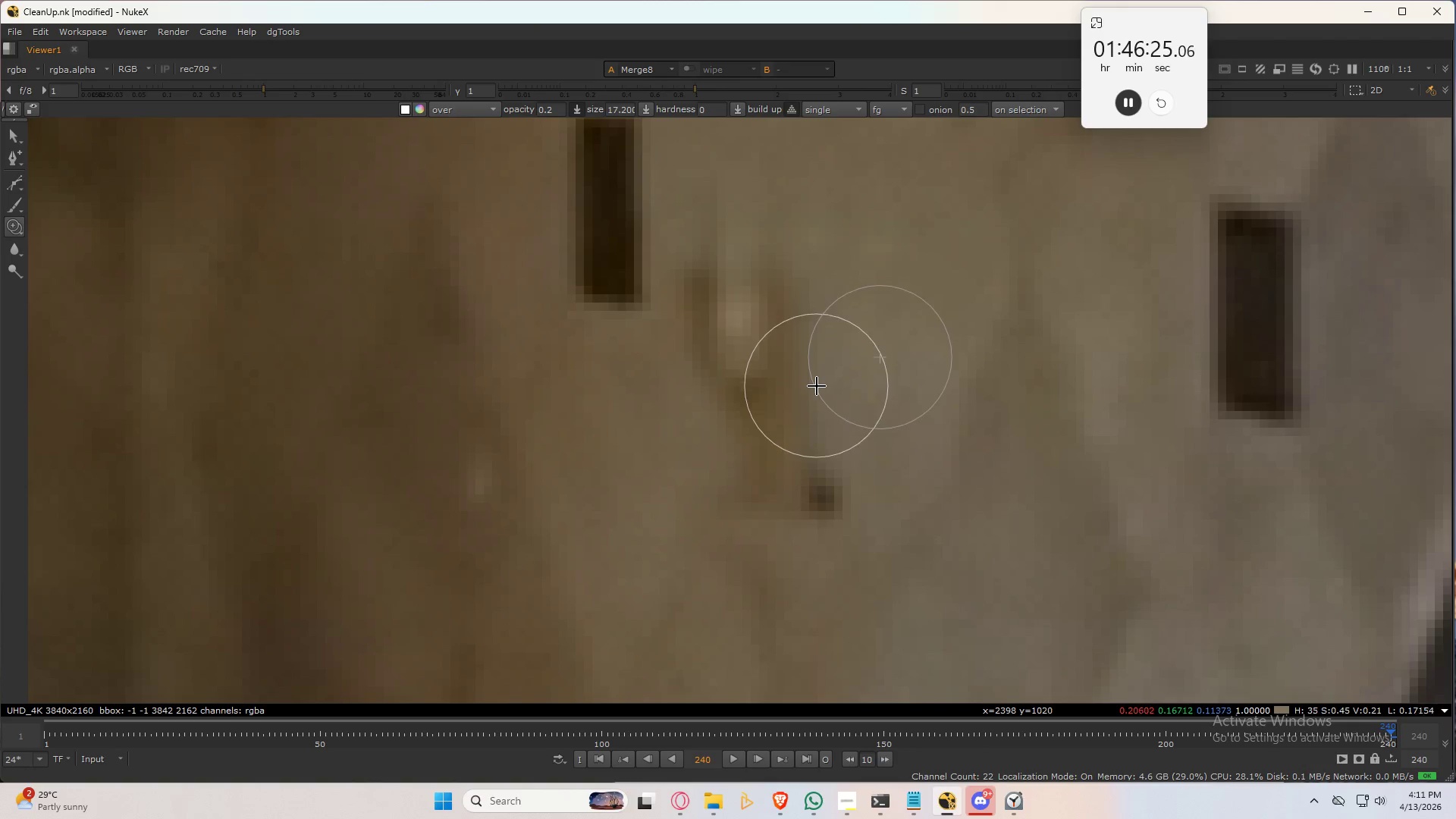 
left_click_drag(start_coordinate=[826, 435], to_coordinate=[804, 541])
 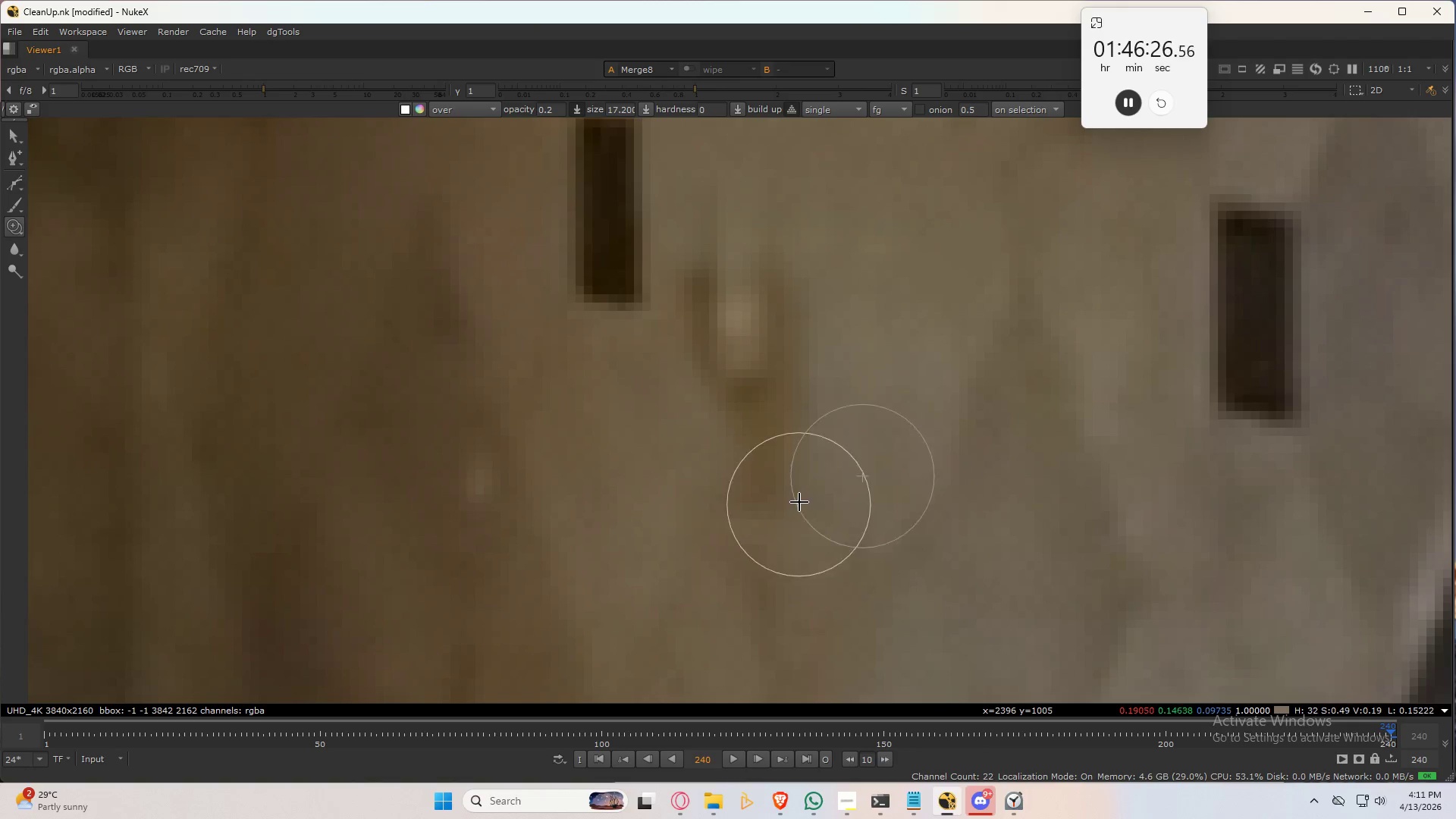 
hold_key(key=ControlLeft, duration=0.5)
left_click_drag(start_coordinate=[788, 498], to_coordinate=[780, 464])
 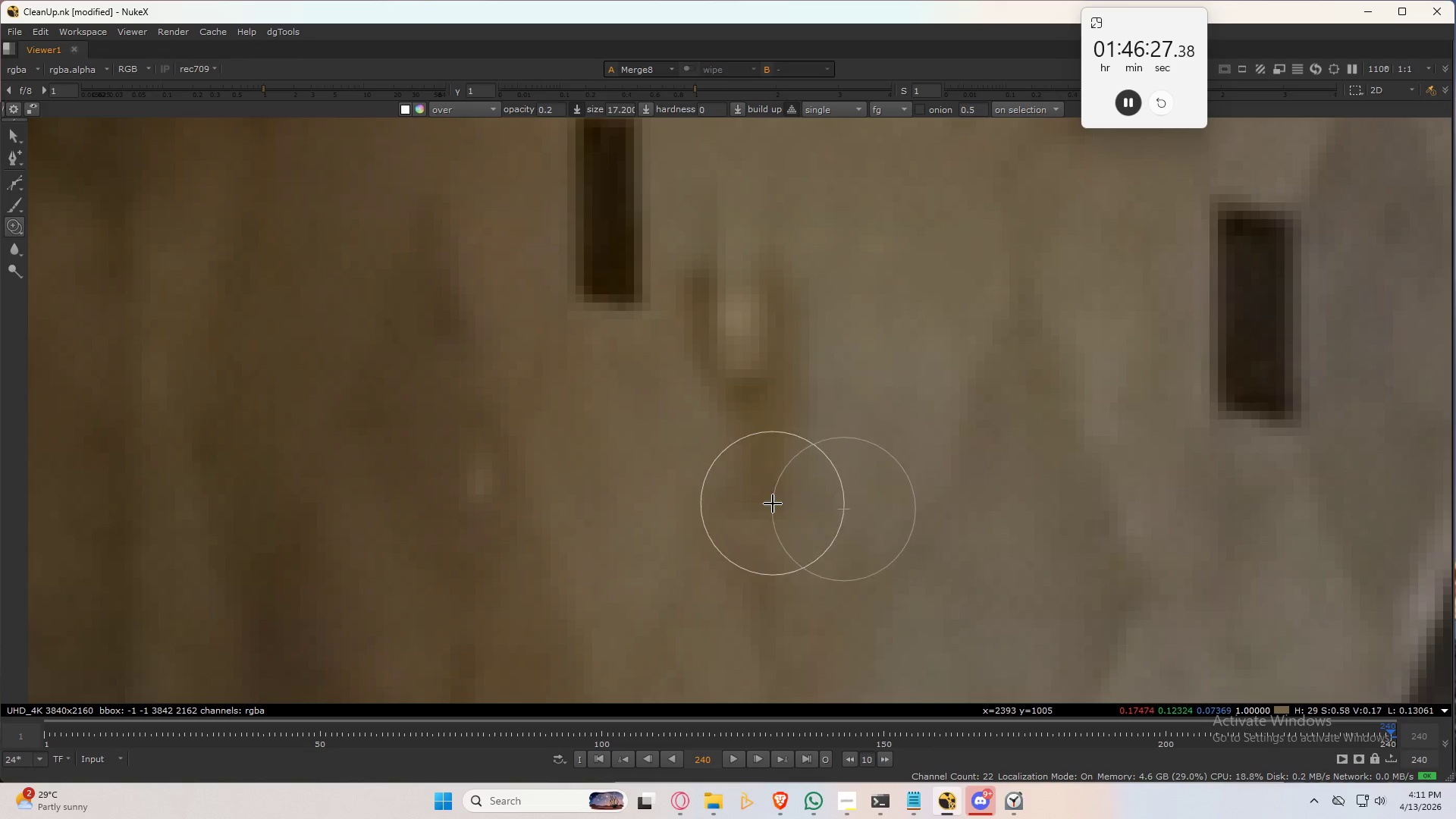 
left_click_drag(start_coordinate=[774, 500], to_coordinate=[808, 491])
 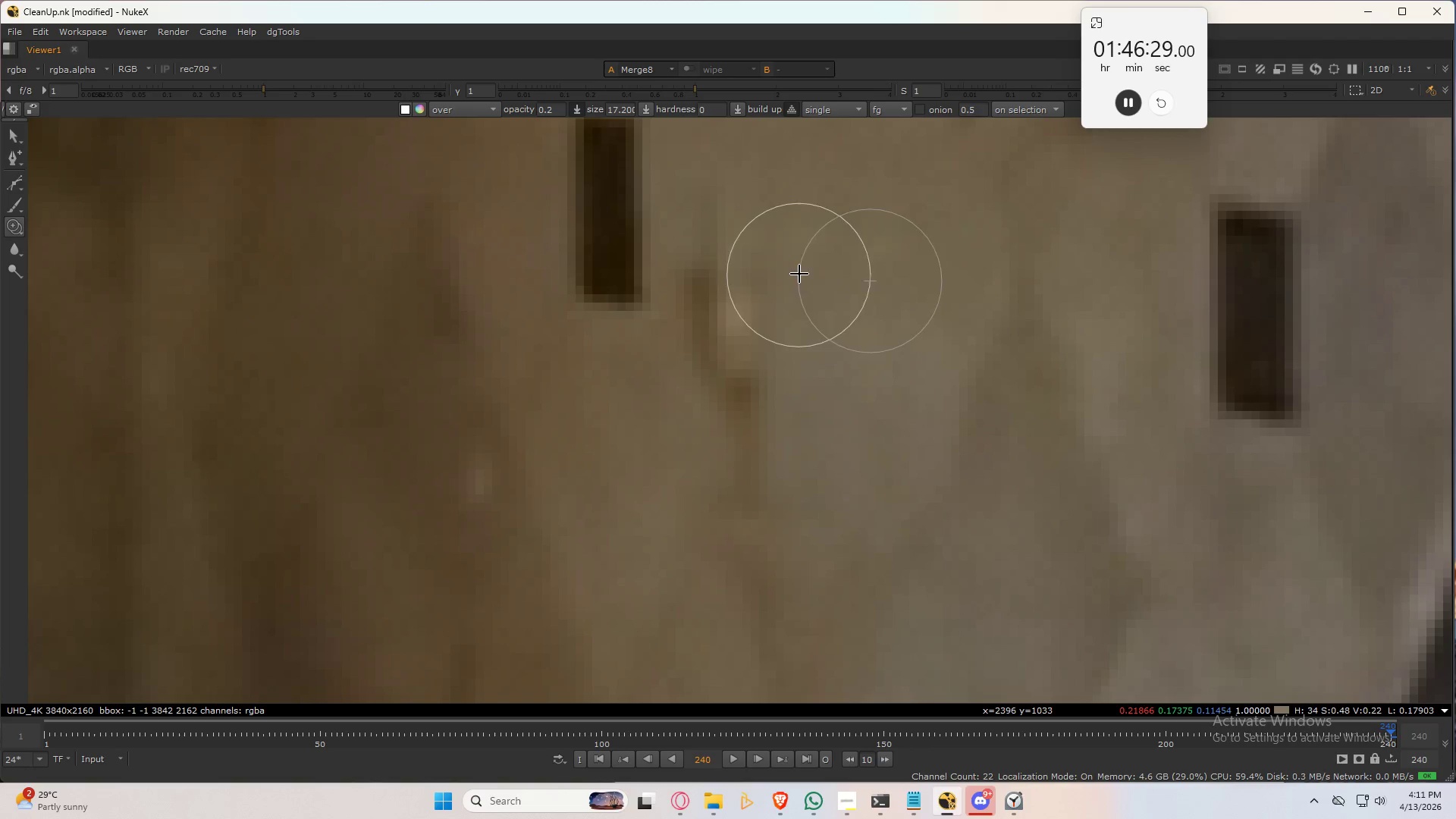 
hold_key(key=ControlLeft, duration=1.14)
left_click_drag(start_coordinate=[816, 314], to_coordinate=[753, 322])
 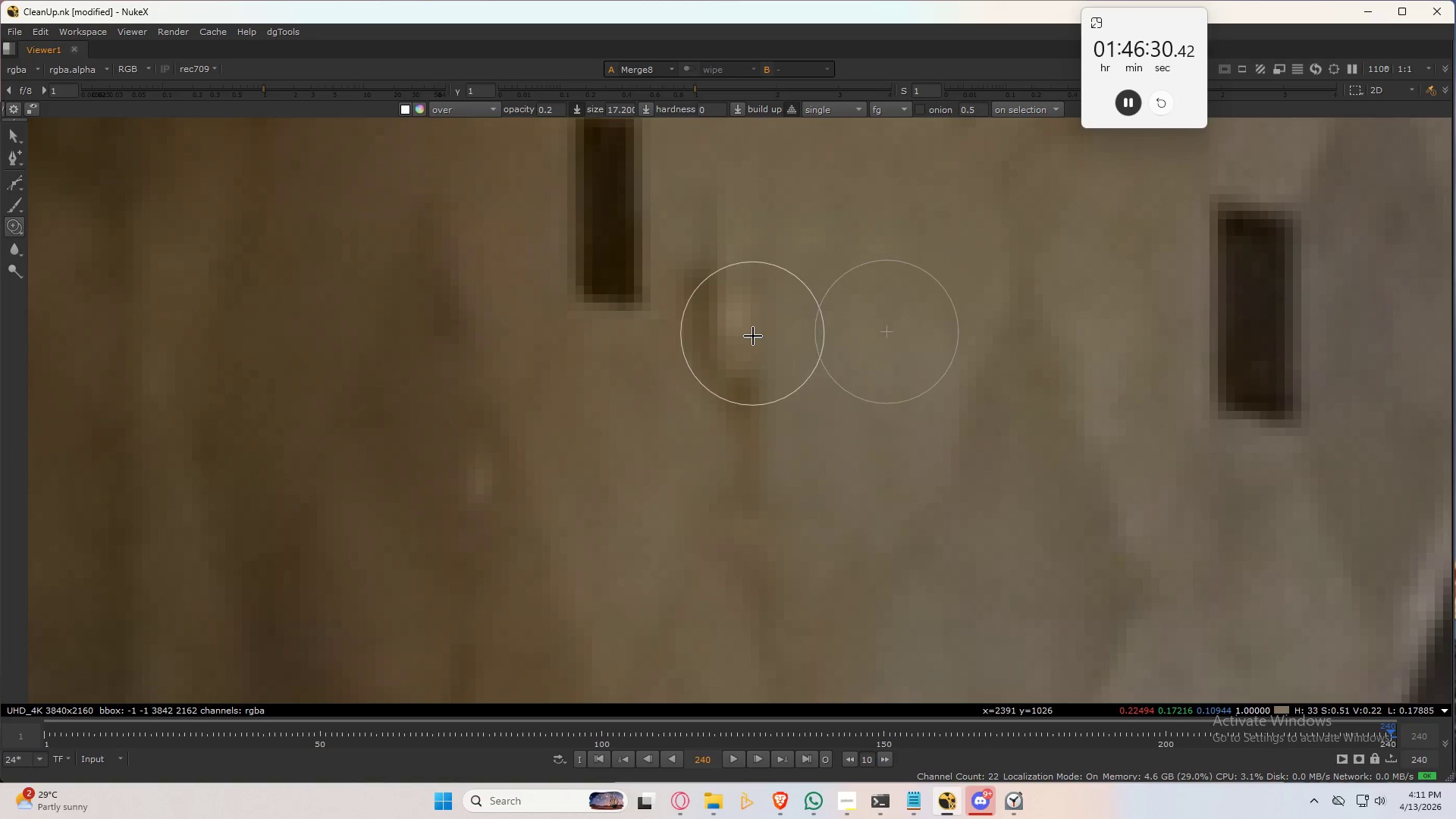 
hold_key(key=ShiftLeft, duration=0.34)
left_click_drag(start_coordinate=[755, 416], to_coordinate=[752, 407])
 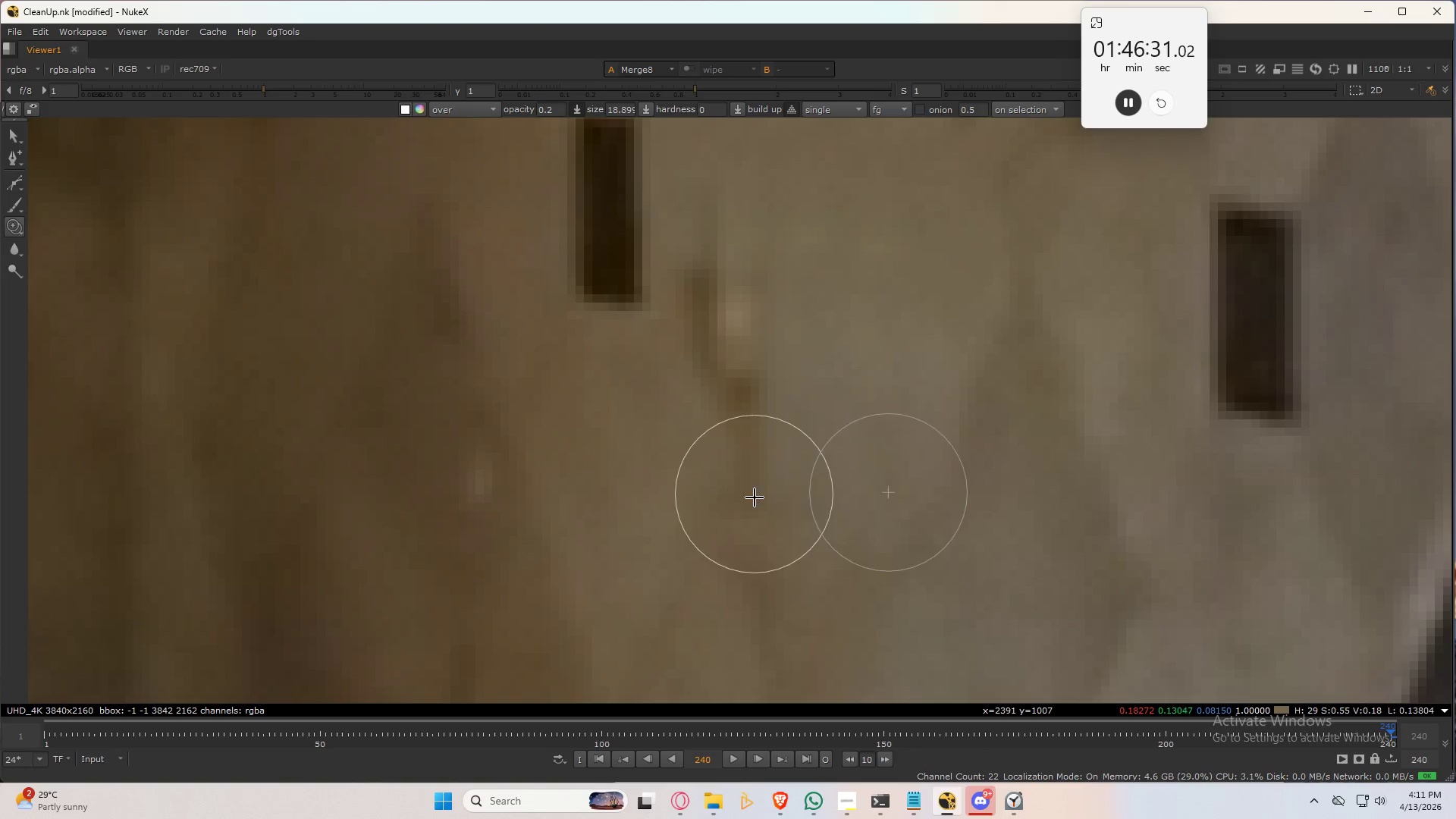 
left_click_drag(start_coordinate=[753, 500], to_coordinate=[748, 461])
 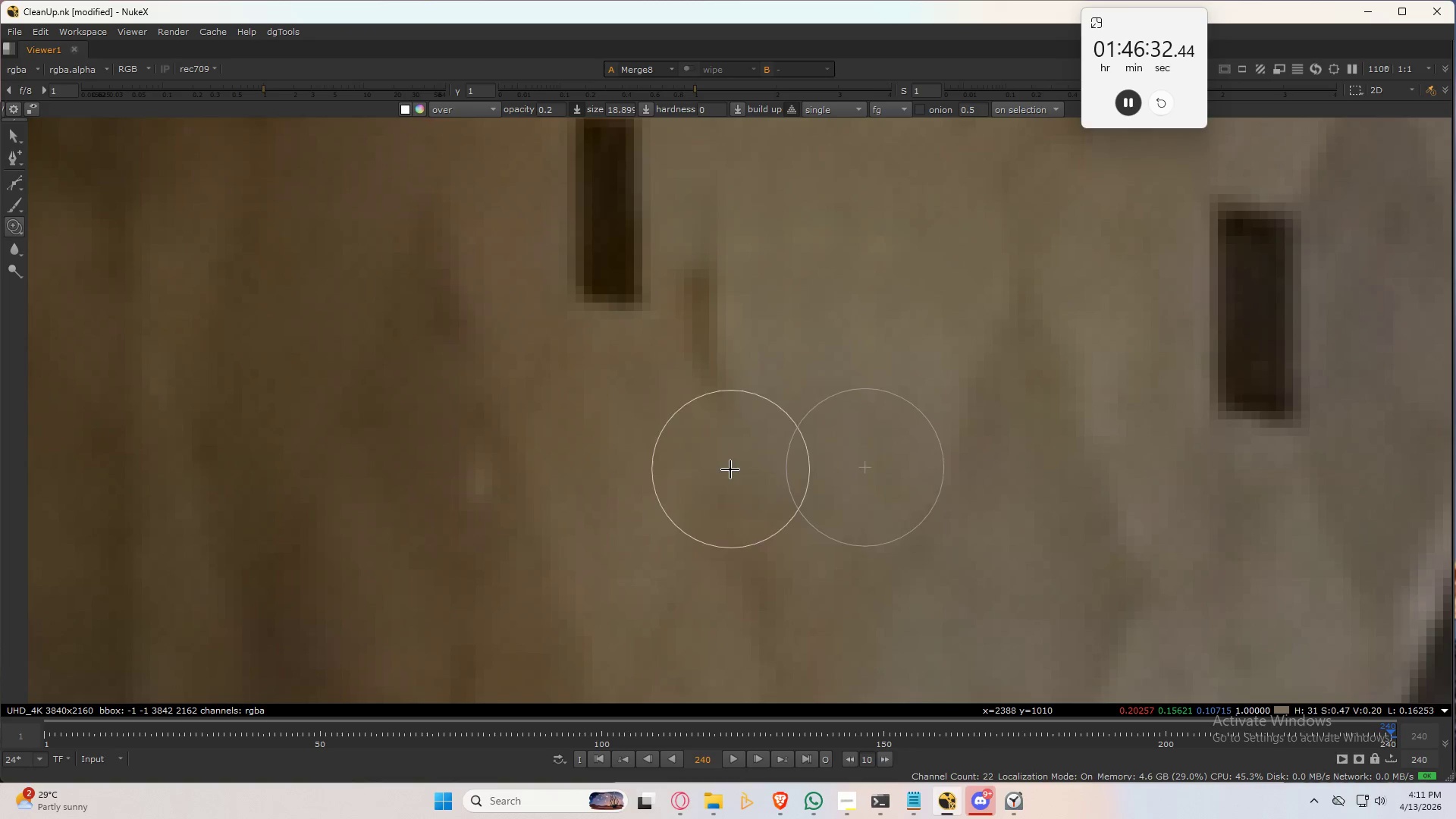 
left_click_drag(start_coordinate=[724, 451], to_coordinate=[699, 419])
 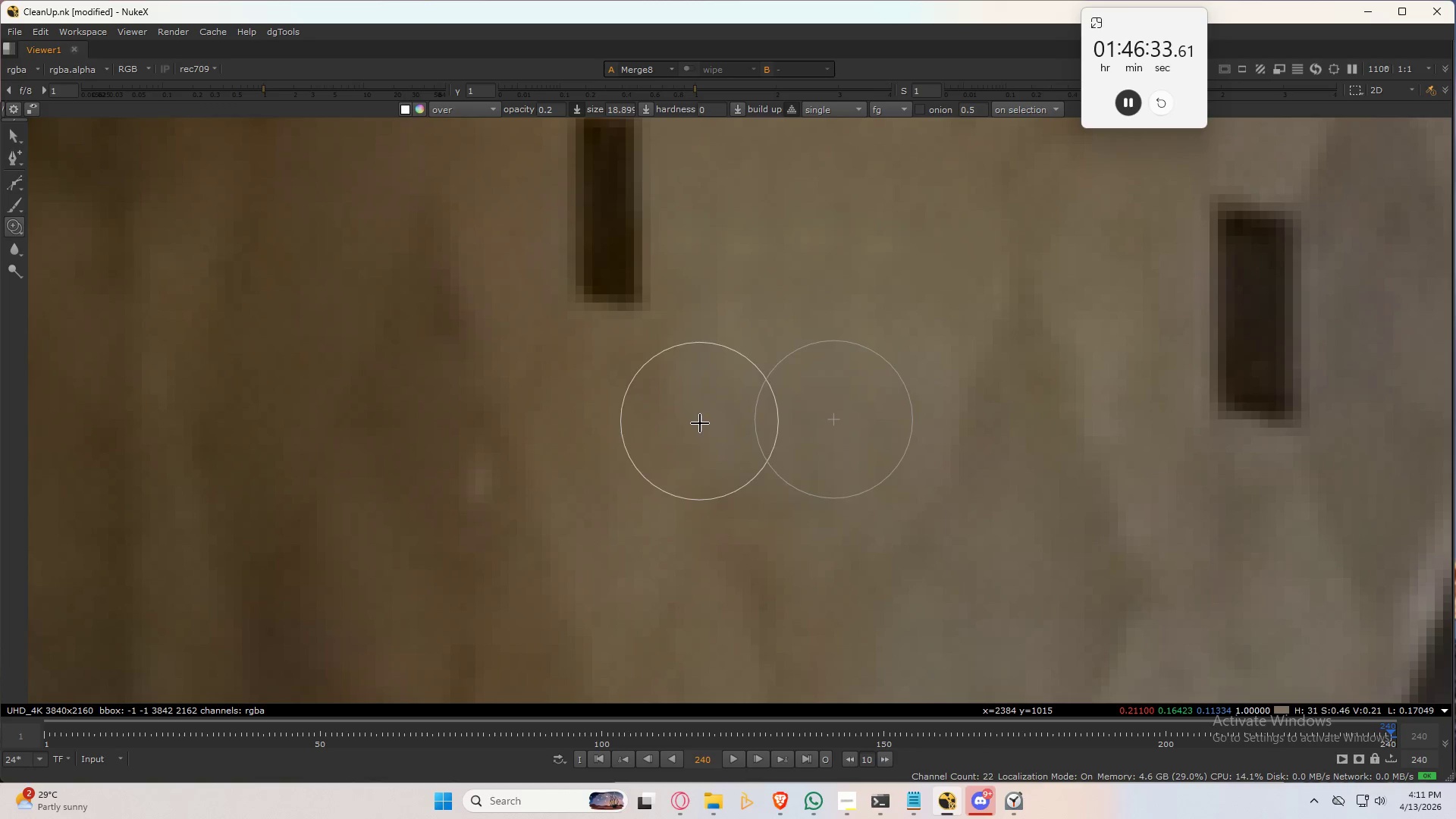 
left_click_drag(start_coordinate=[701, 401], to_coordinate=[750, 510])
 